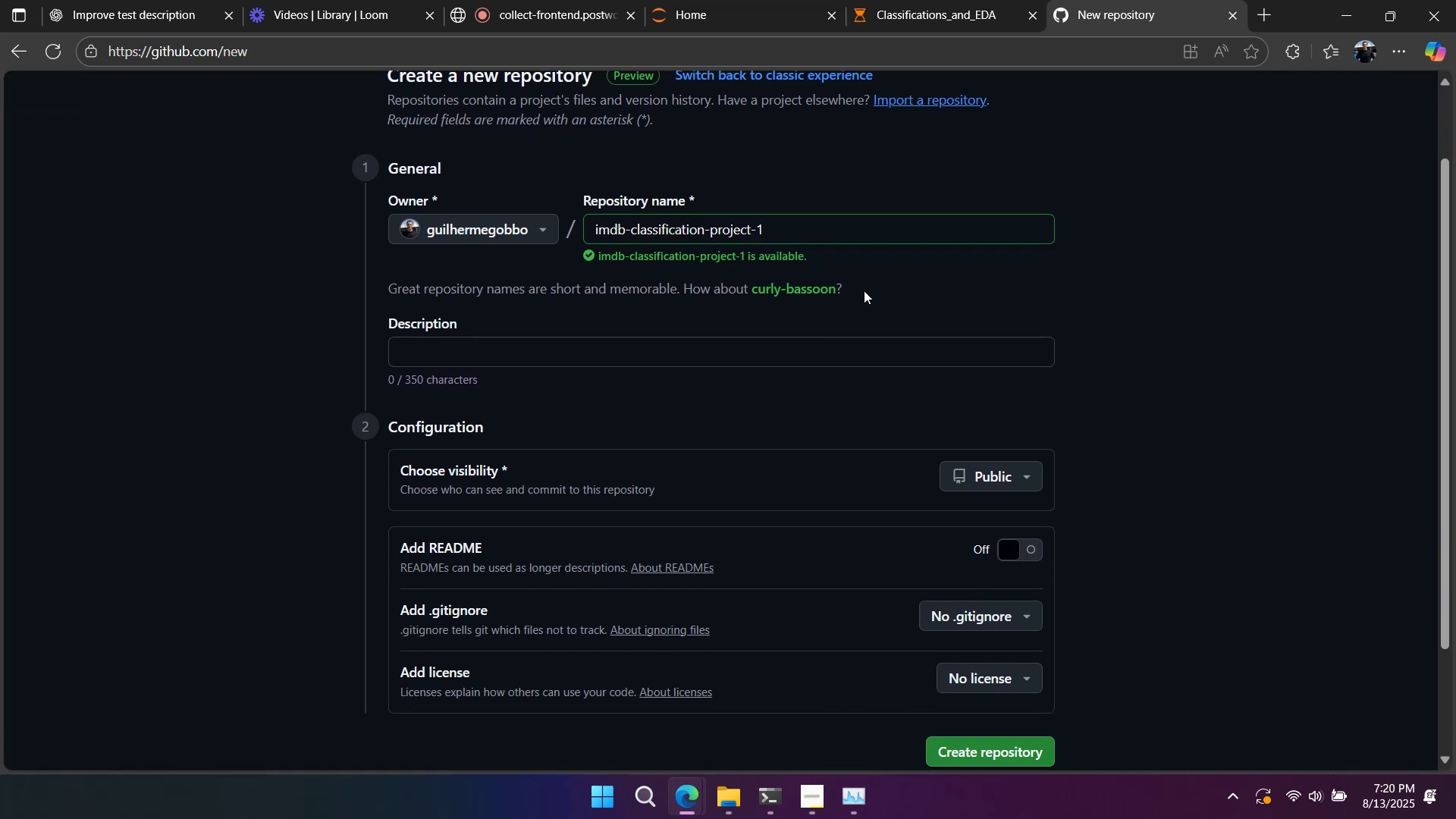 
left_click([848, 282])
 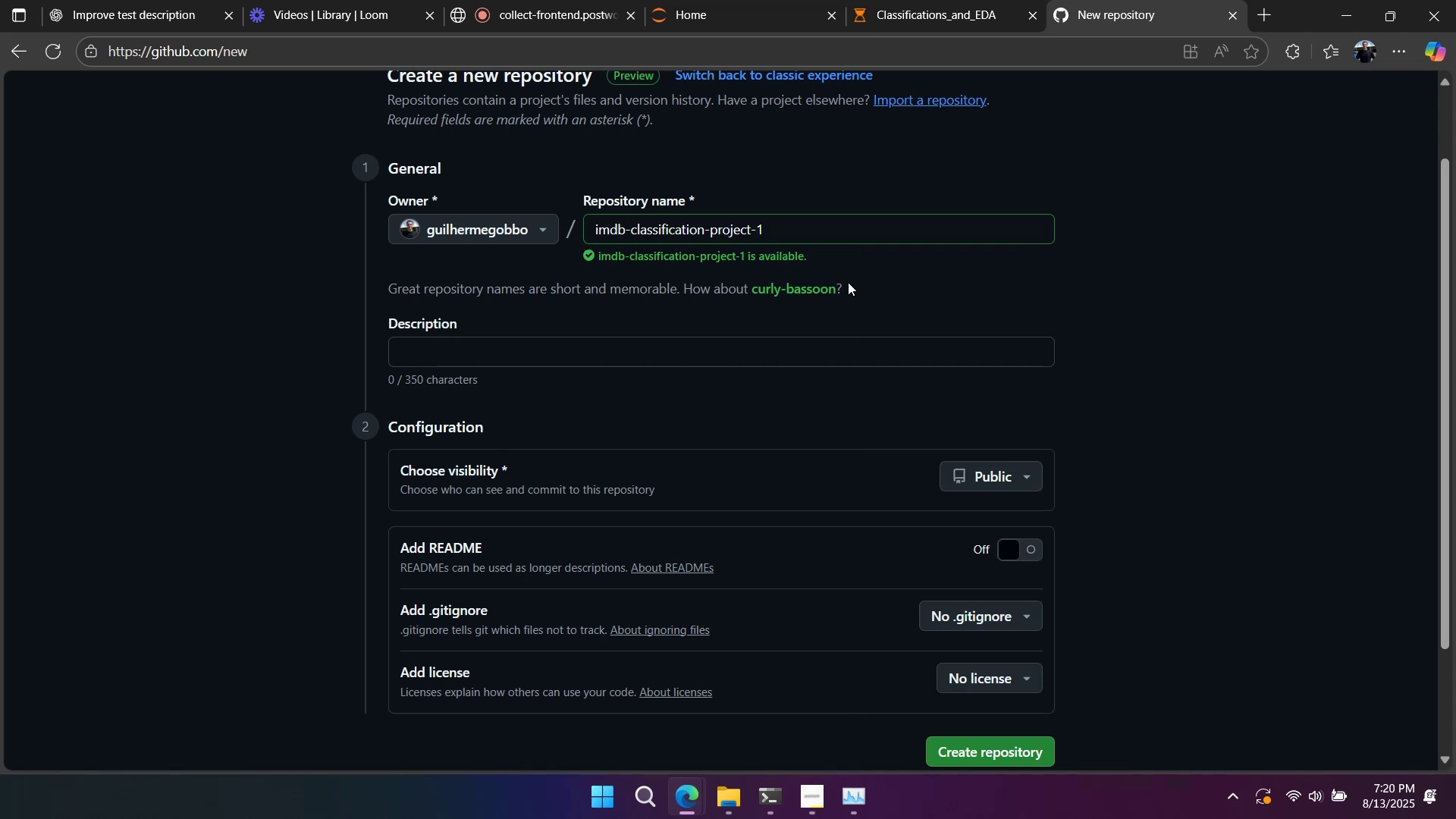 
right_click([848, 282])
 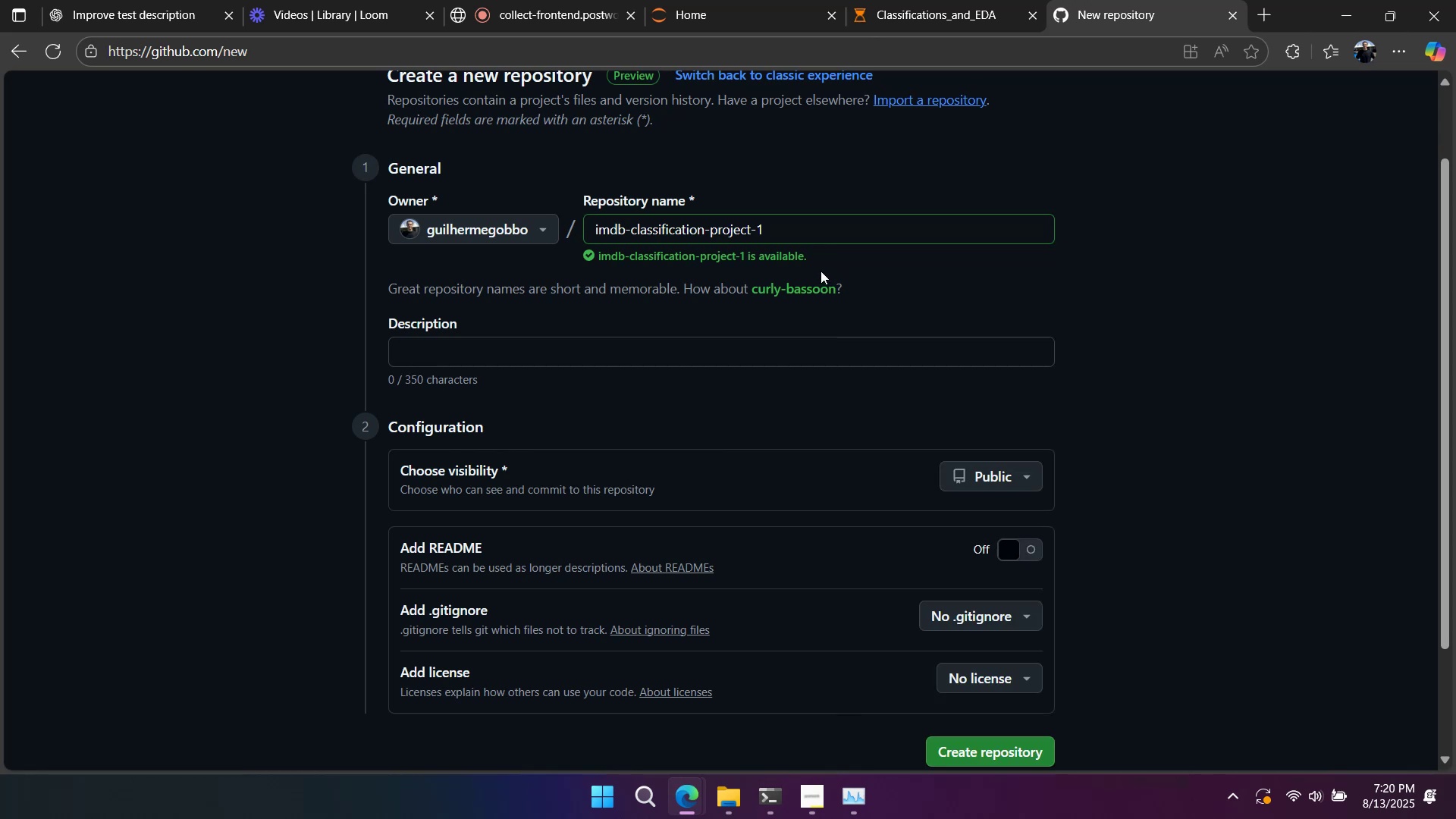 
left_click([821, 271])
 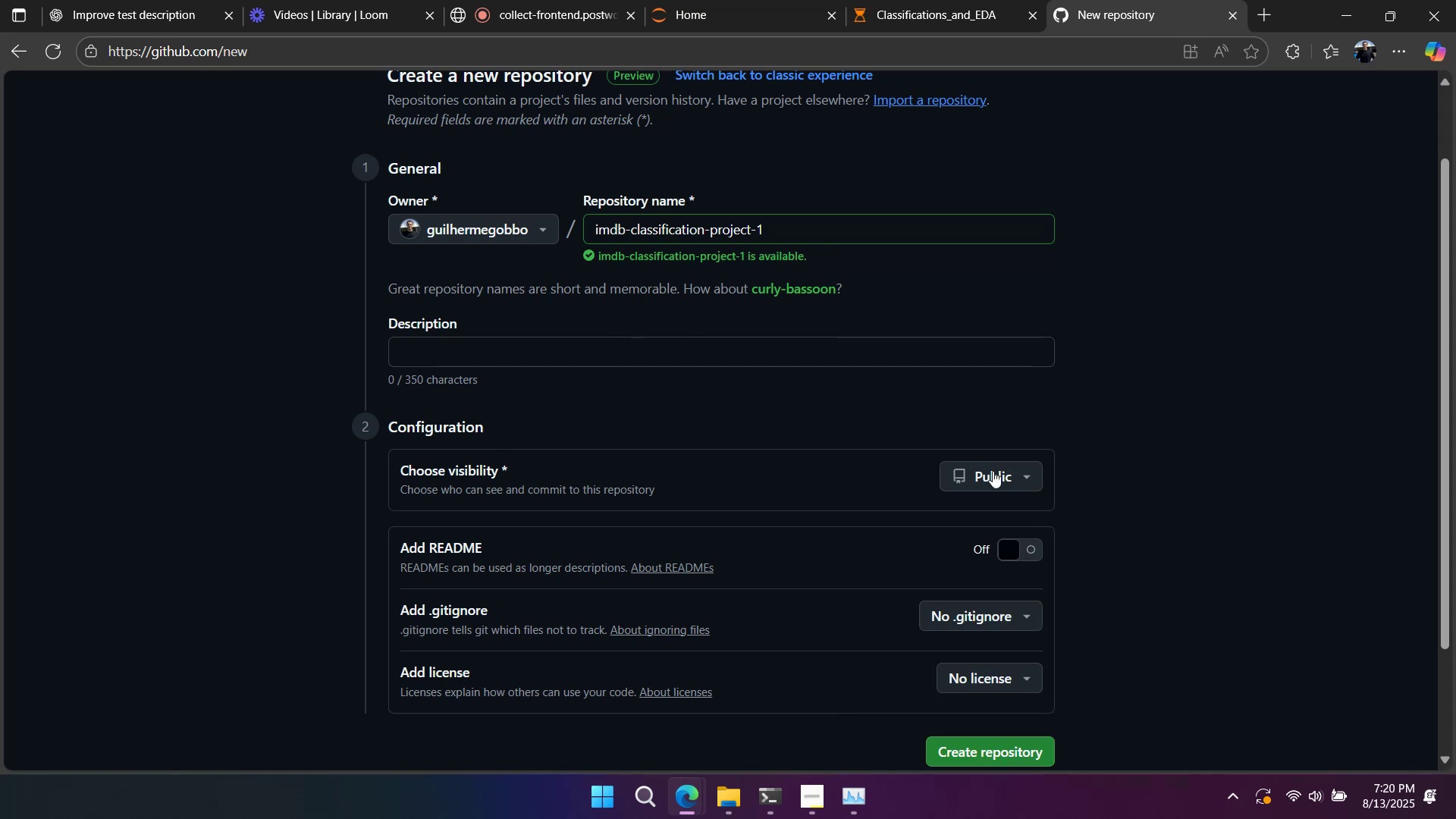 
left_click([1012, 475])
 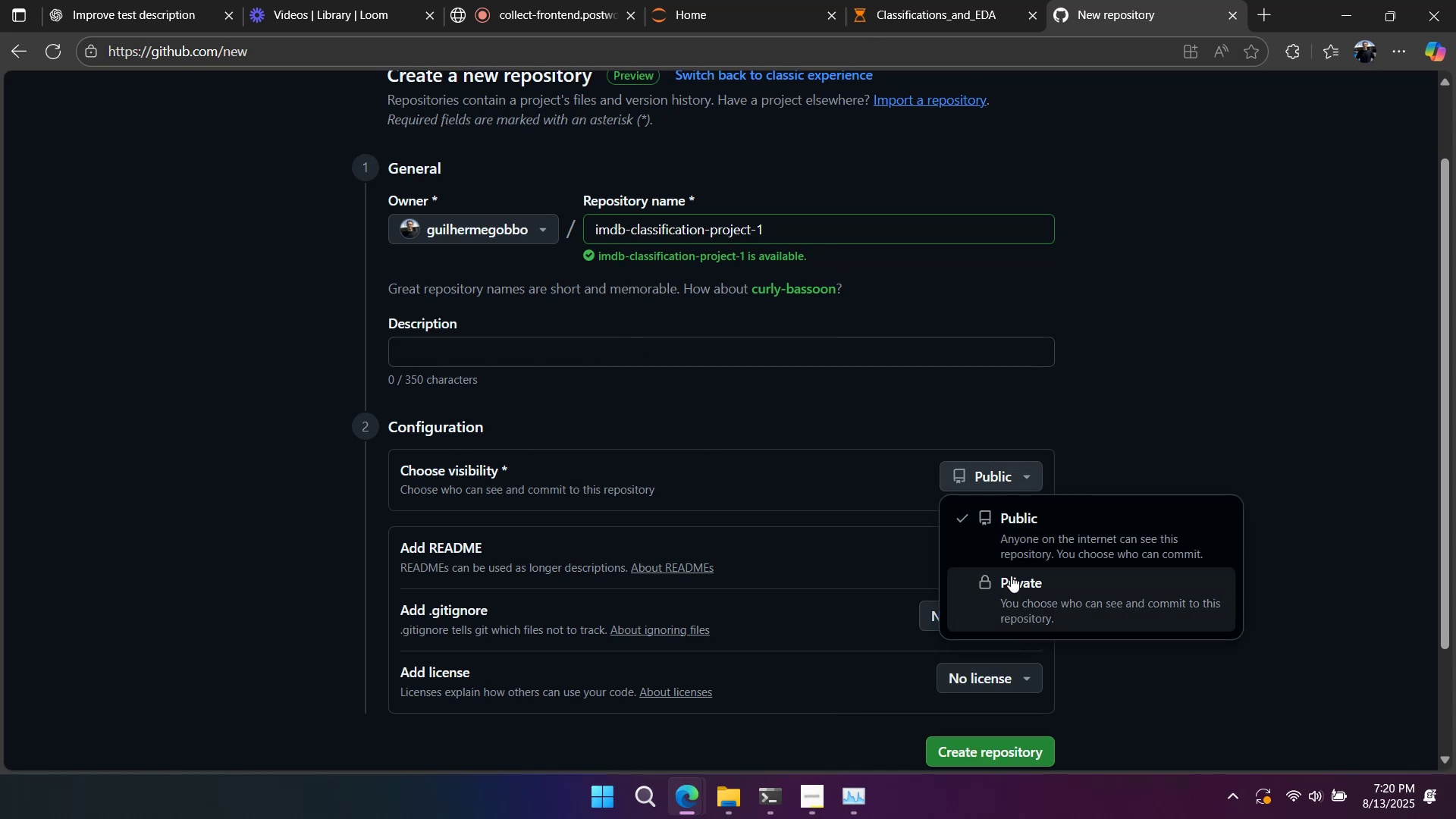 
left_click([1011, 578])
 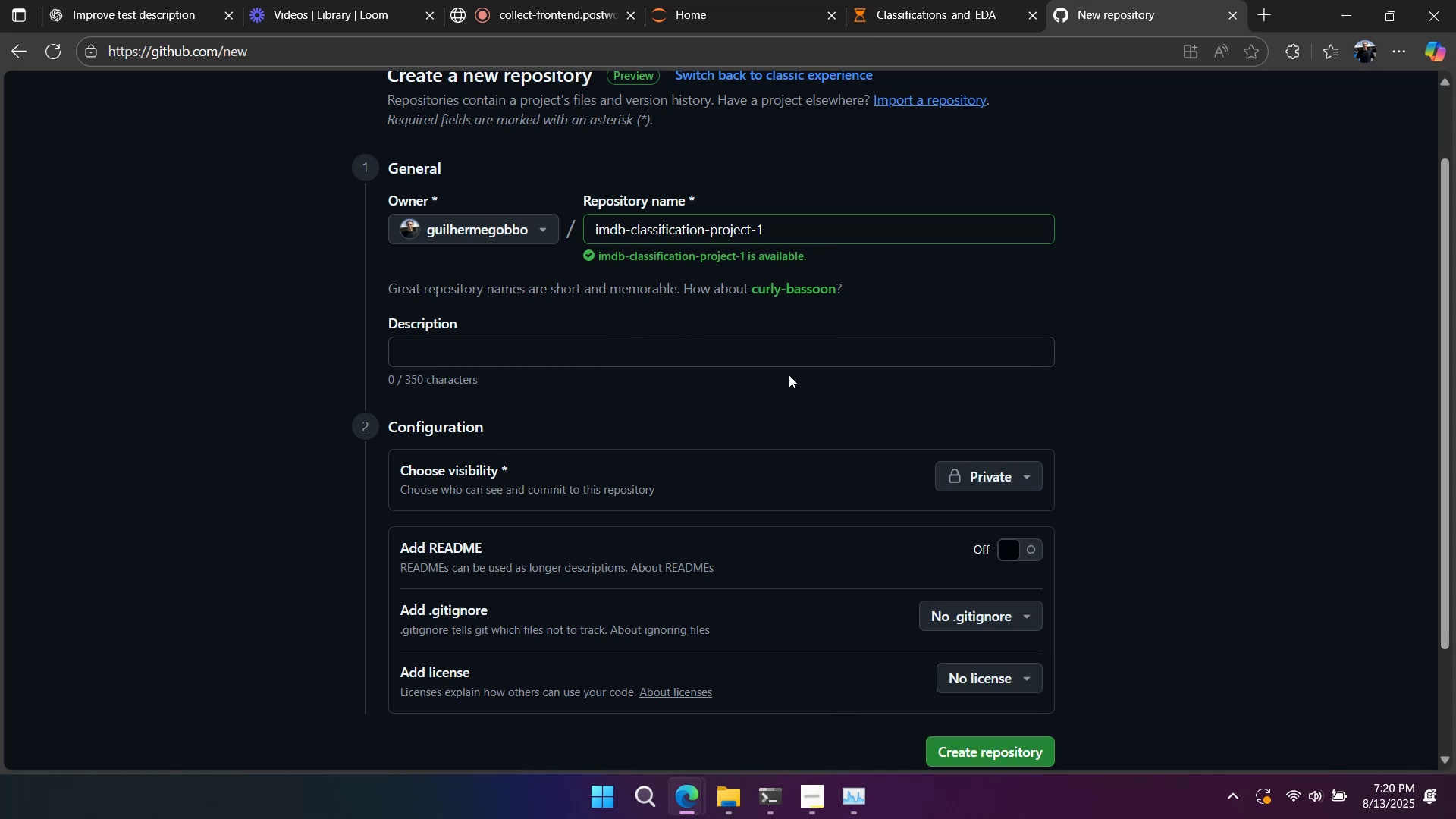 
right_click([787, 374])
 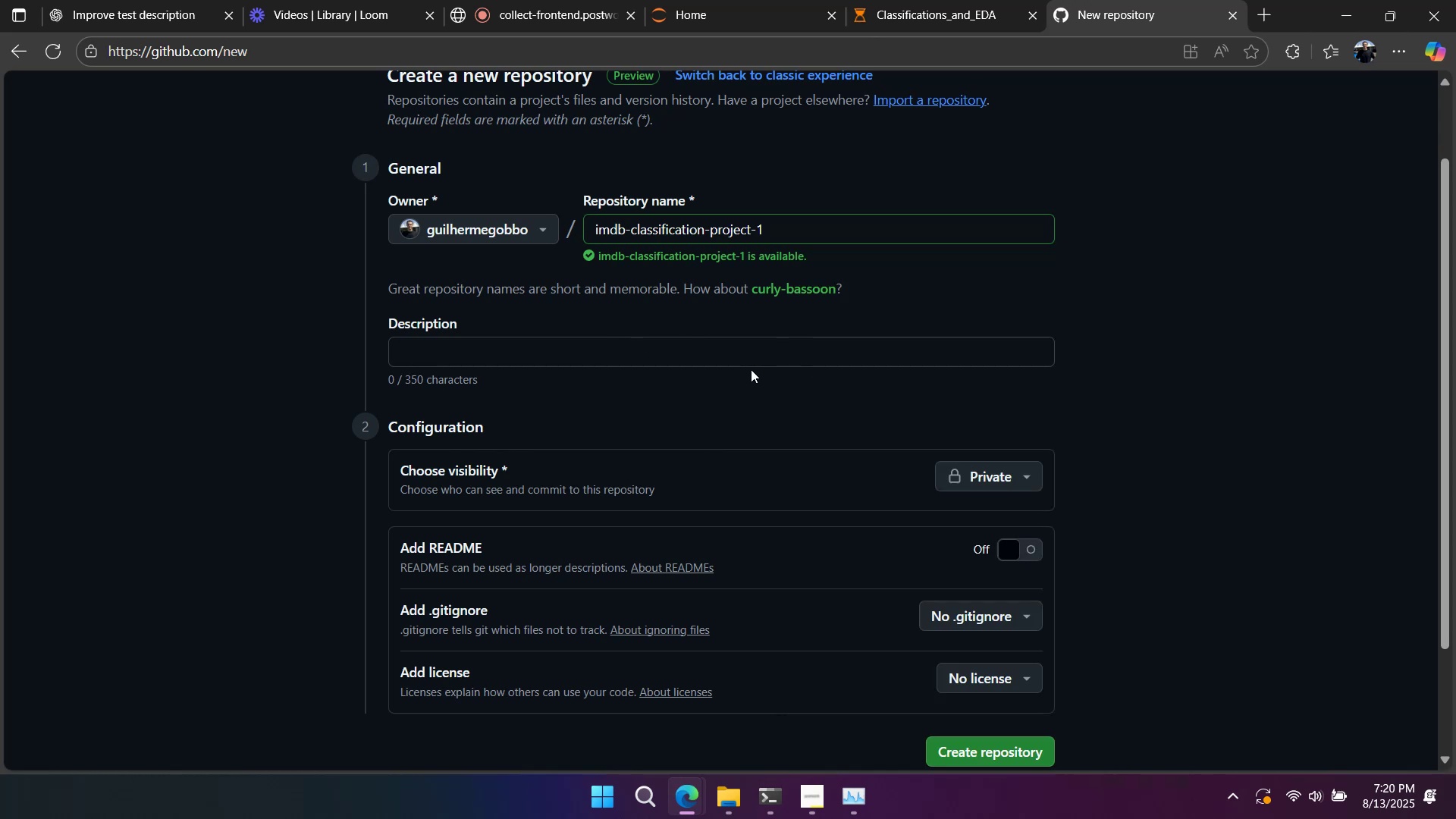 
left_click([751, 369])
 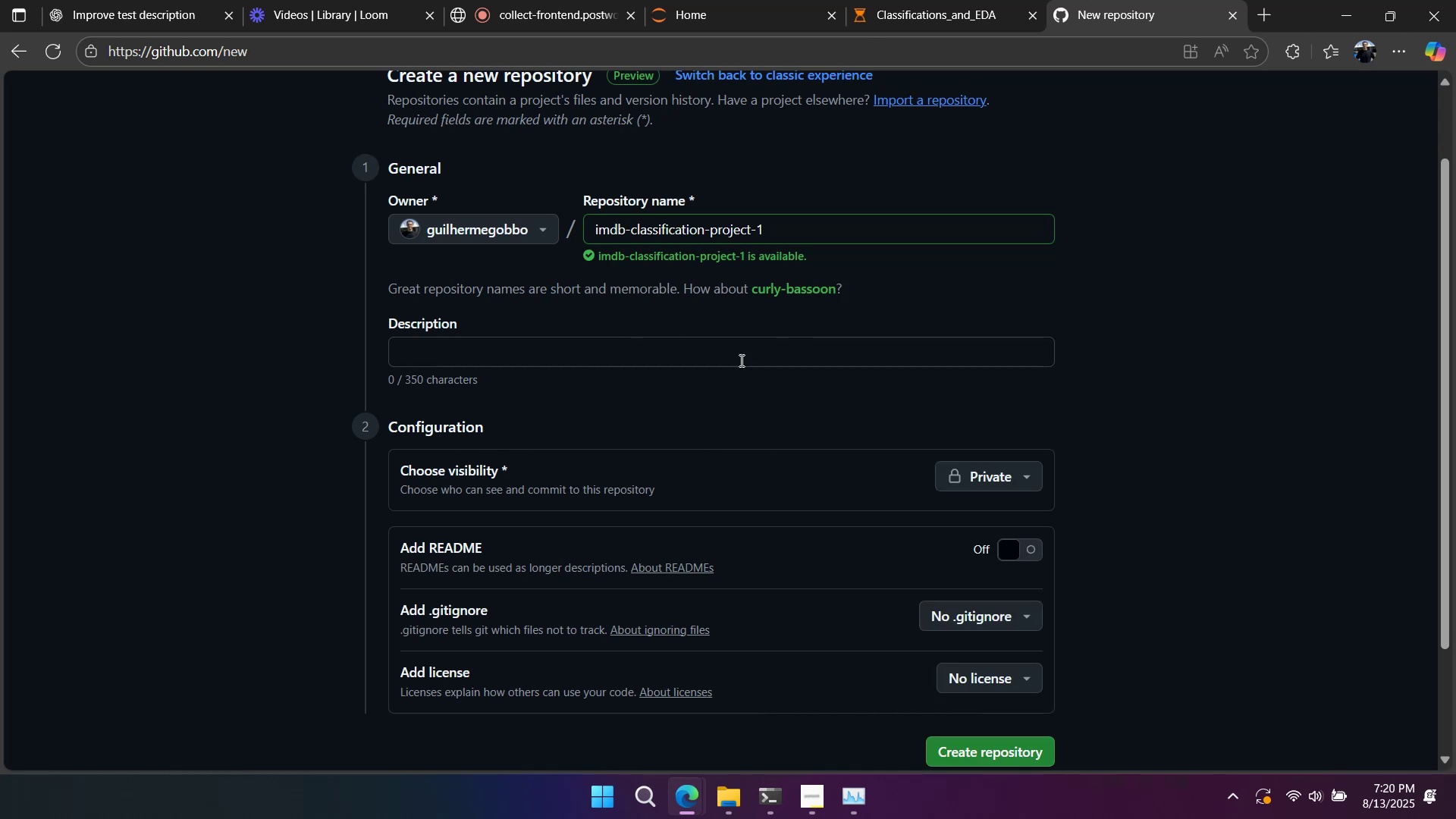 
left_click([736, 354])
 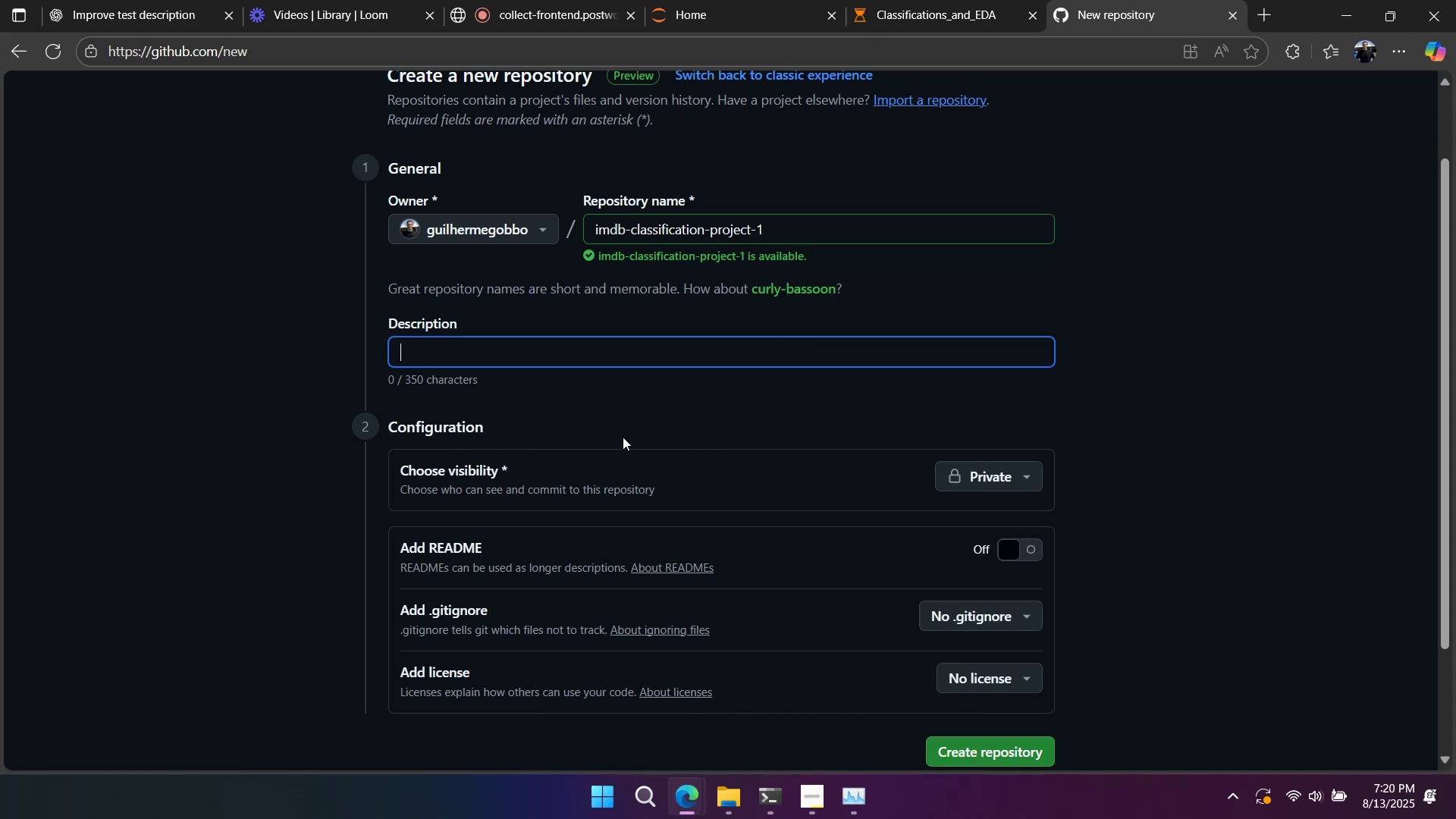 
left_click([624, 434])
 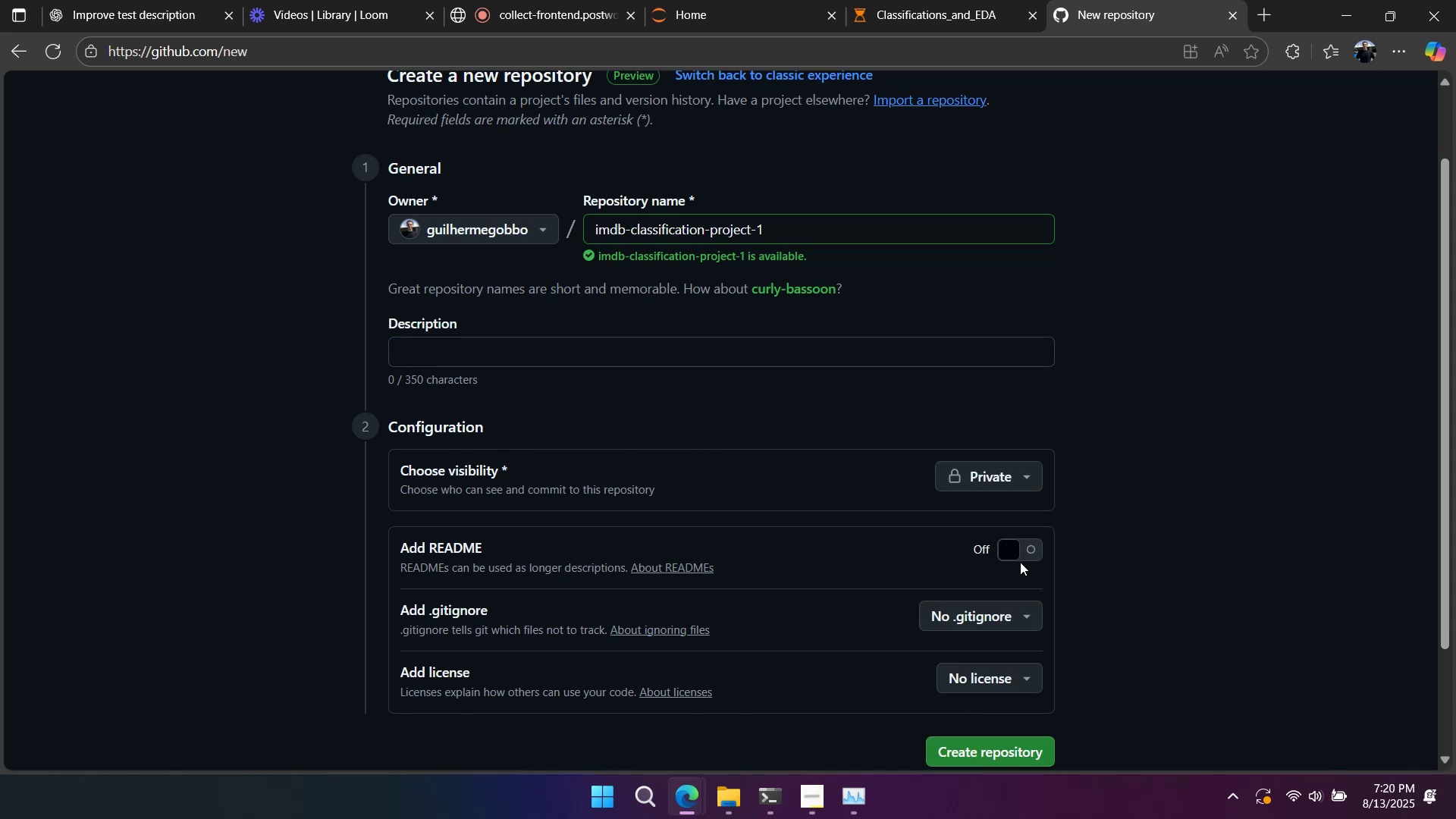 
double_click([1021, 553])
 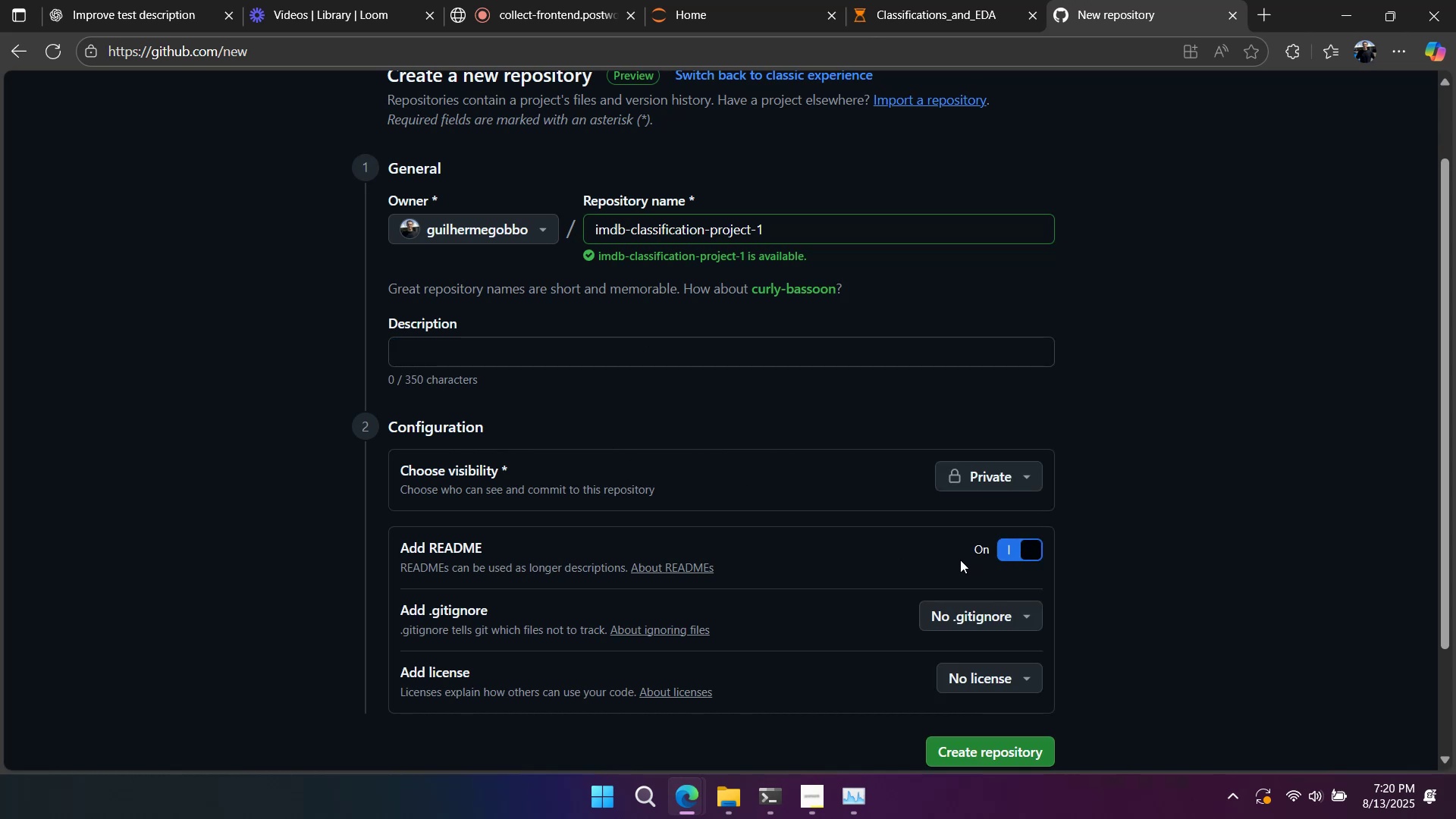 
scroll: coordinate [952, 560], scroll_direction: down, amount: 1.0
 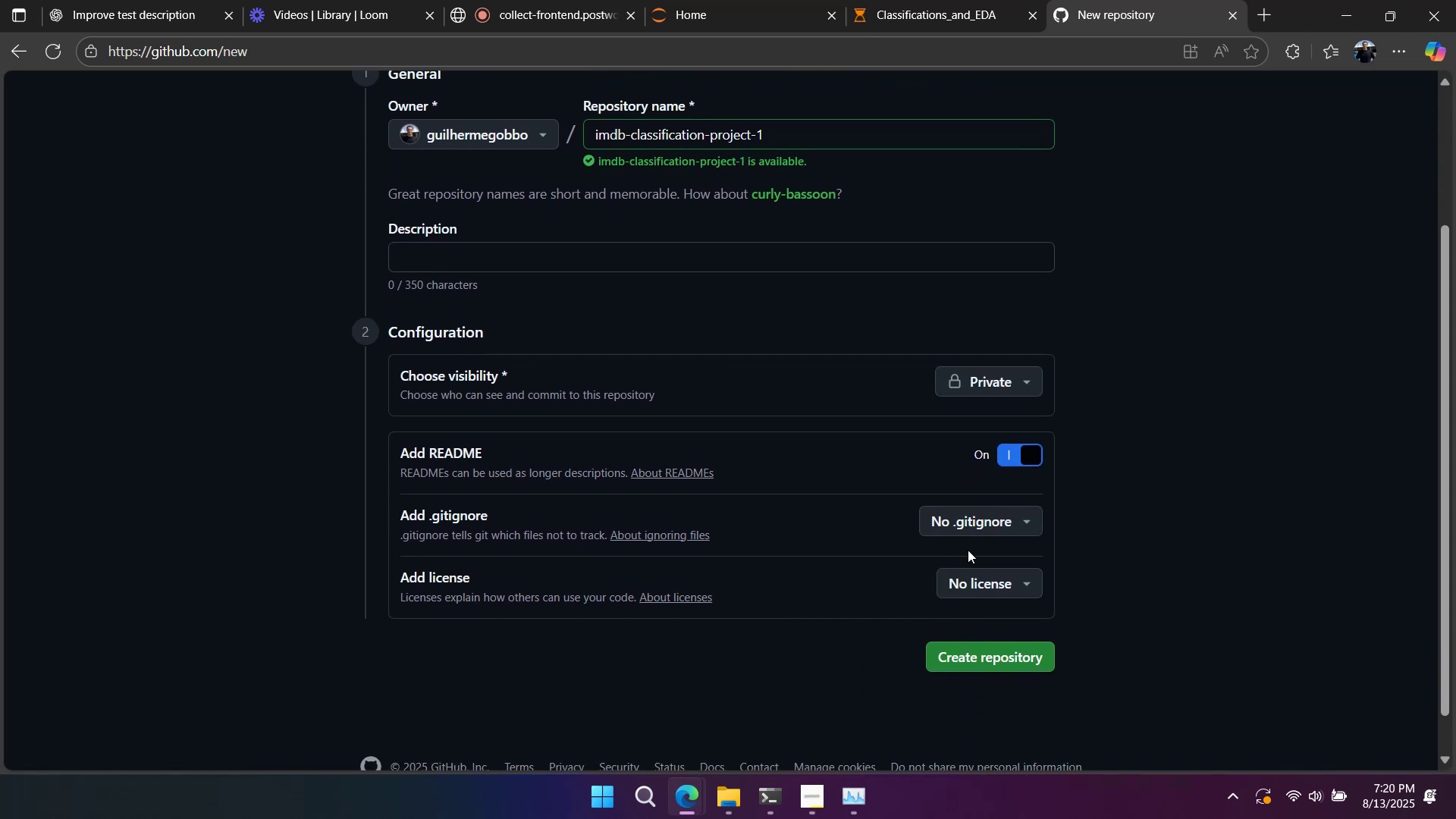 
left_click([984, 525])
 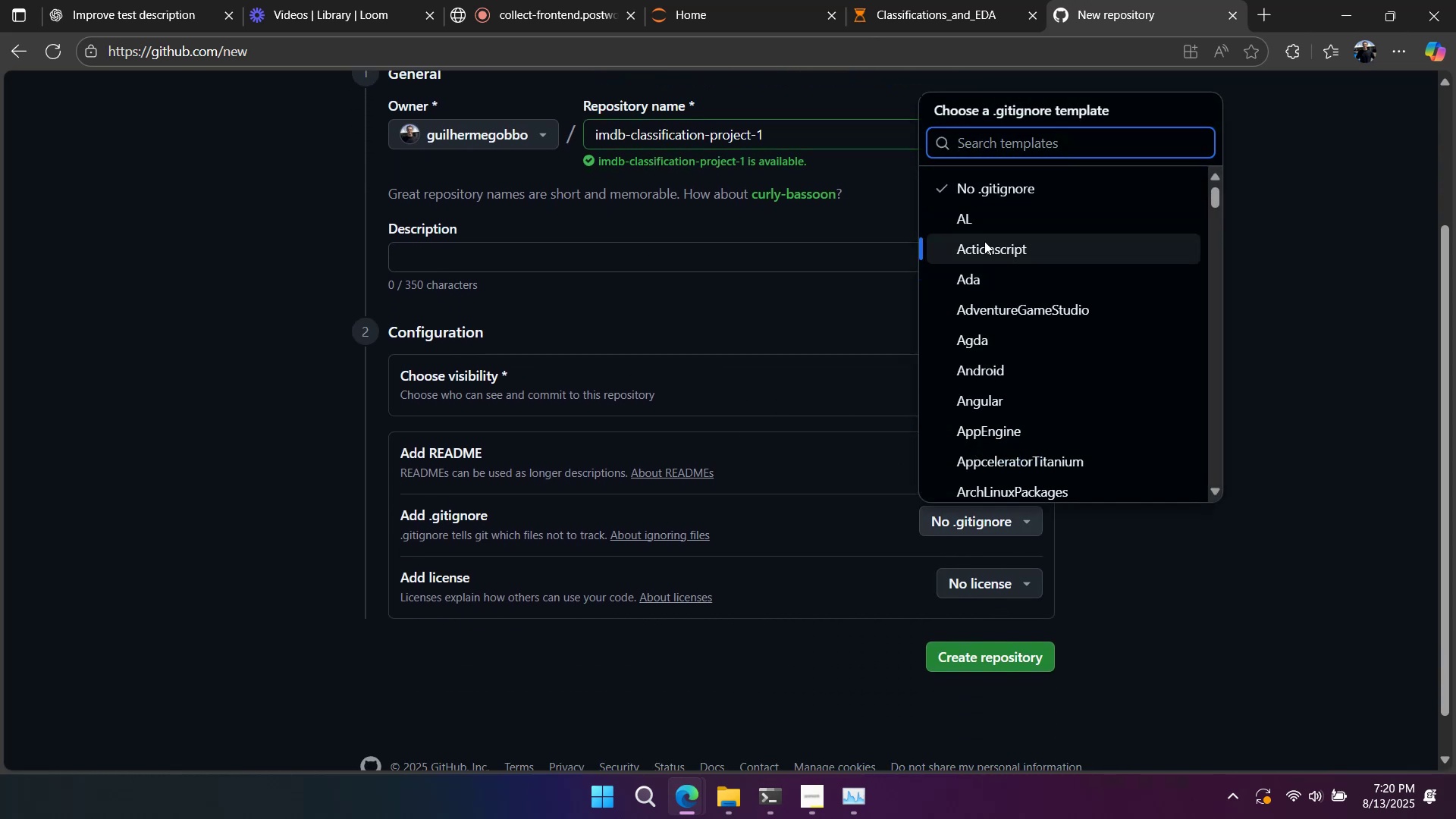 
scroll: coordinate [1030, 291], scroll_direction: down, amount: 3.0
 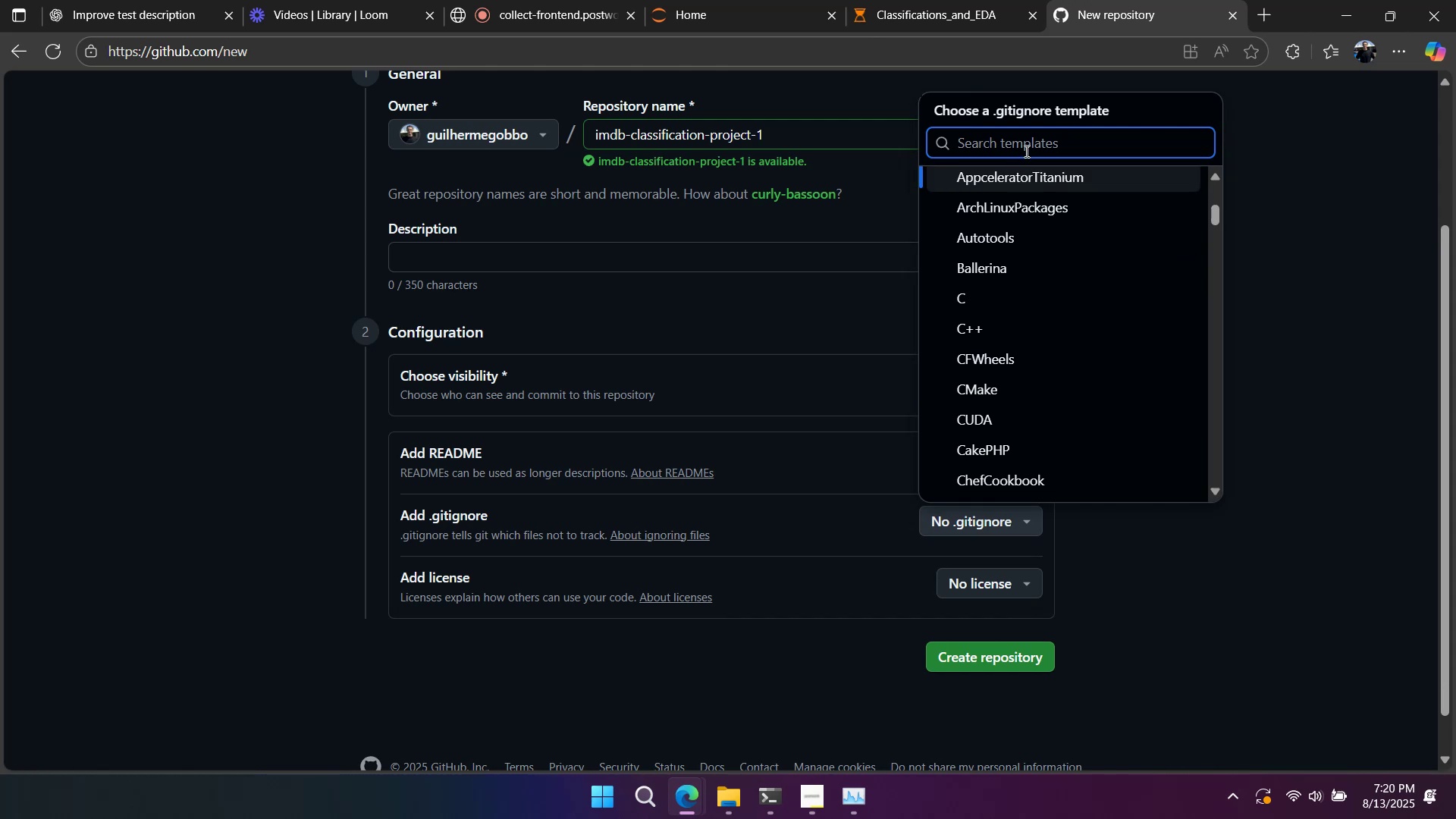 
type(python)
 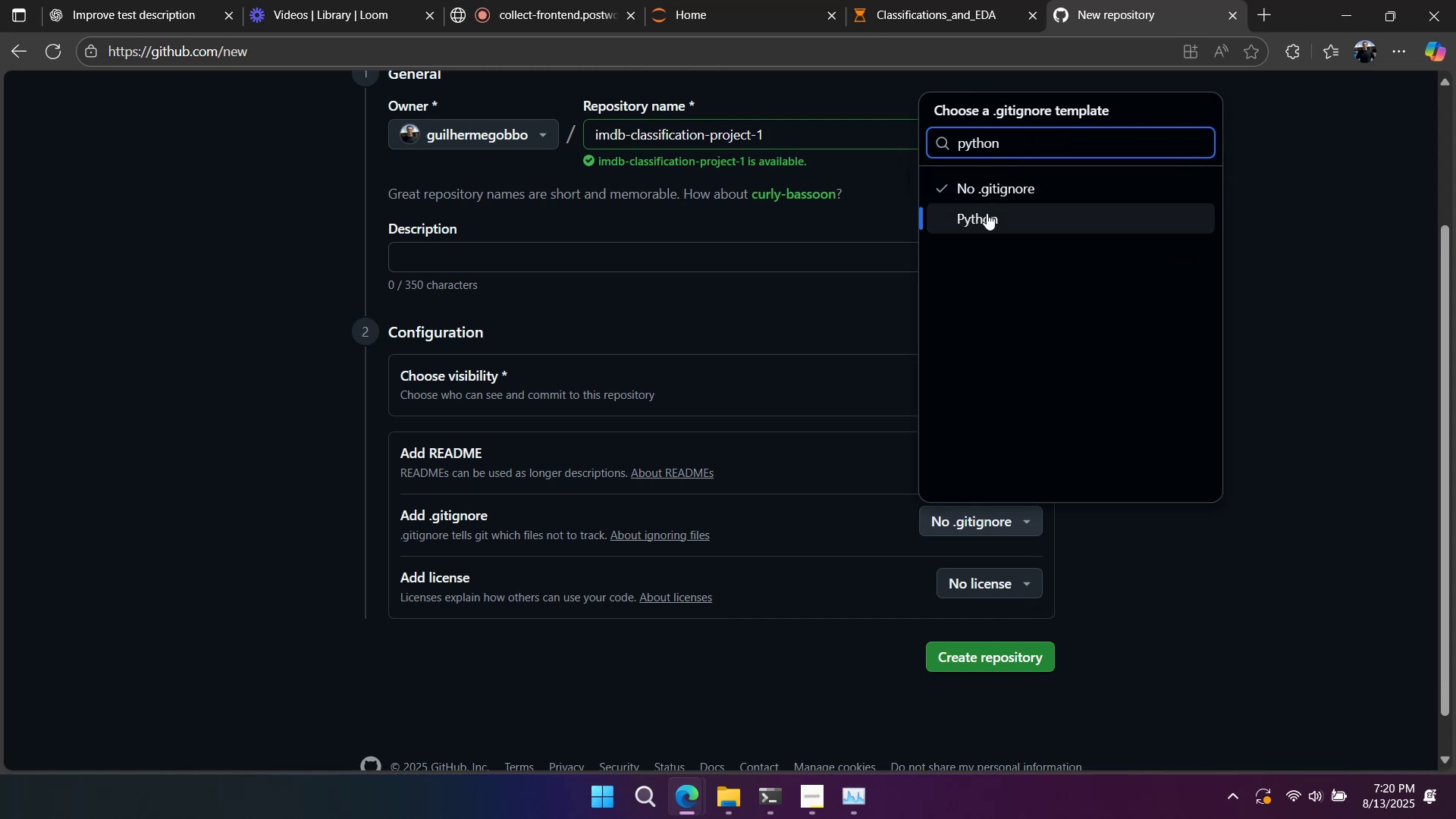 
left_click([981, 216])
 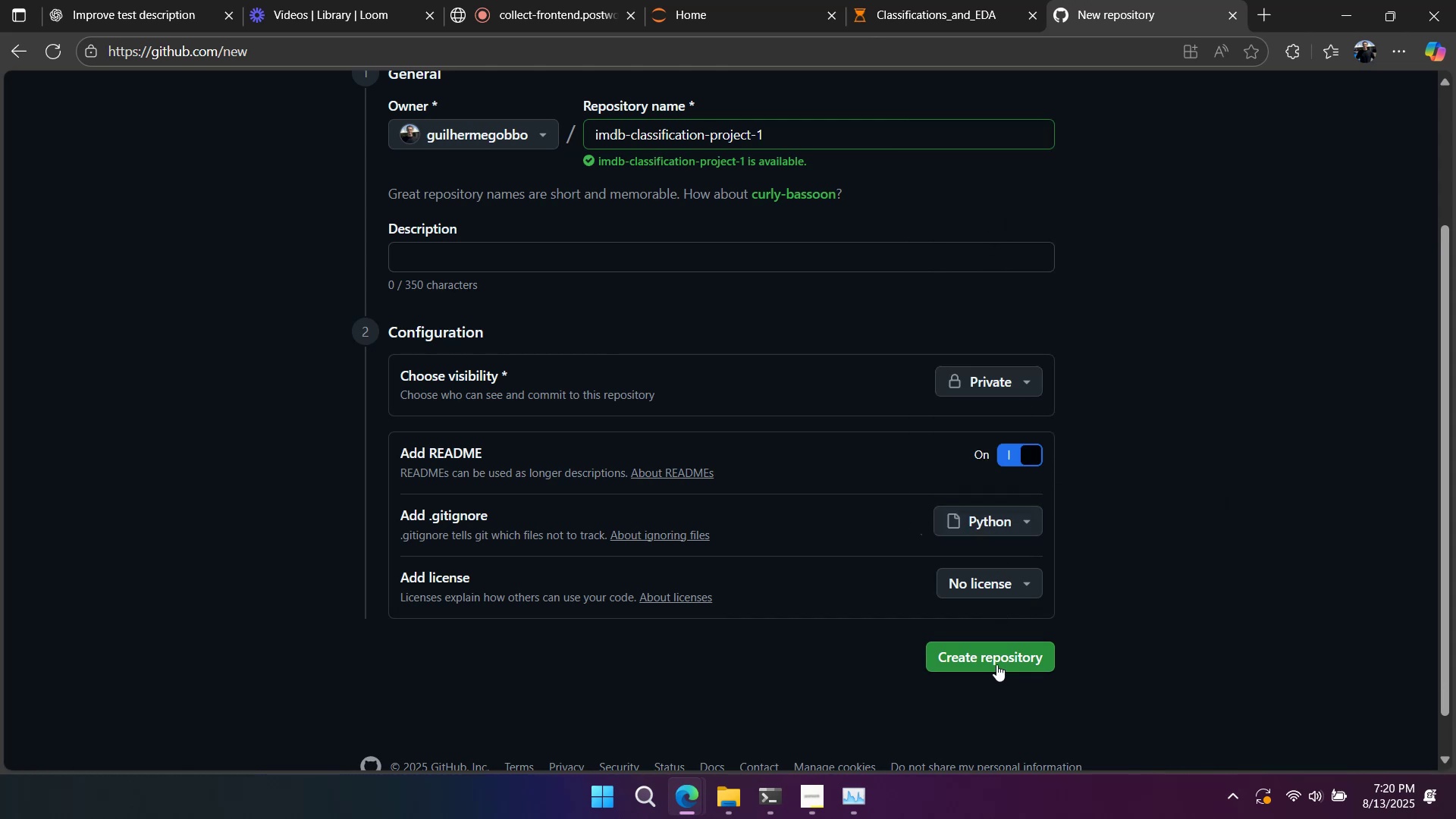 
left_click([996, 663])
 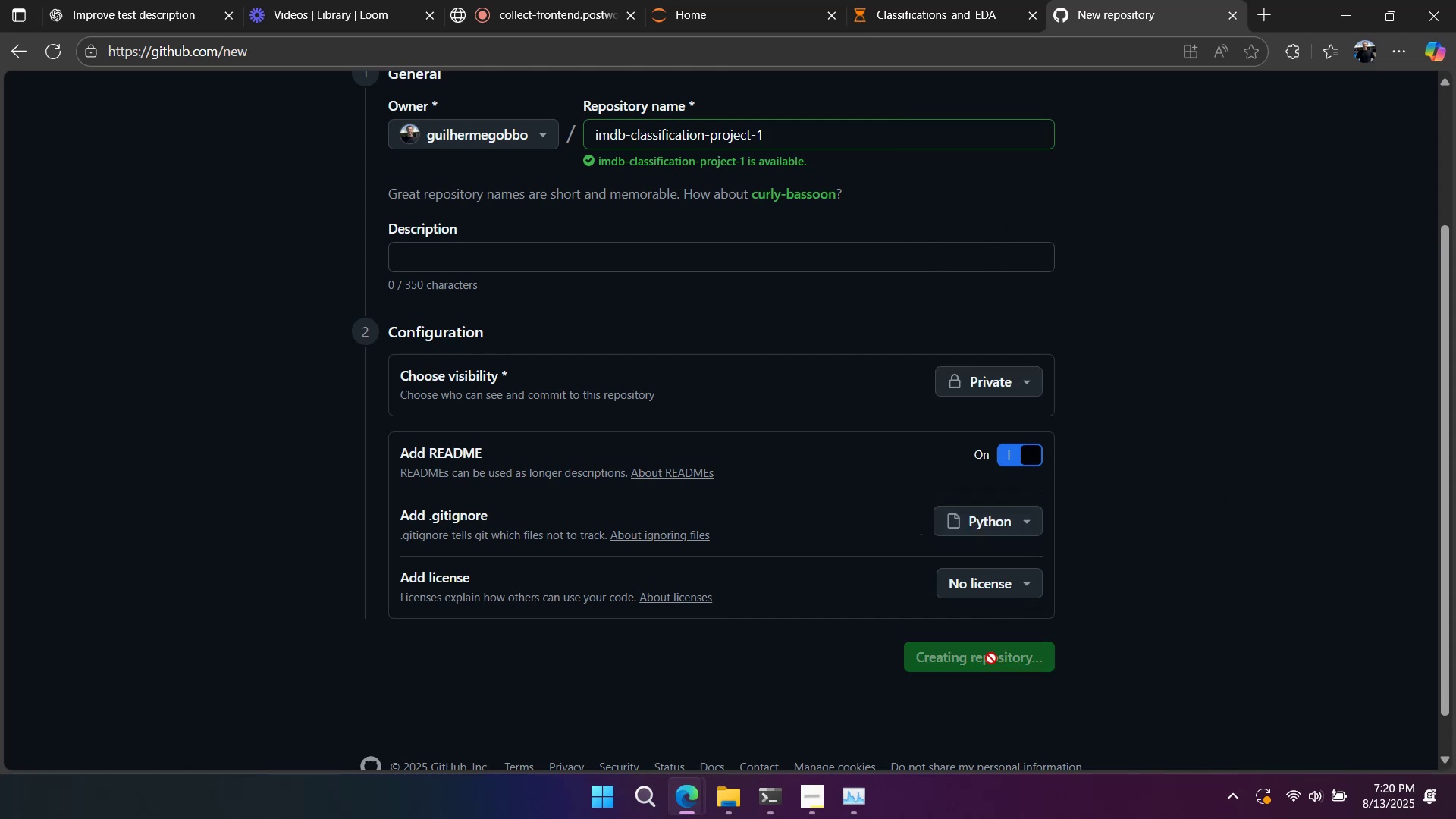 
scroll: coordinate [987, 651], scroll_direction: up, amount: 2.0
 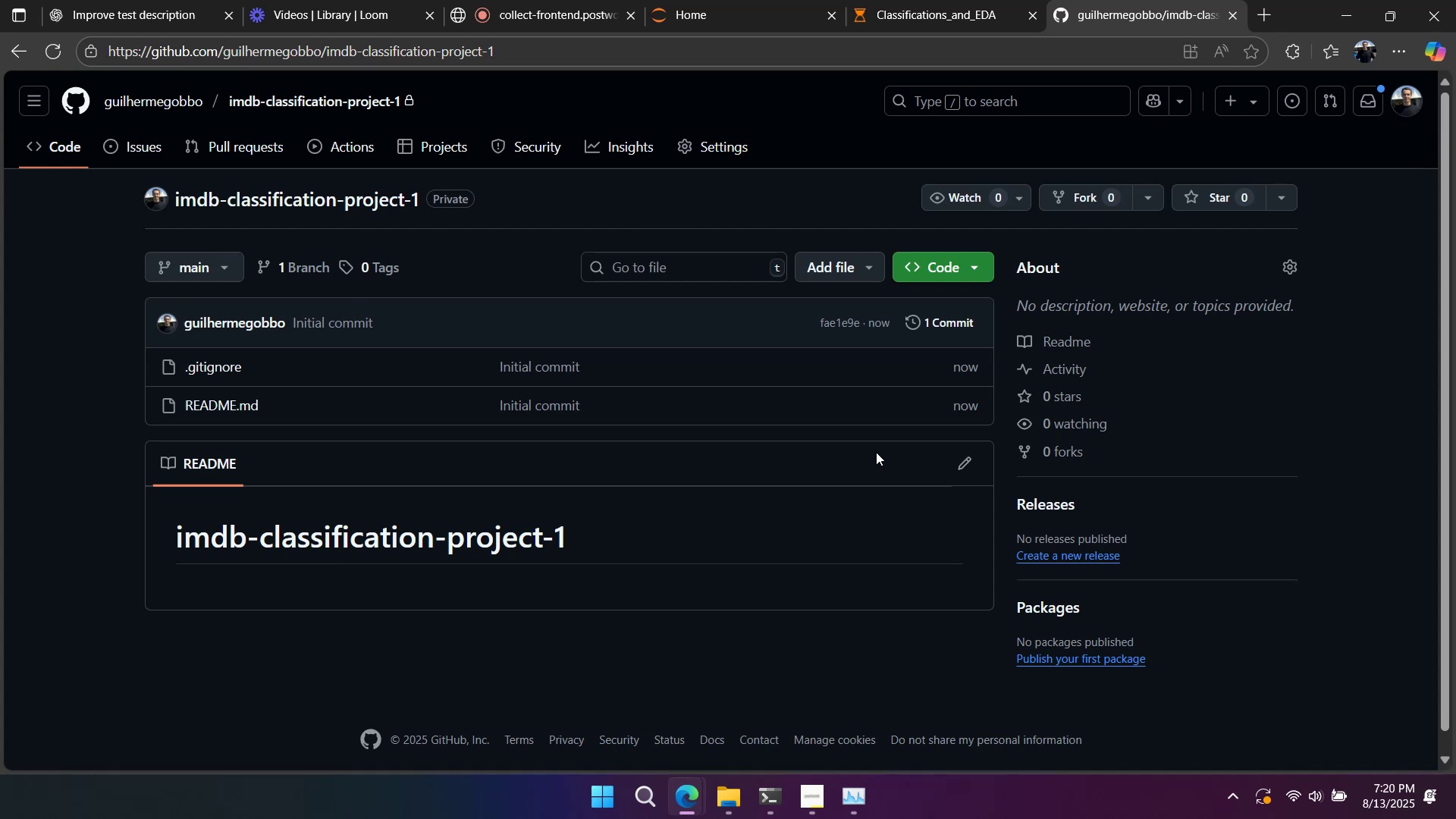 
wait(6.15)
 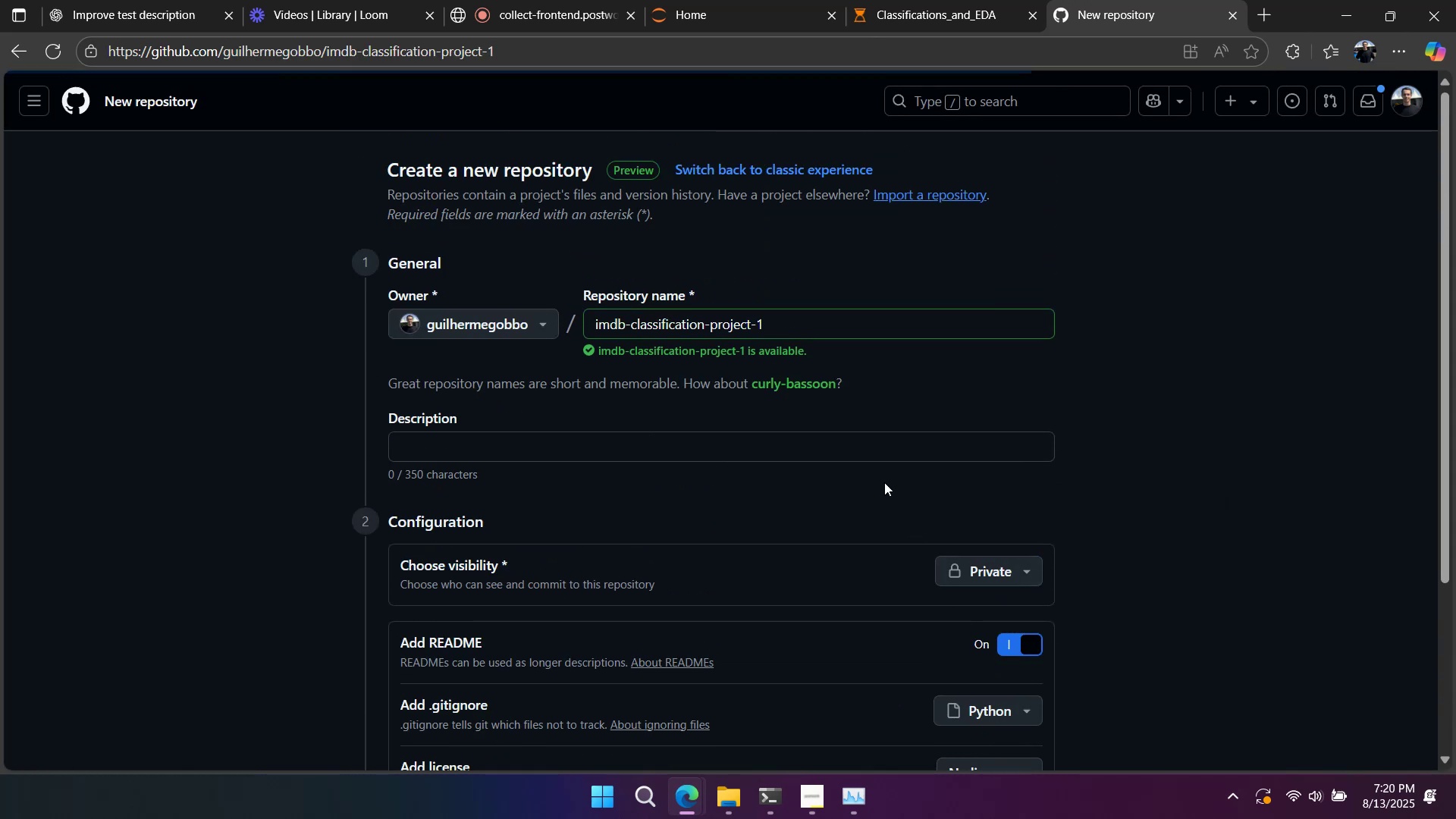 
left_click([774, 788])
 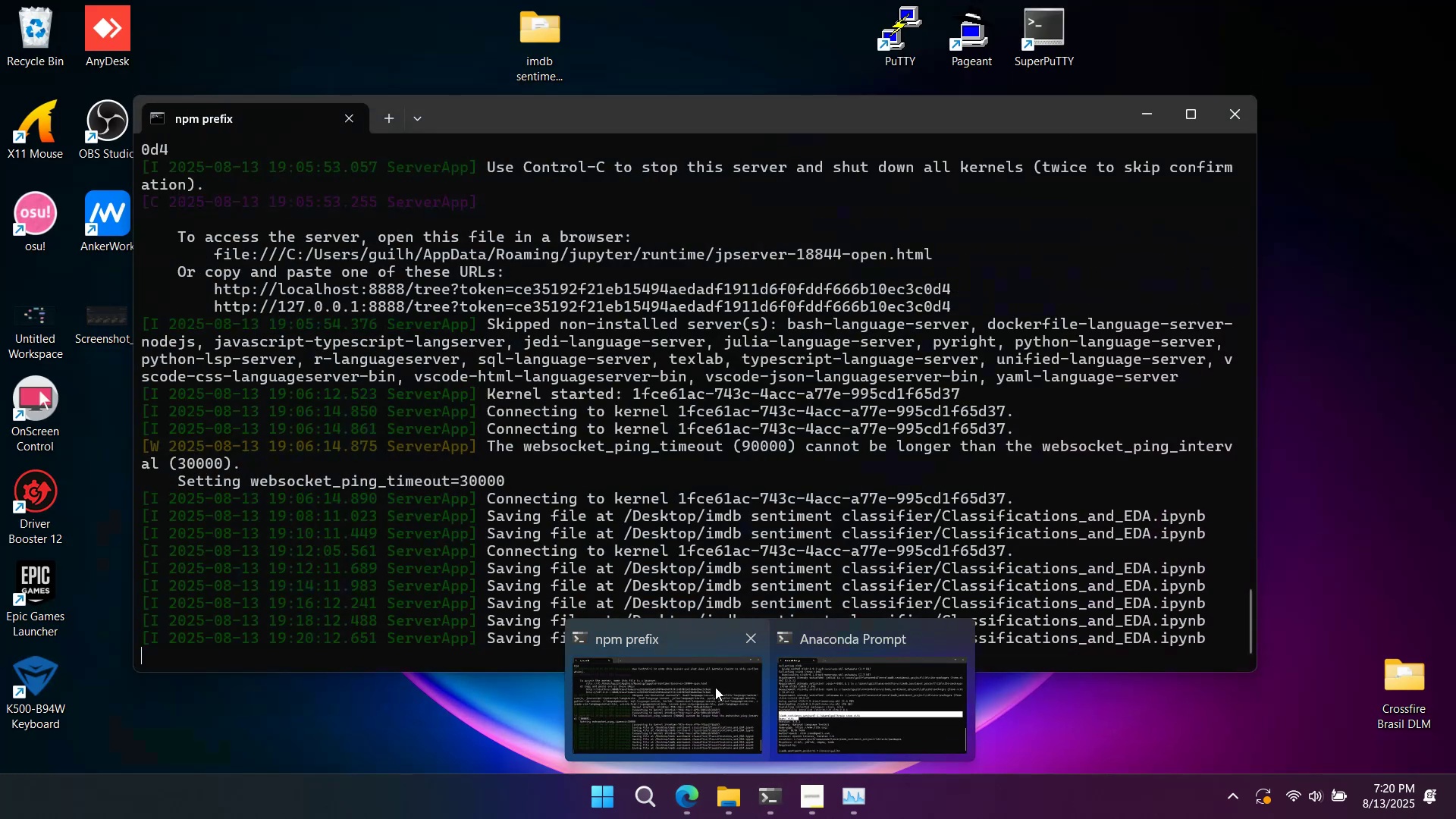 
left_click([817, 692])
 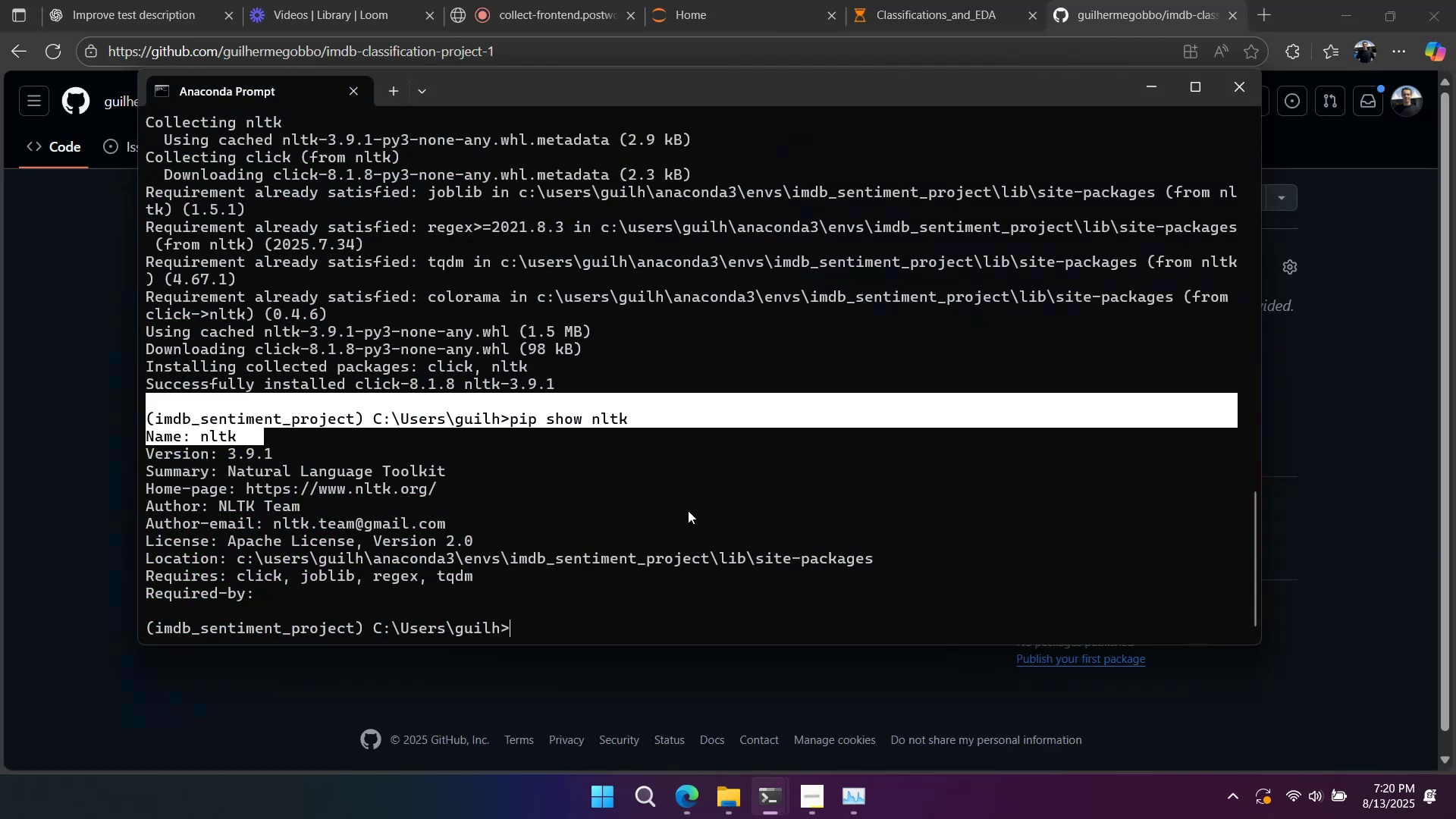 
left_click([688, 510])
 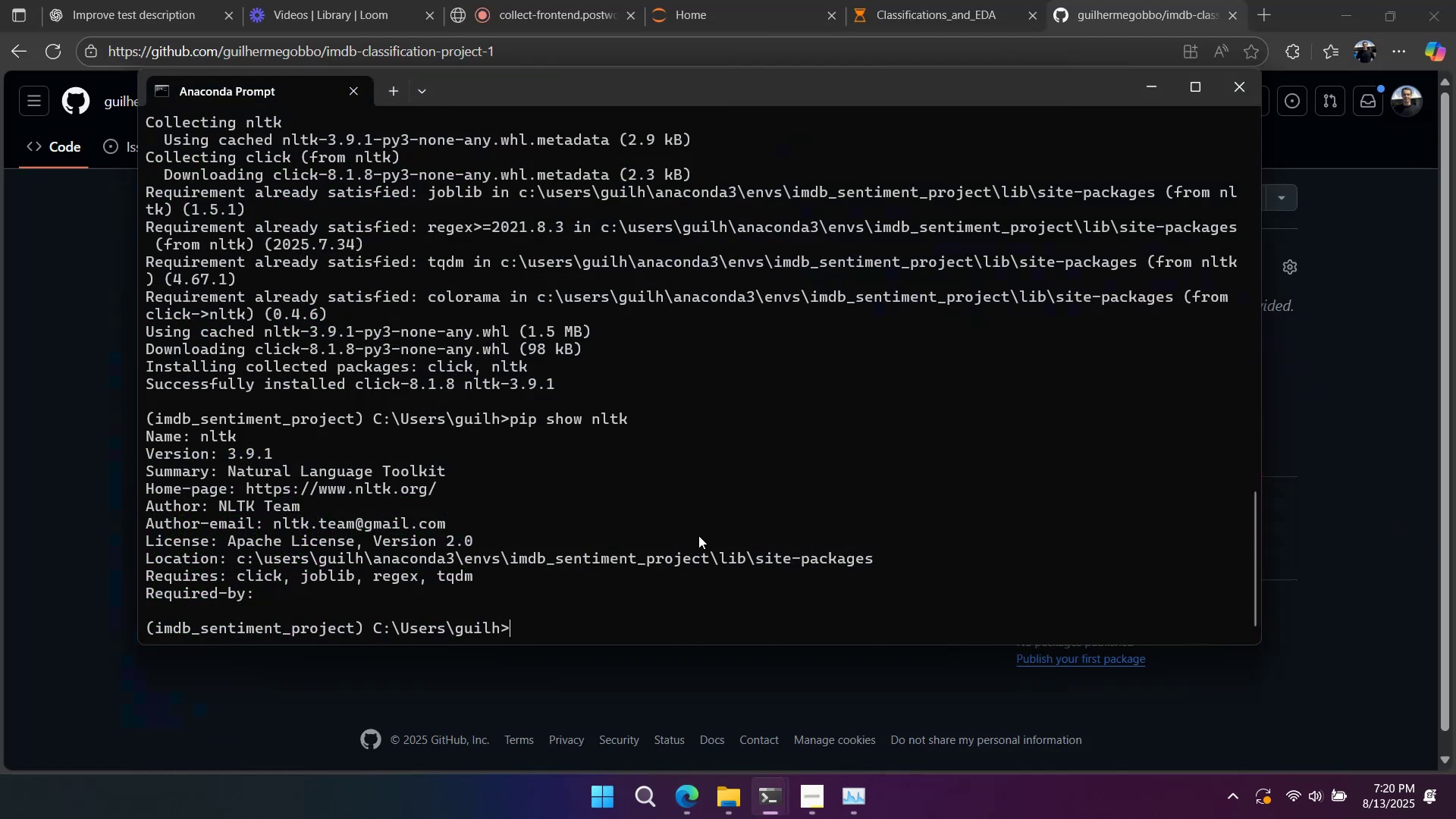 
type(cd Des)
key(Tab)
 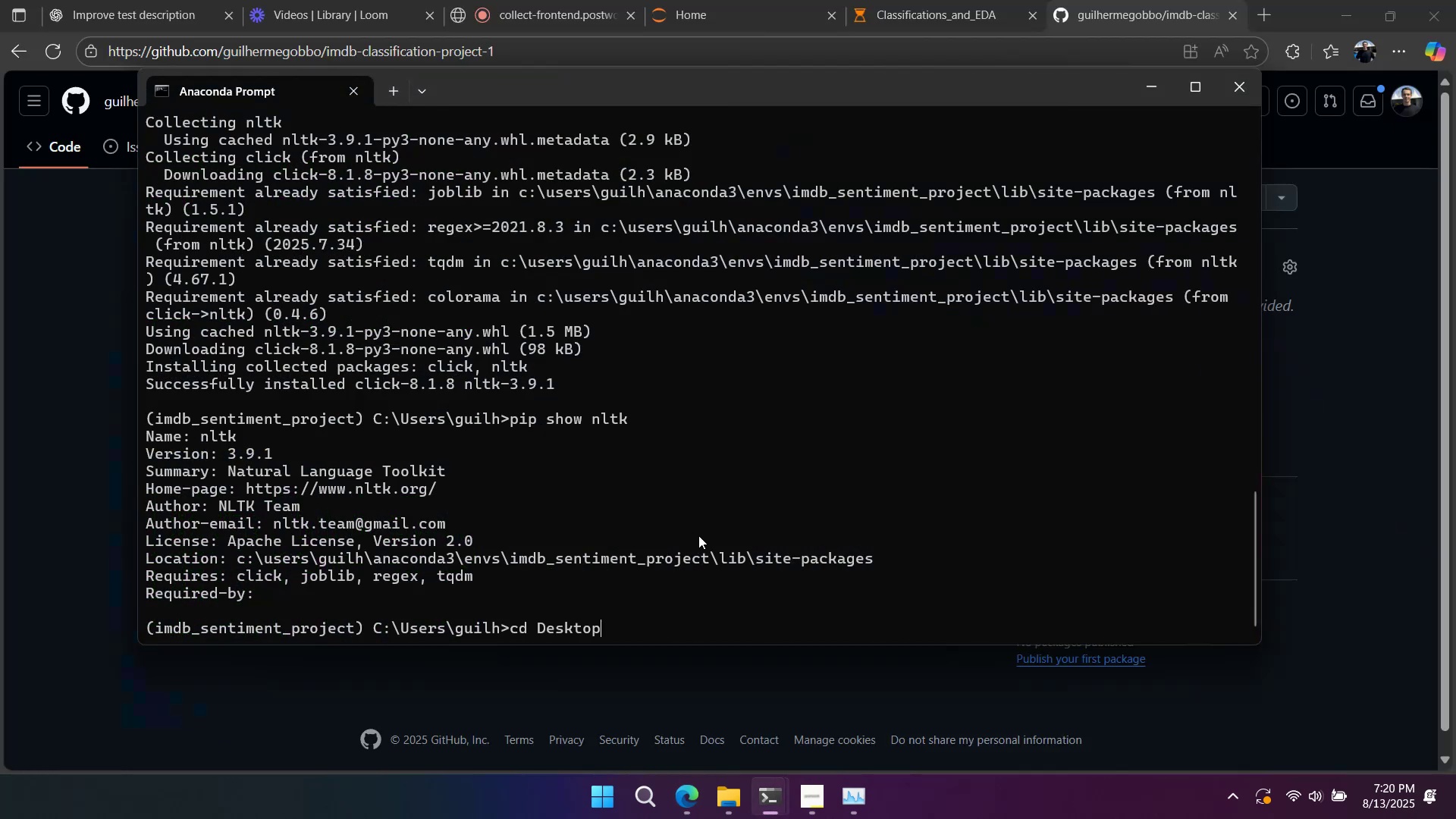 
key(Enter)
 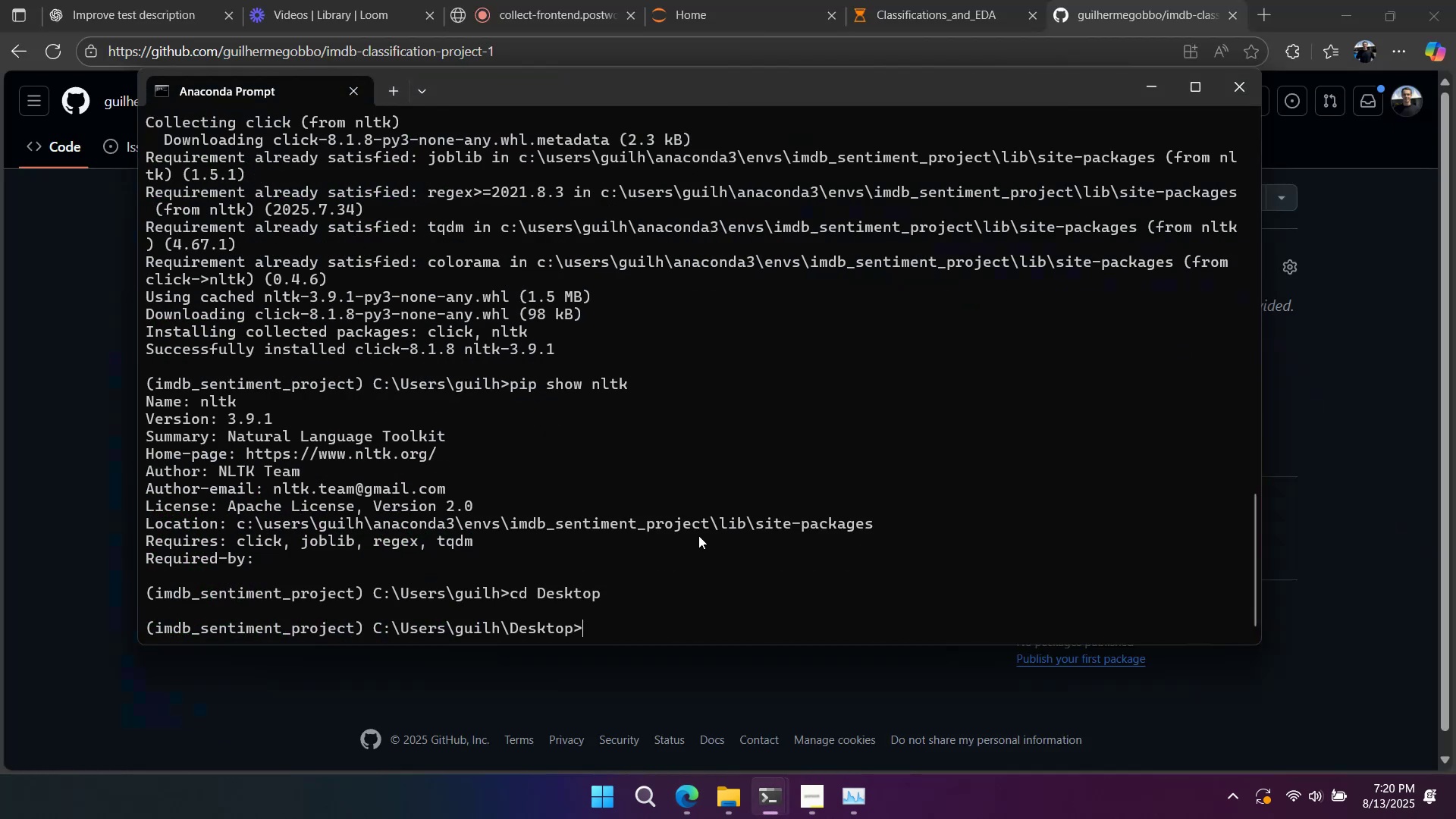 
type(cd Im)
key(Tab)
 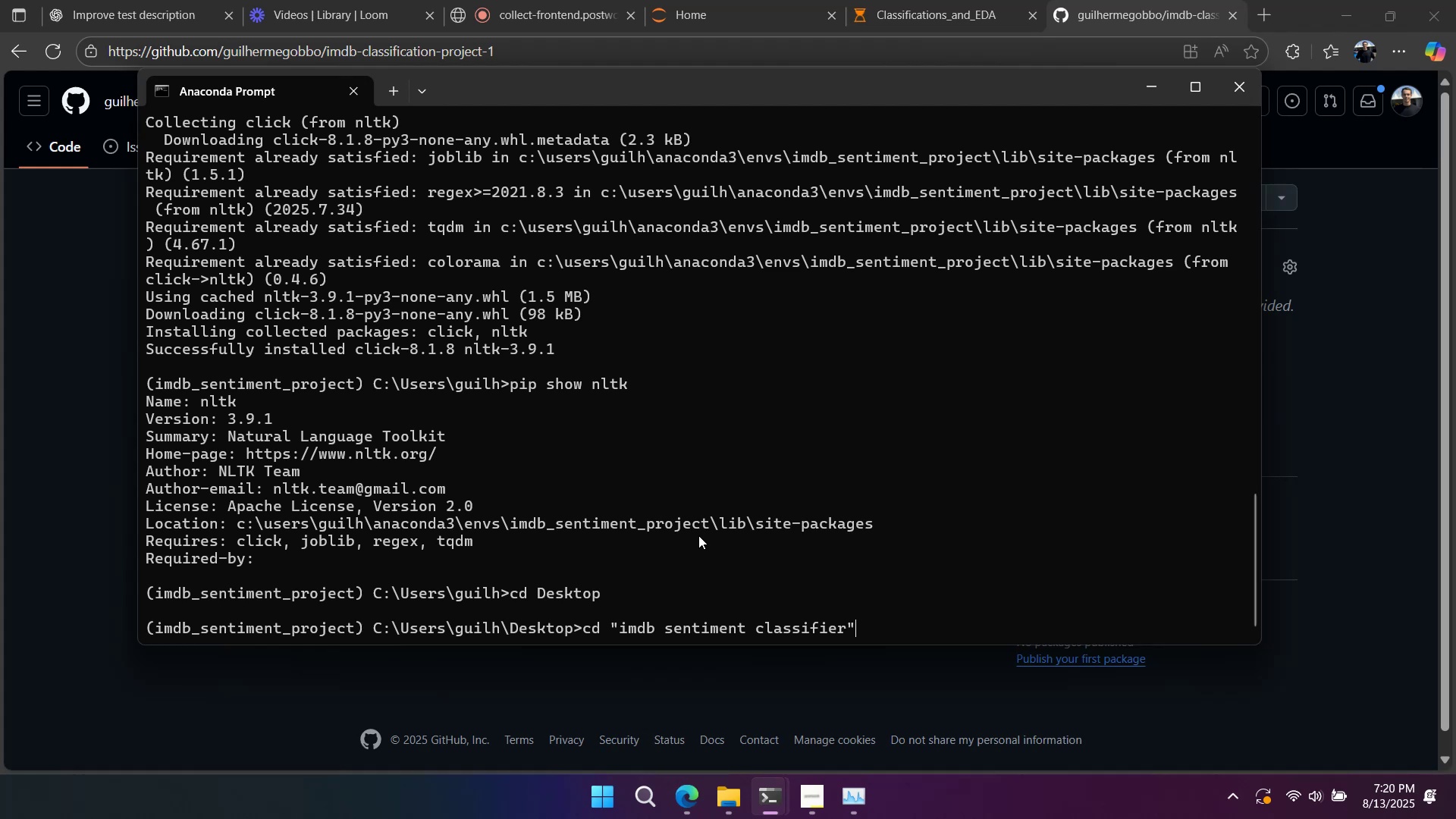 
key(Enter)
 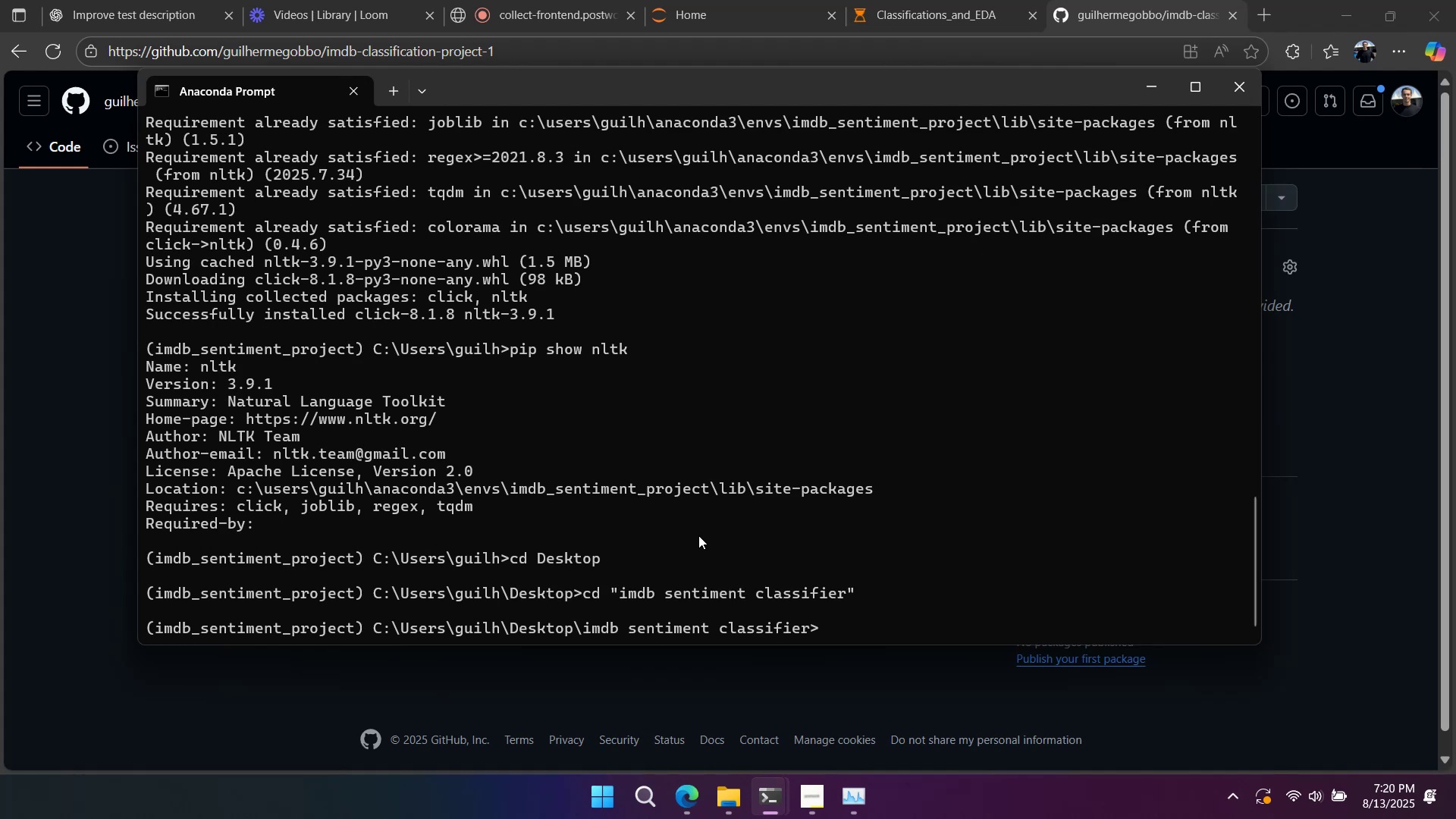 
key(Meta+MetaLeft)
 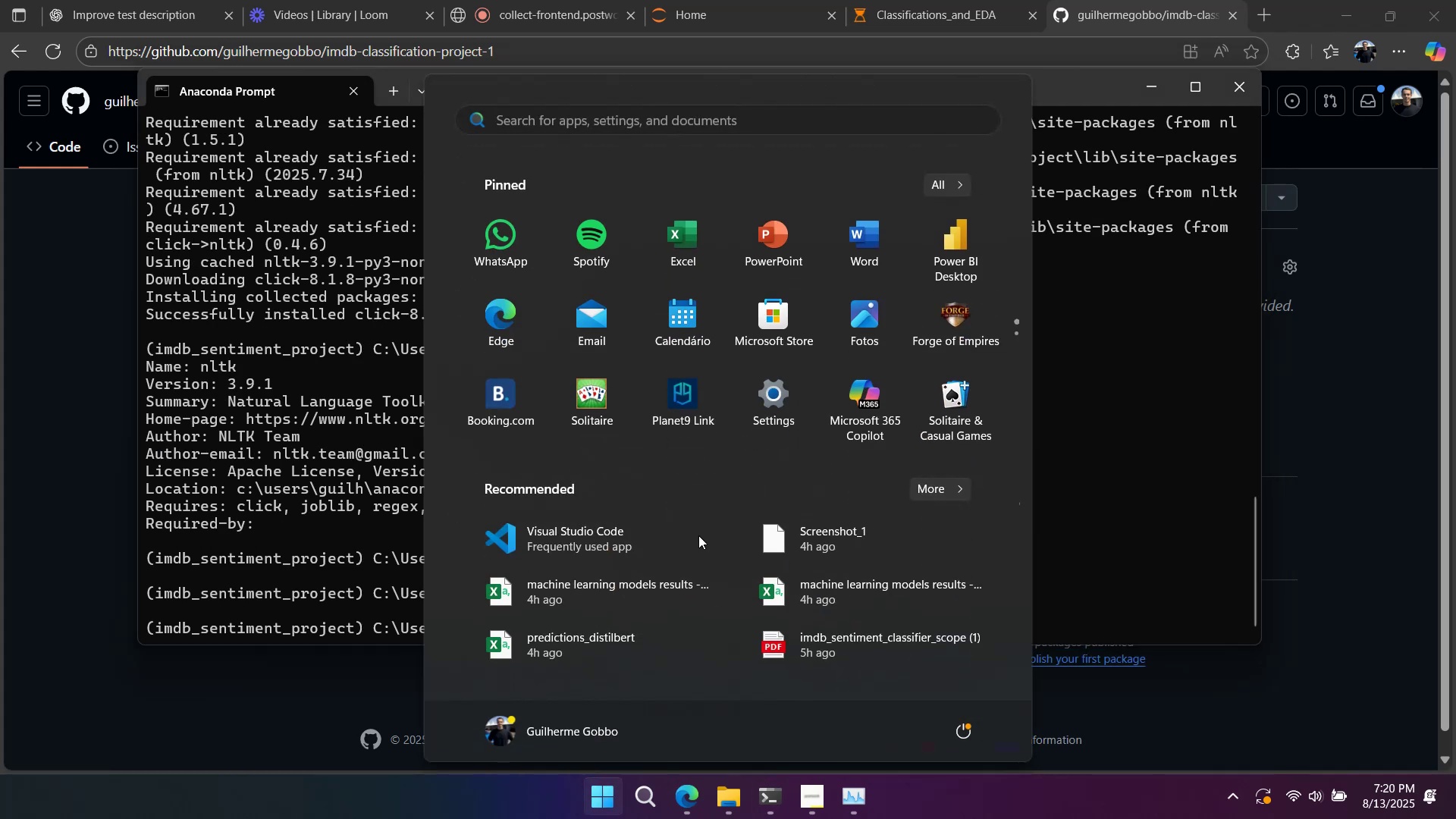 
key(Meta+MetaLeft)
 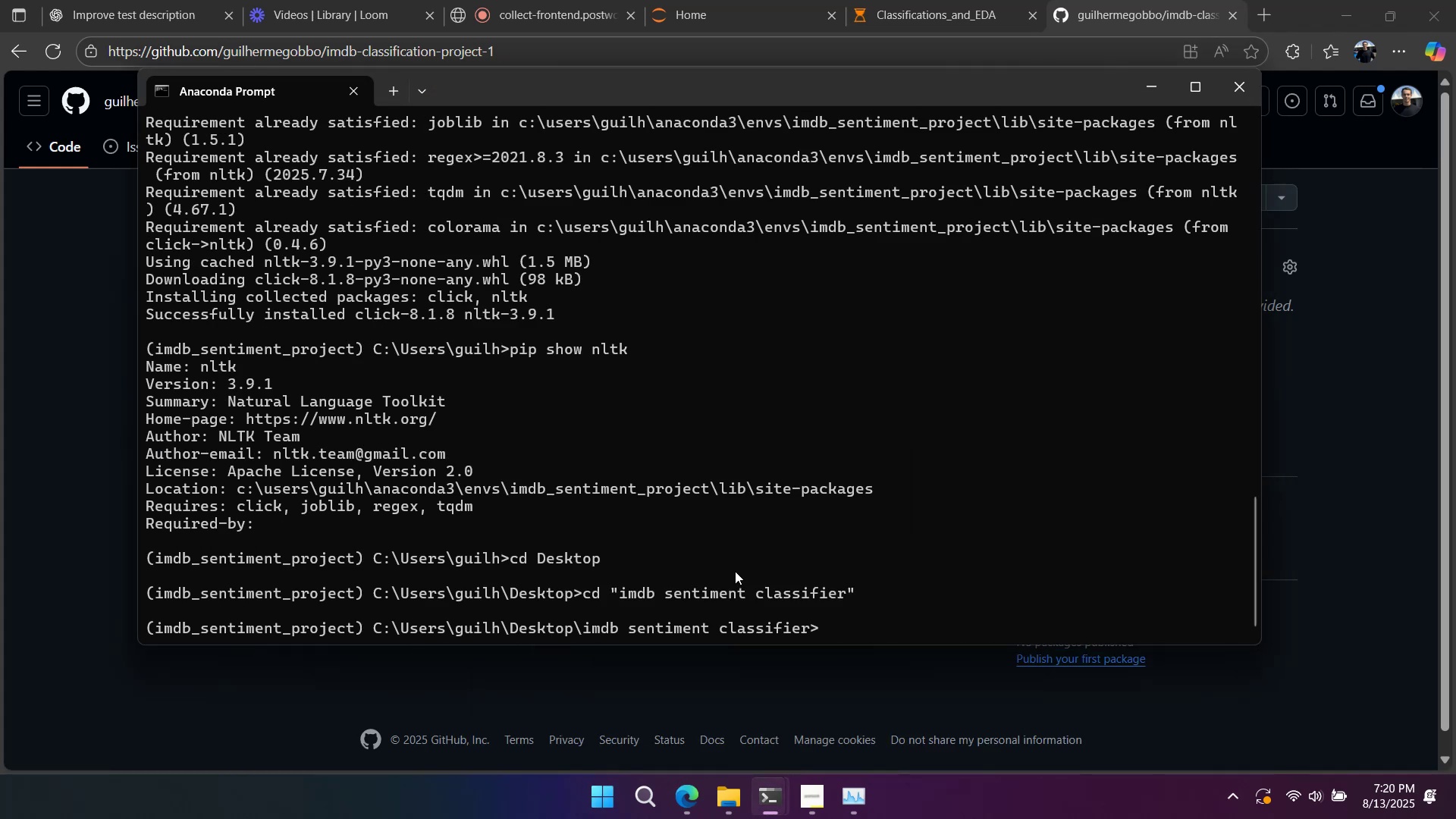 
type(git init)
 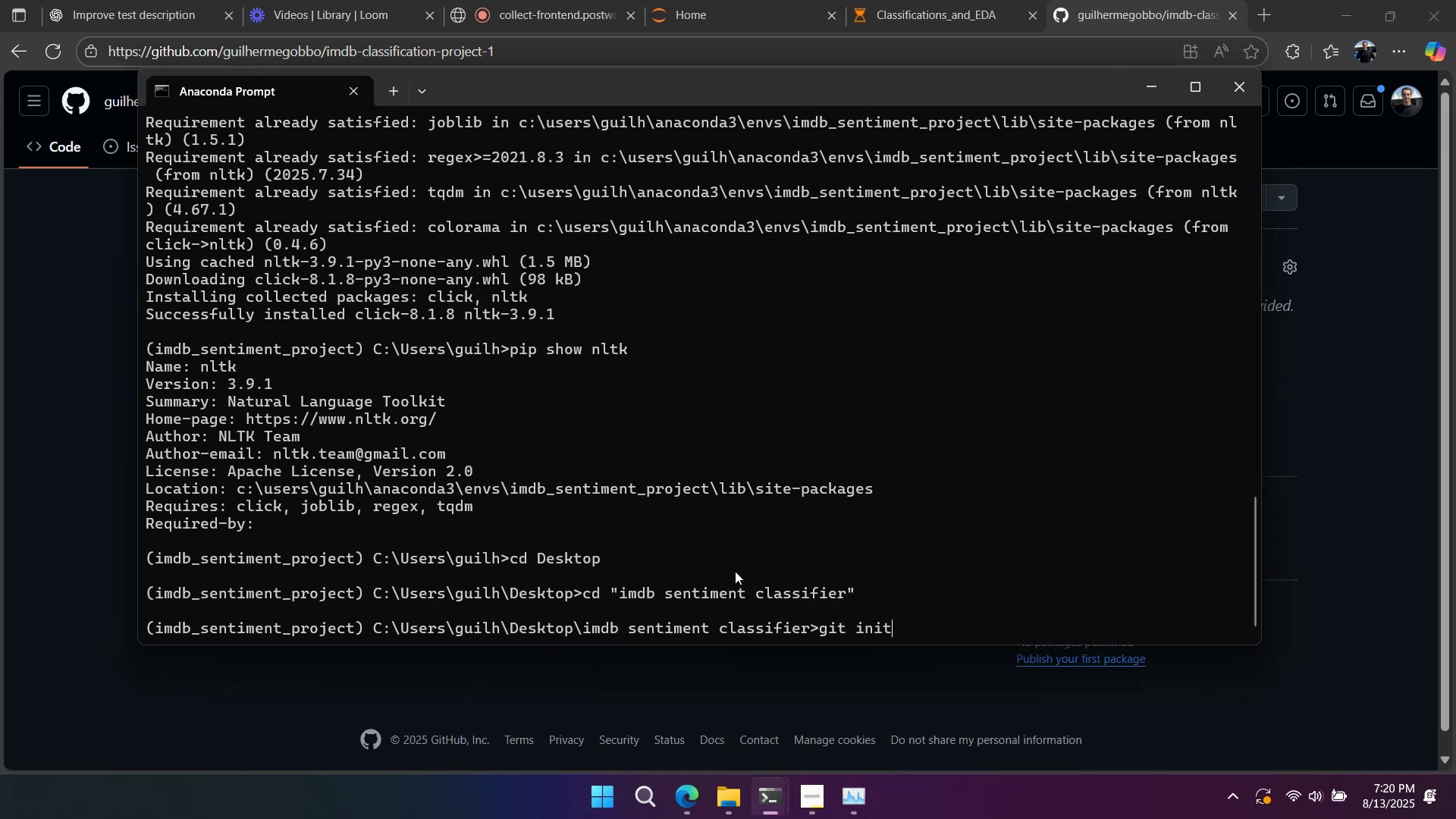 
key(Enter)
 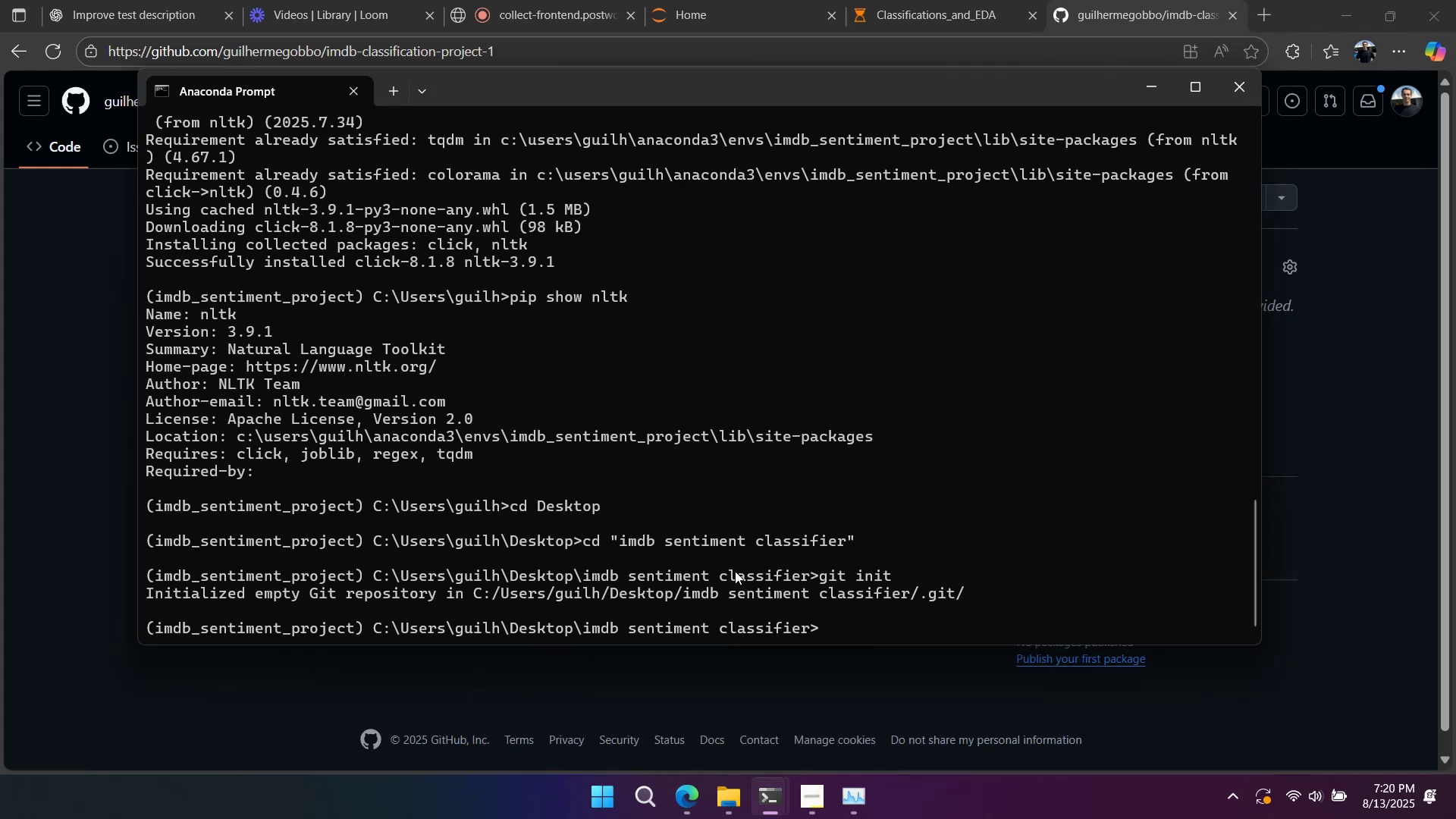 
type(git add )
key(Backspace)
key(Backspace)
key(Backspace)
key(Backspace)
key(Backspace)
key(Backspace)
key(Backspace)
key(Backspace)
type(it branch  M)
key(Backspace)
key(Backspace)
type(M main)
key(Backspace)
key(Backspace)
key(Backspace)
key(Backspace)
 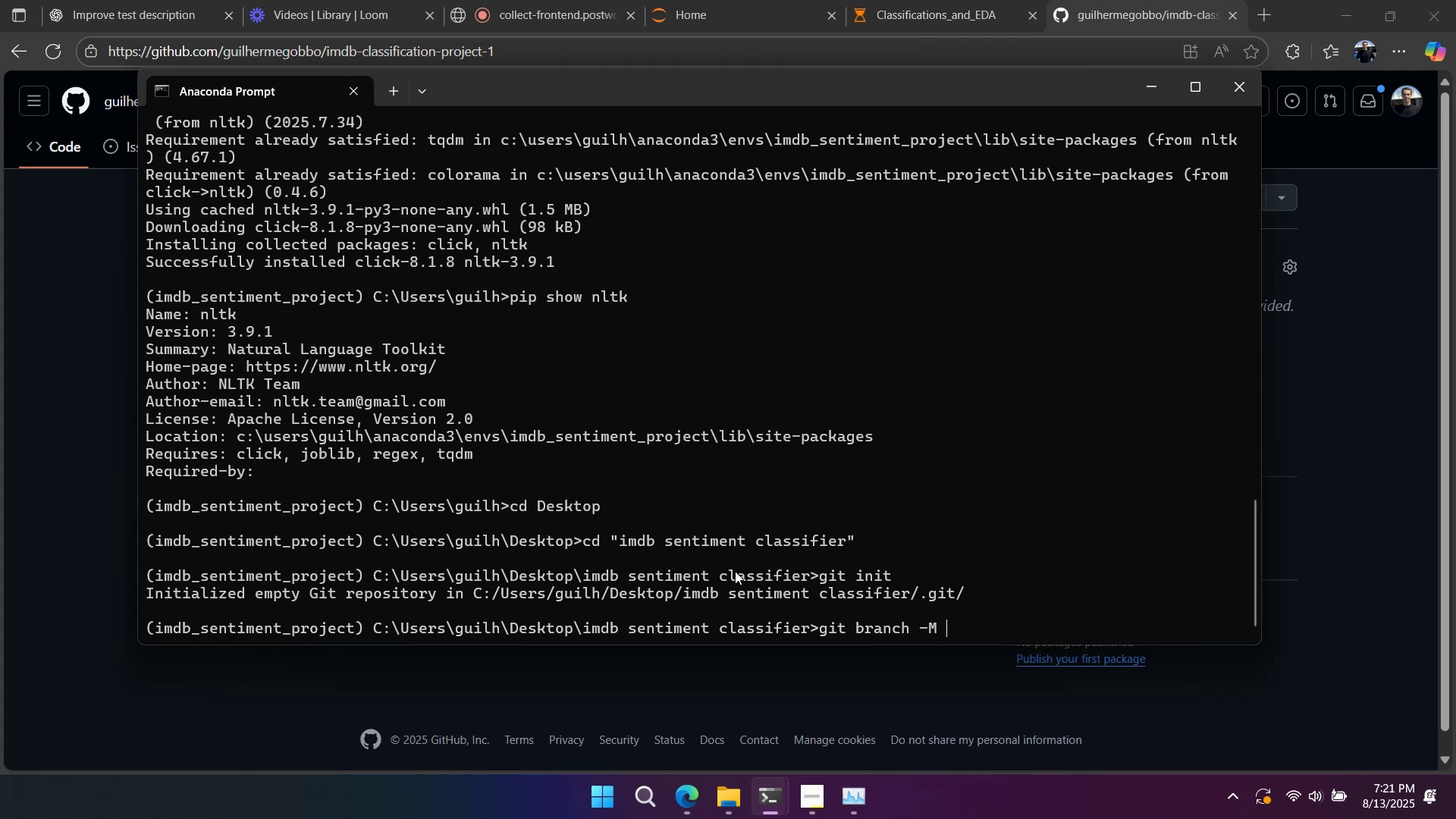 
left_click([168, 18])
 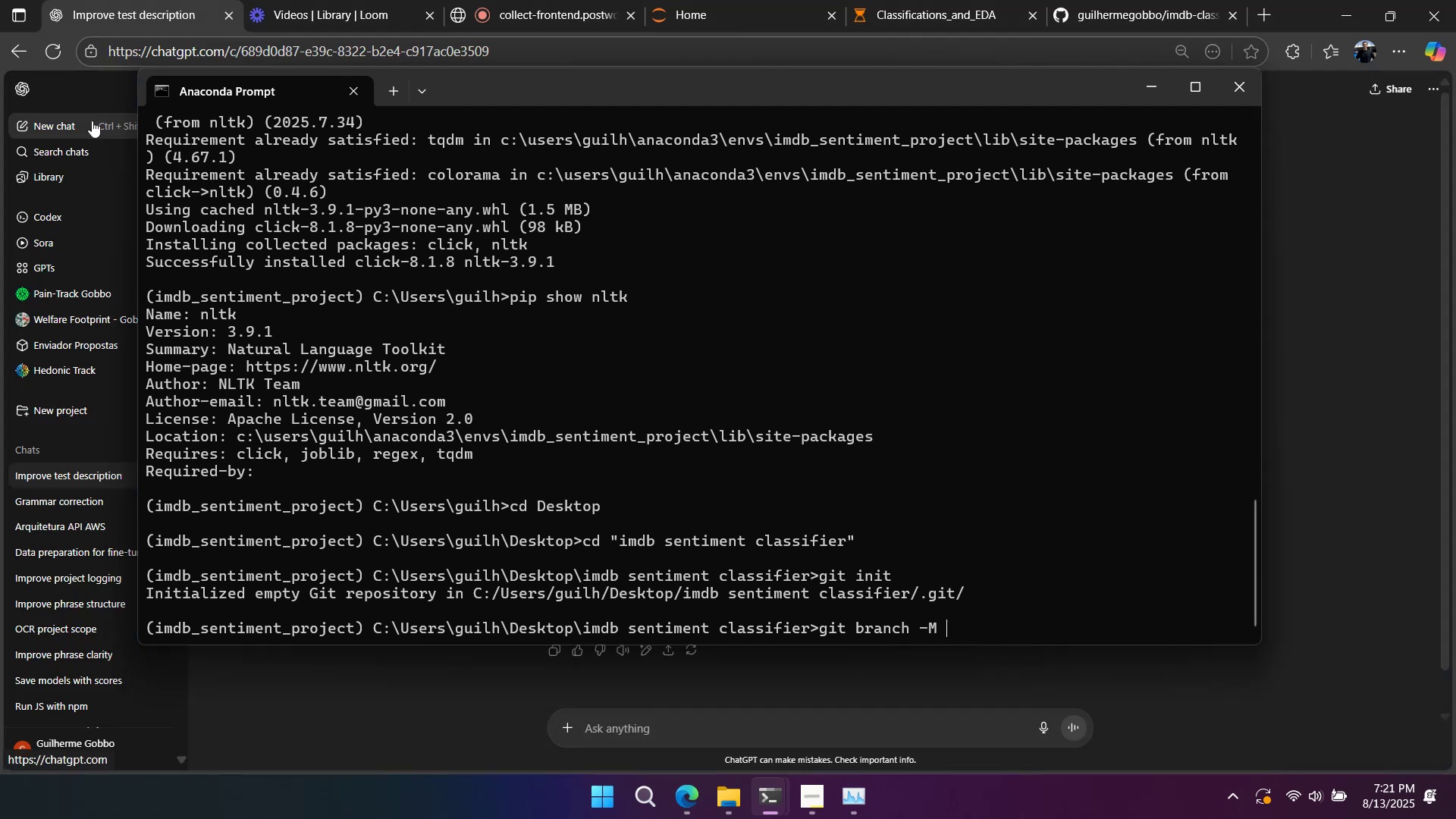 
left_click([92, 121])
 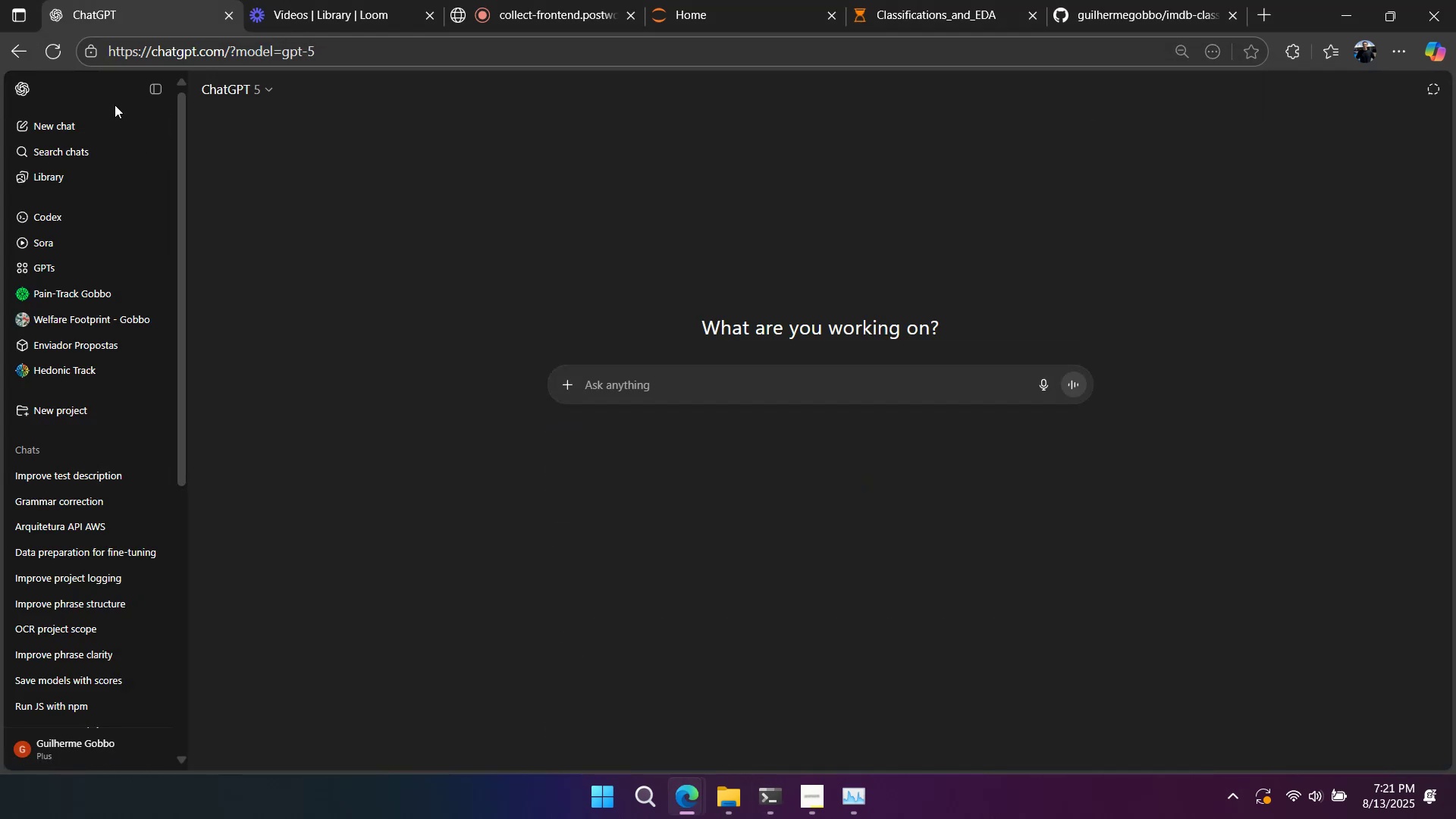 
type(commands to run git)
key(Backspace)
key(Backspace)
key(Backspace)
key(Backspace)
key(Backspace)
key(Backspace)
key(Backspace)
type(first o)
key(Backspace)
type(commit github)
 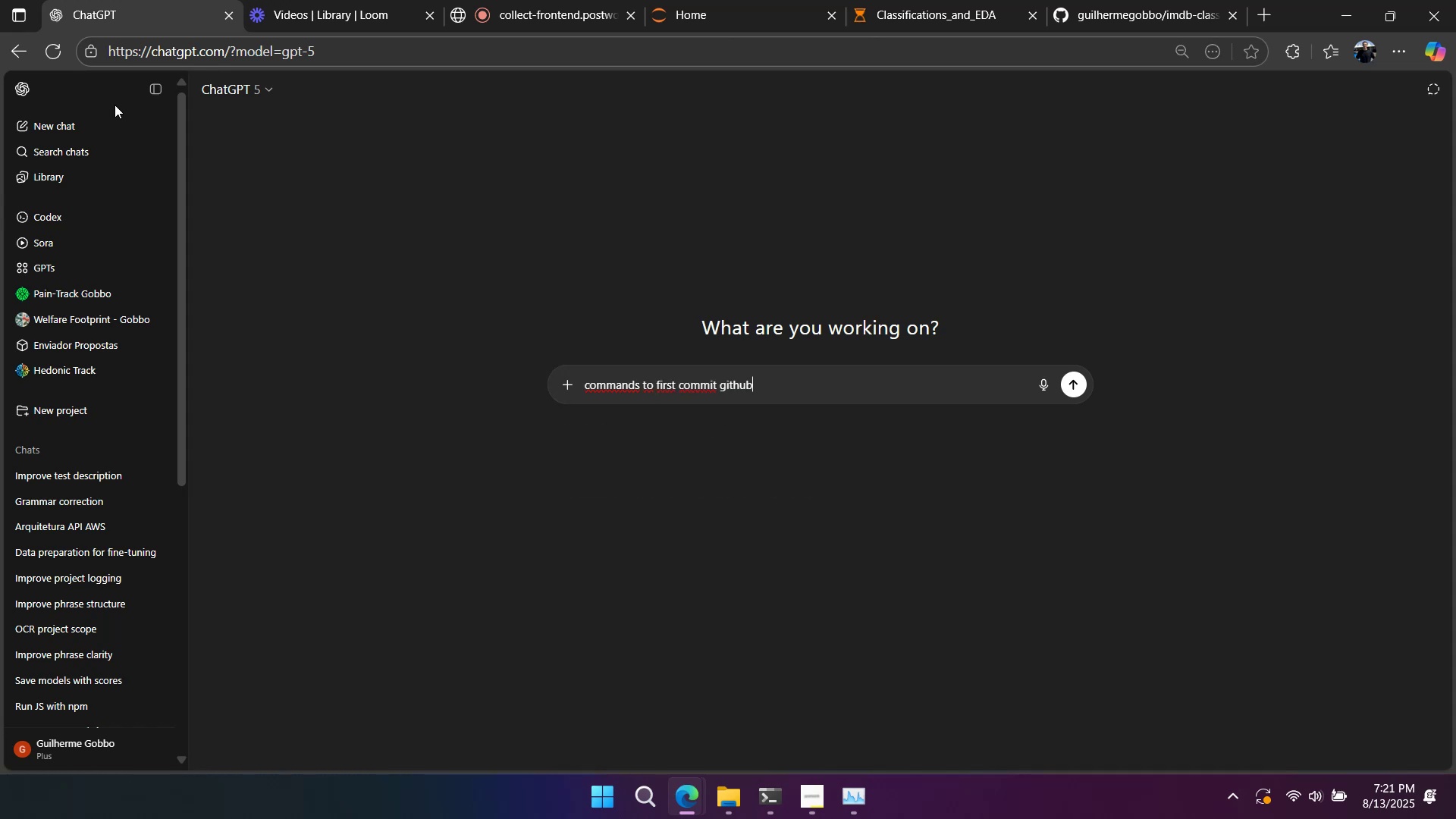 
key(Enter)
 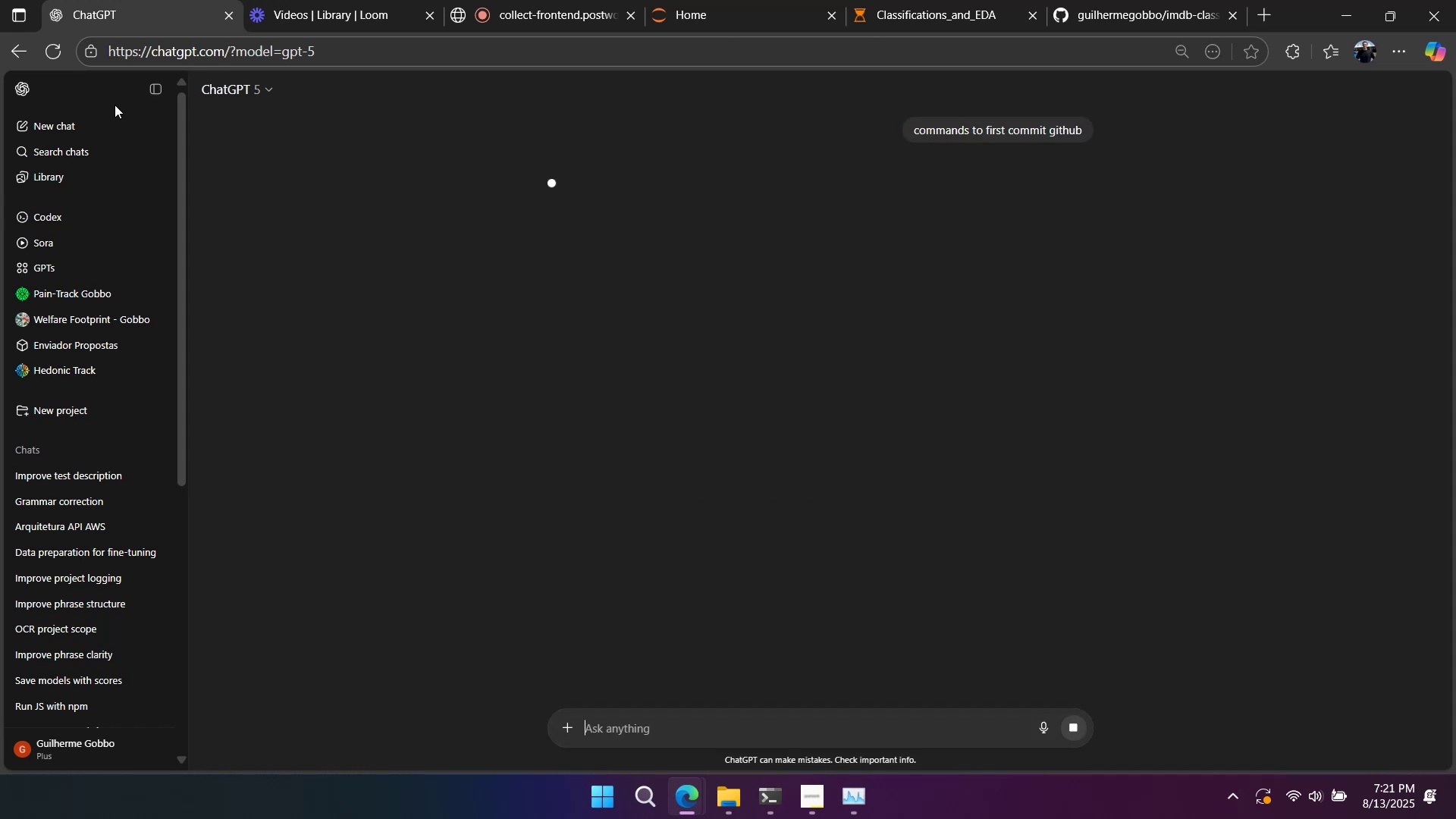 
key(Alt+AltLeft)
 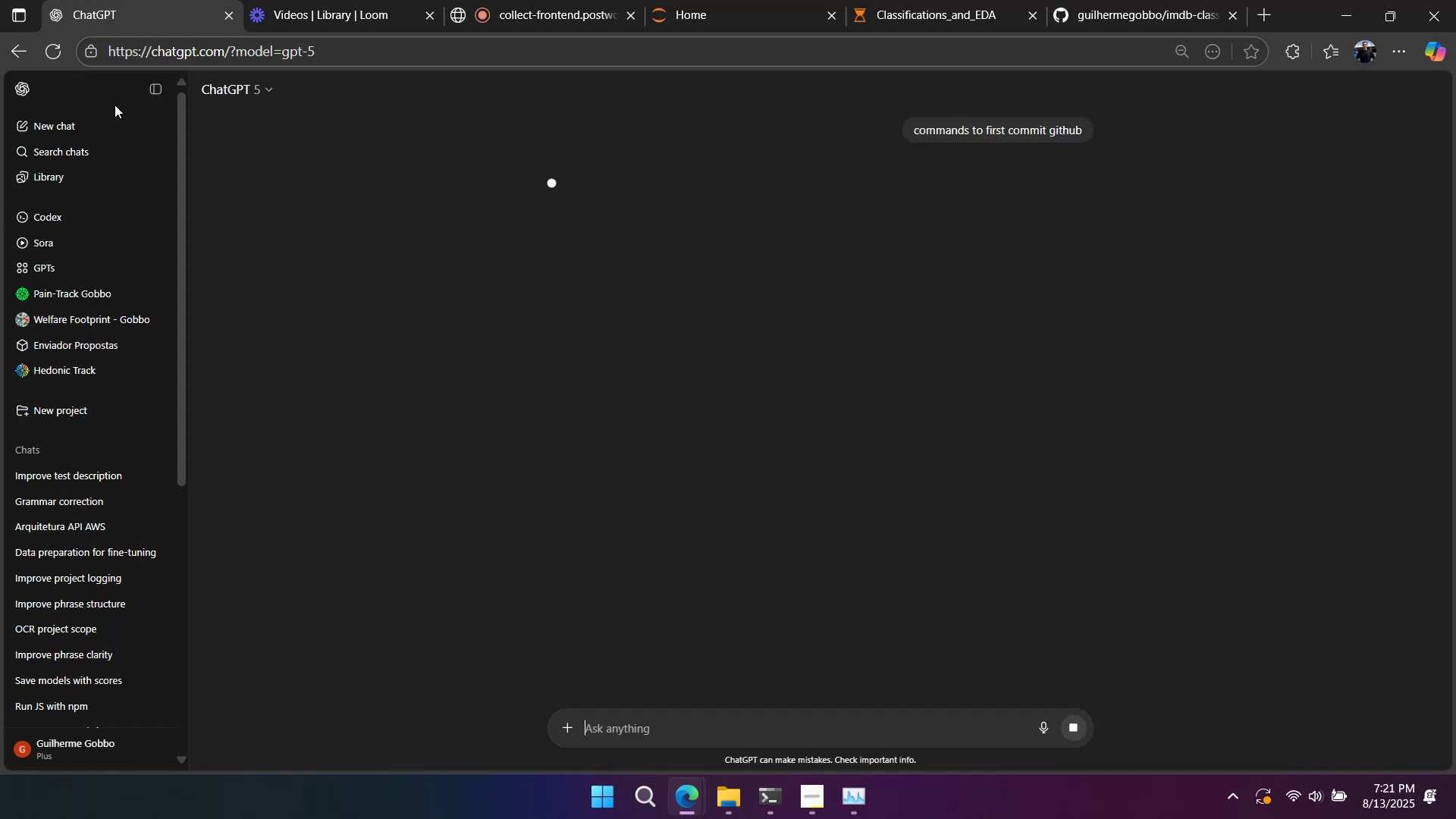 
key(Alt+Tab)
 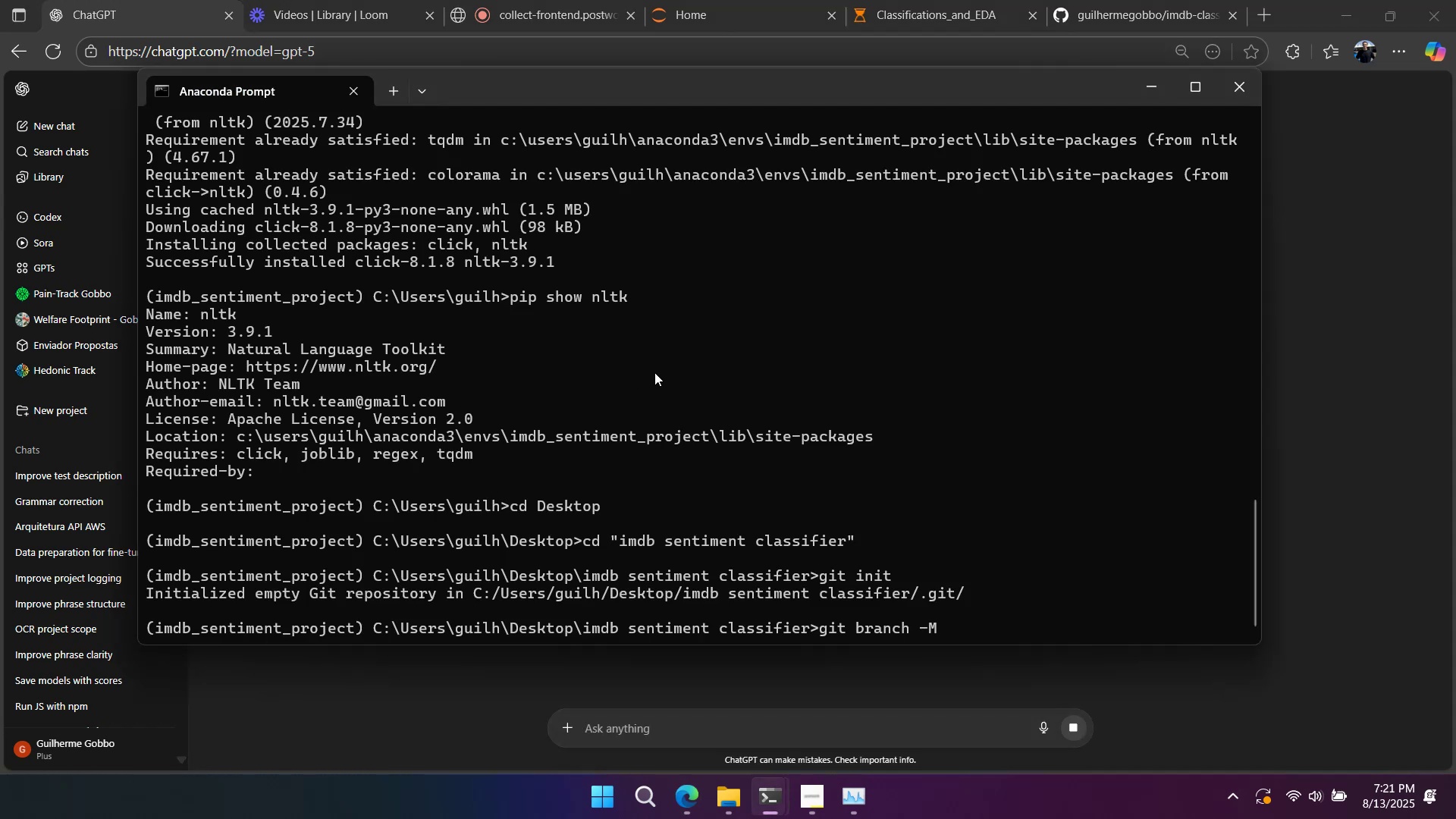 
key(Alt+AltLeft)
 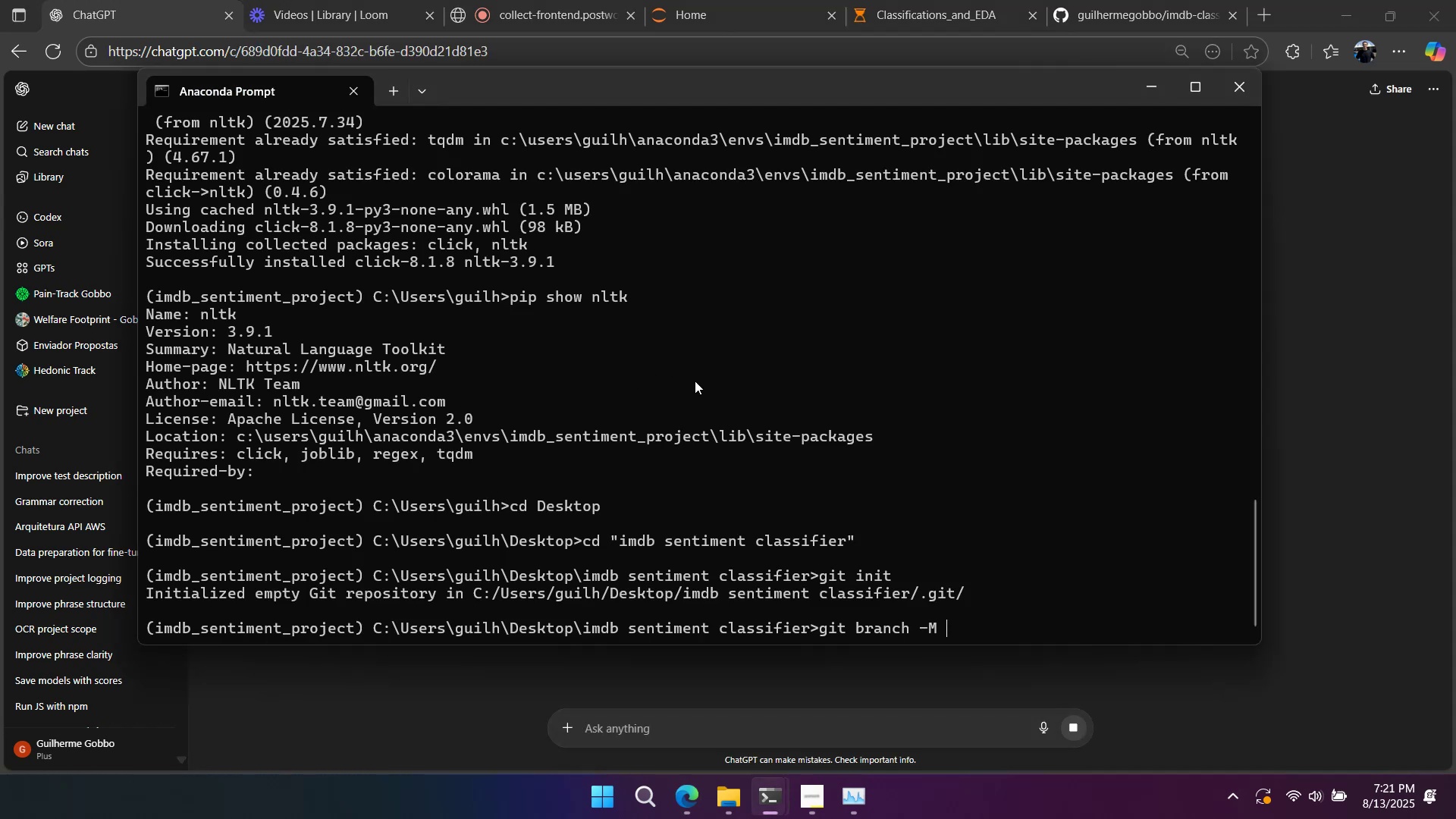 
key(Alt+Tab)
 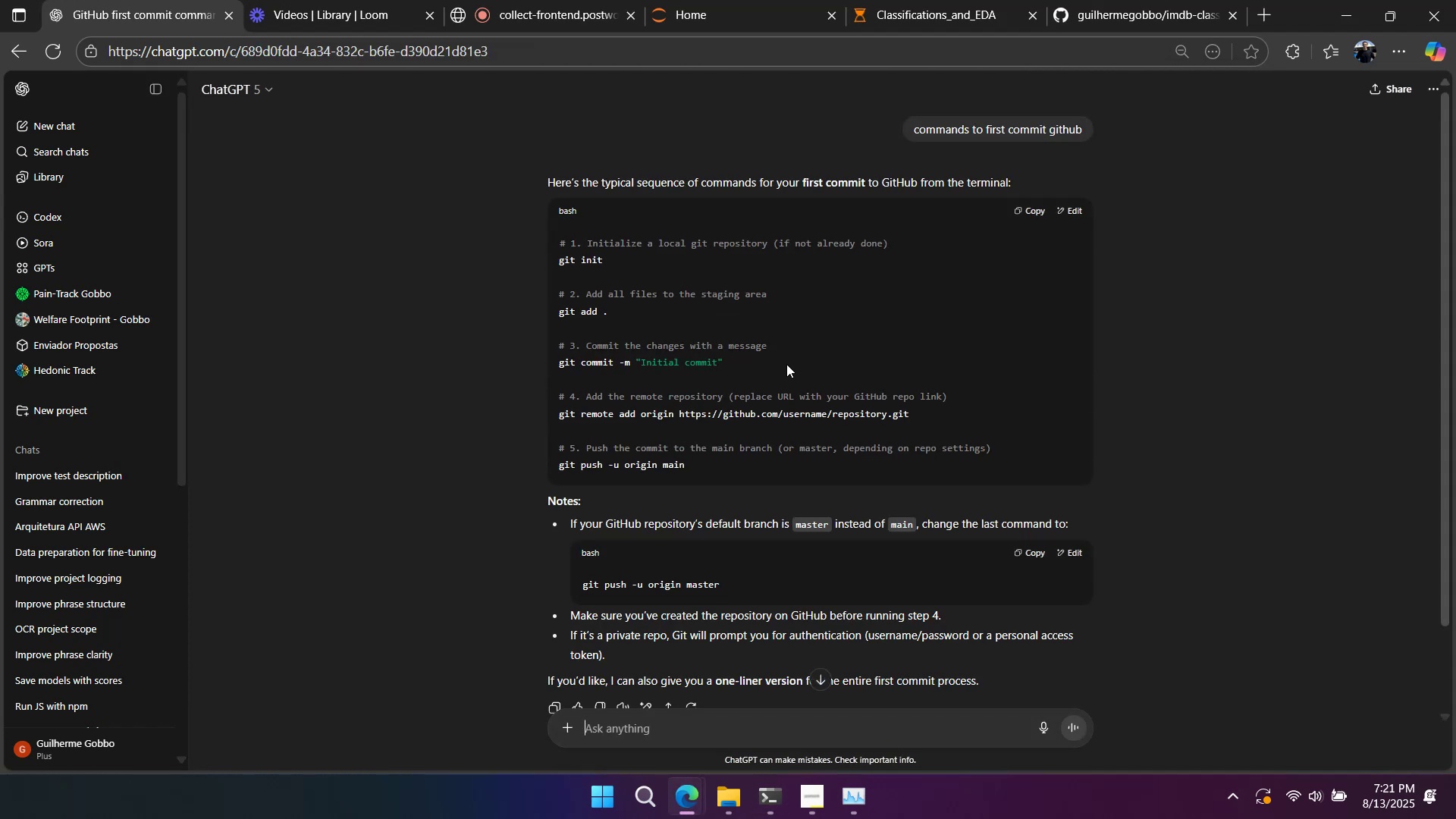 
wait(5.97)
 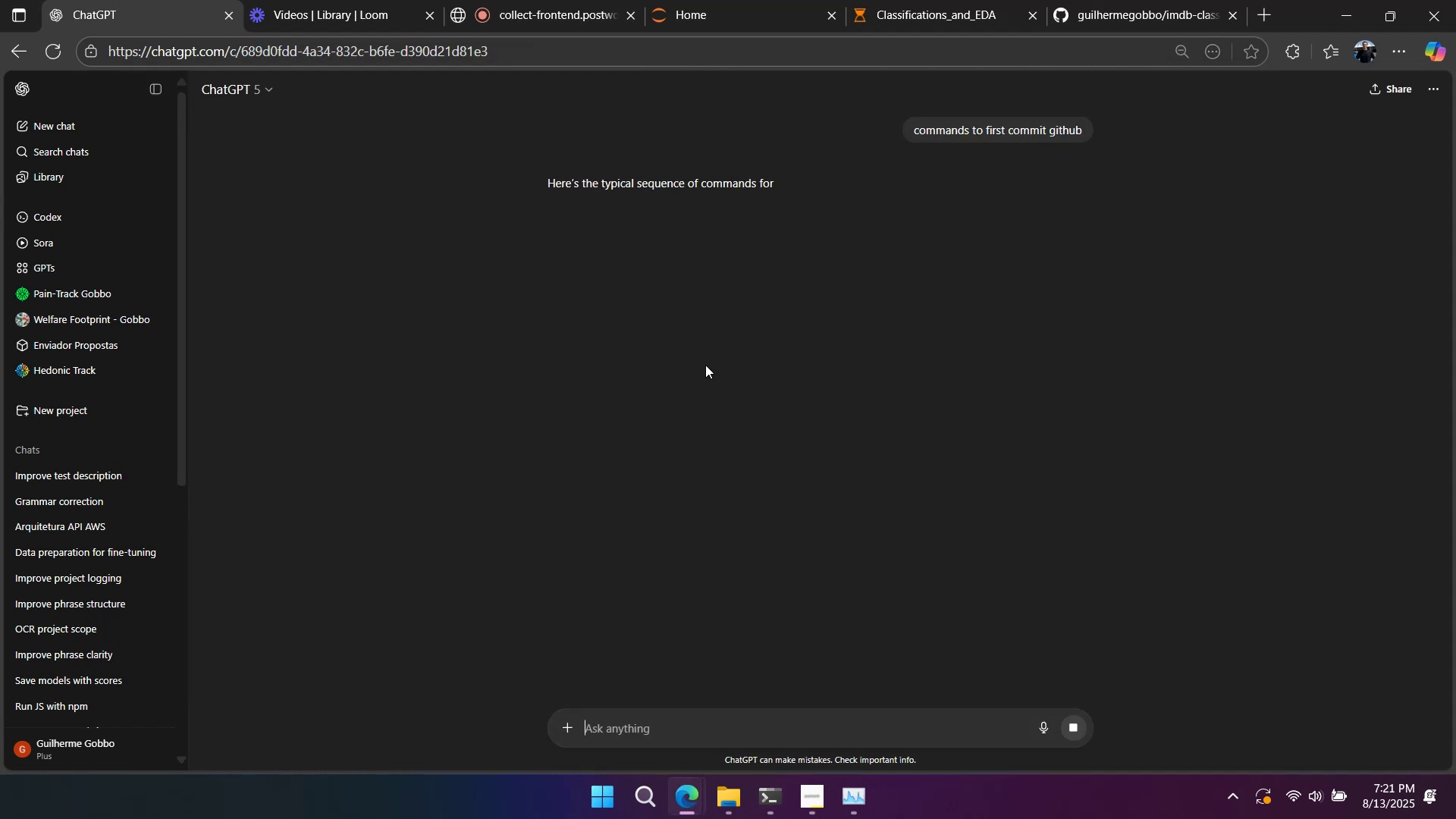 
left_click([1178, 16])
 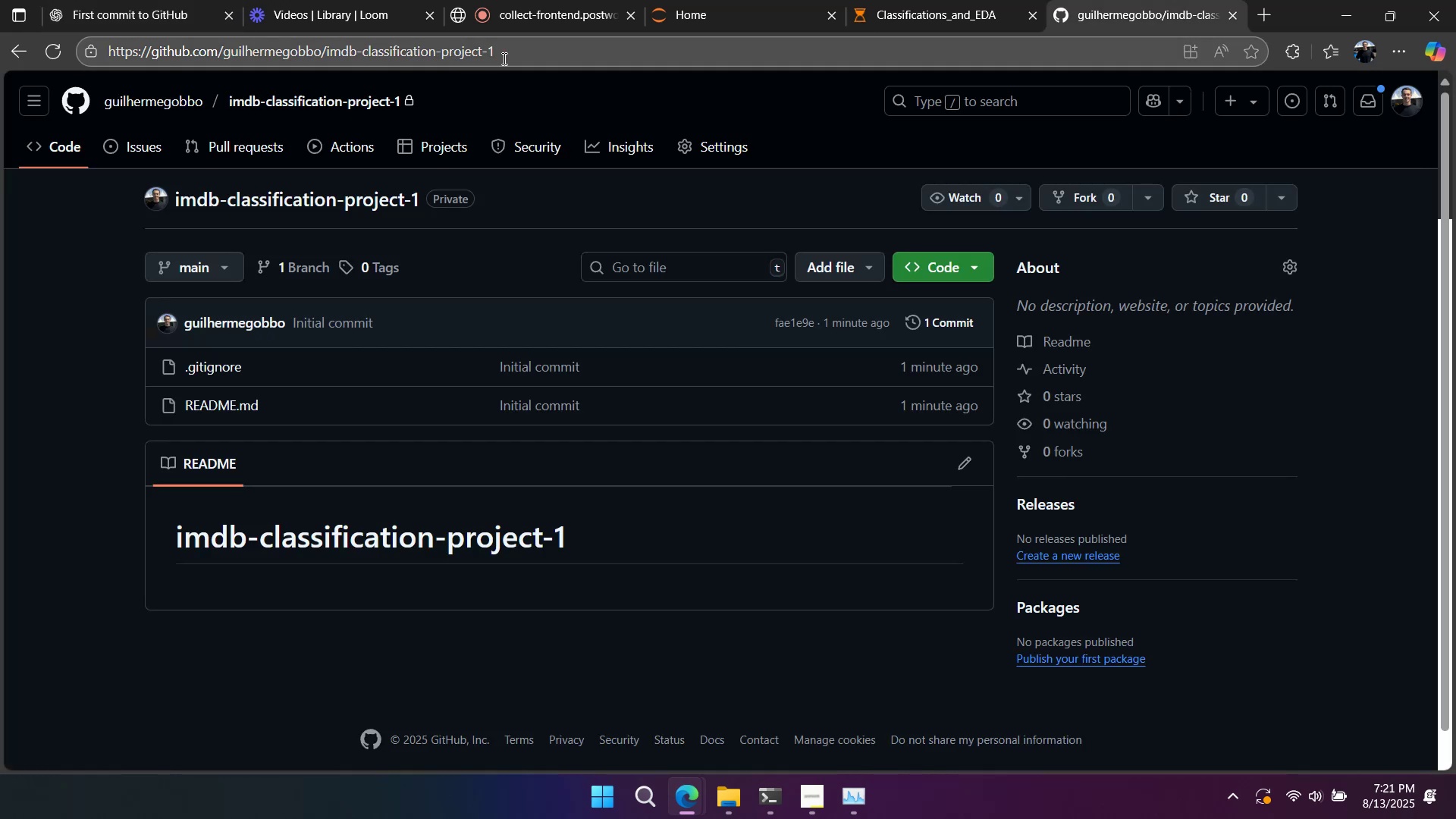 
left_click_drag(start_coordinate=[523, 53], to_coordinate=[61, 52])
 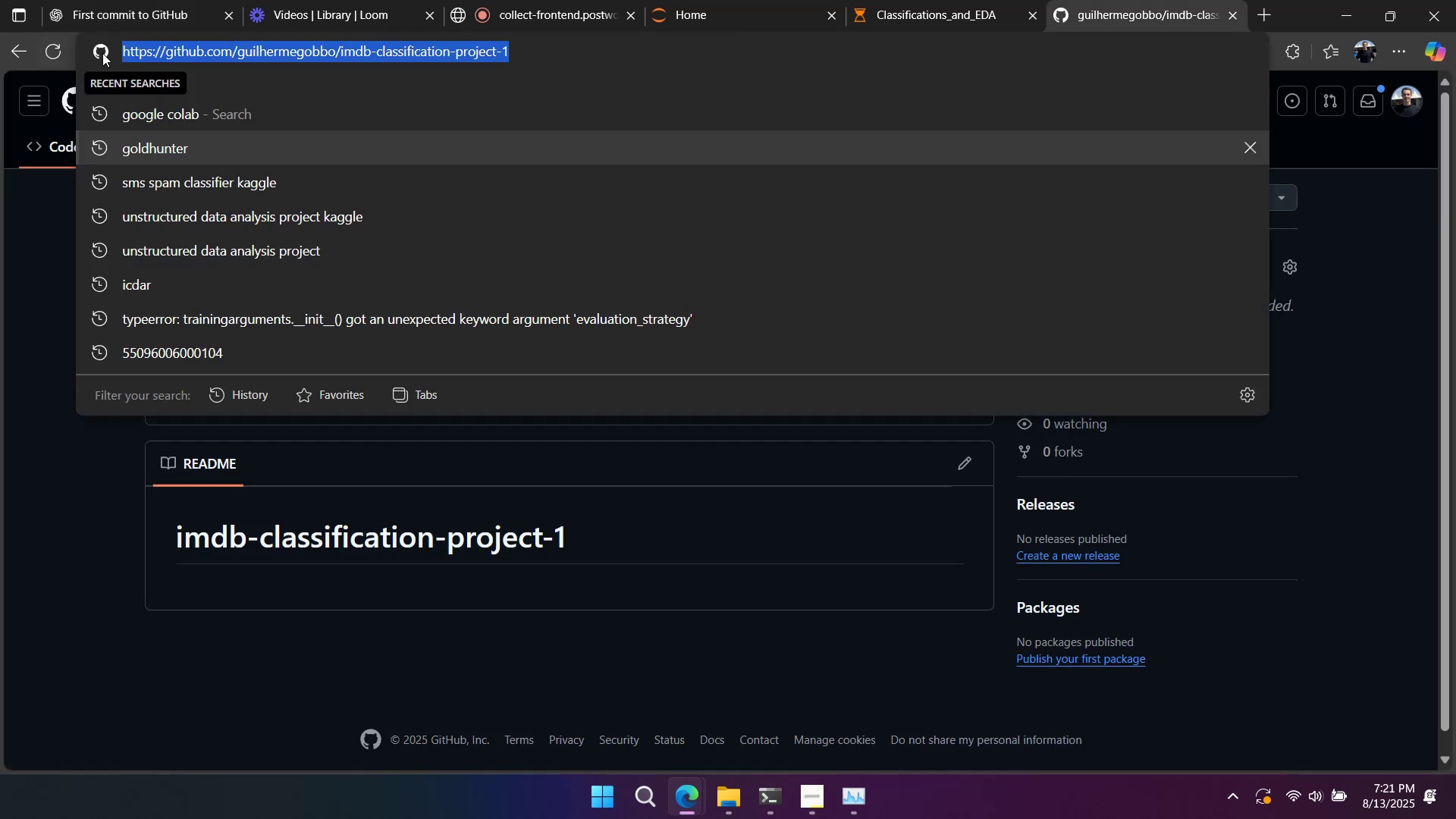 
key(Control+C)
 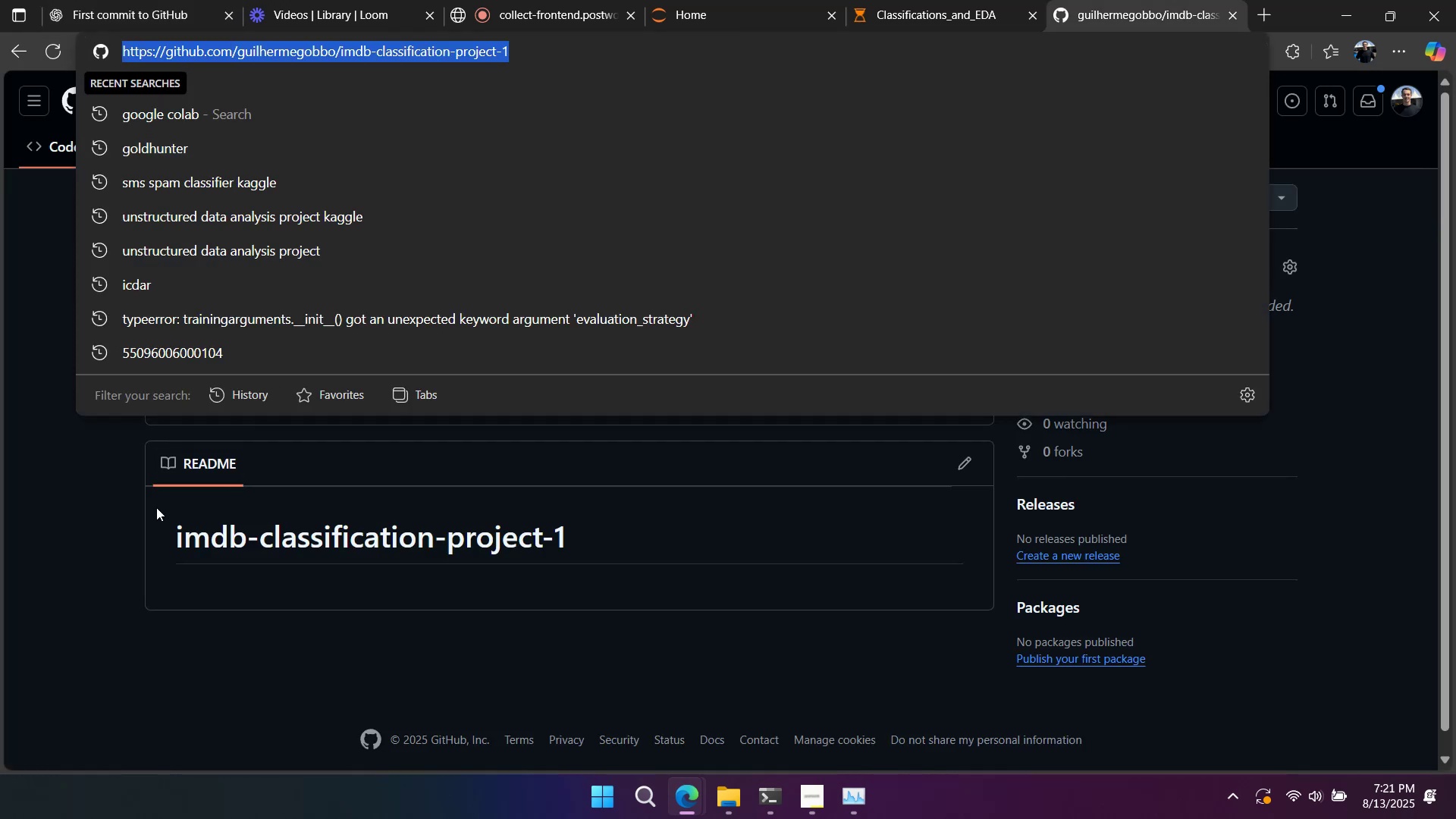 
left_click([108, 497])
 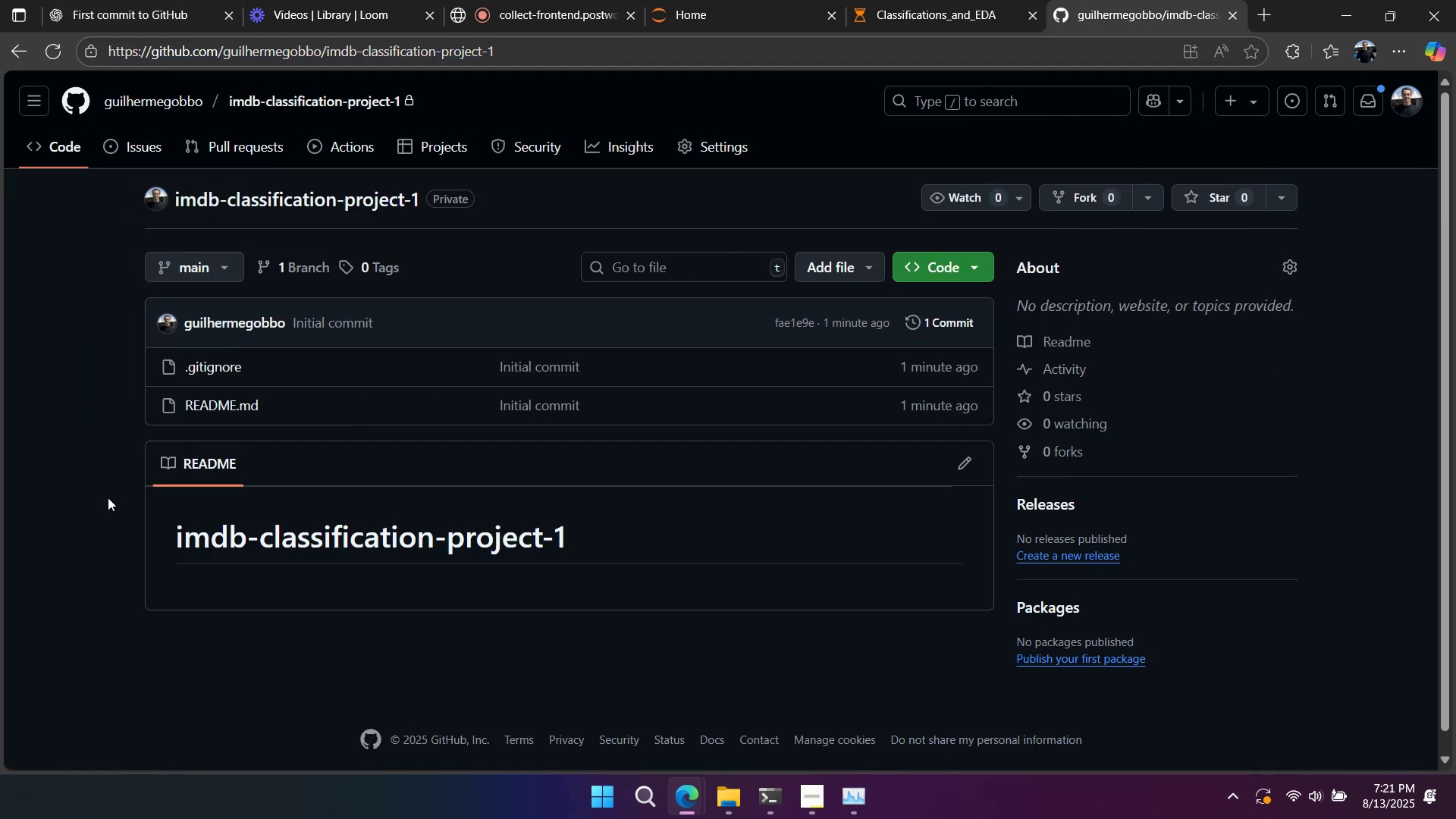 
key(Alt+AltLeft)
 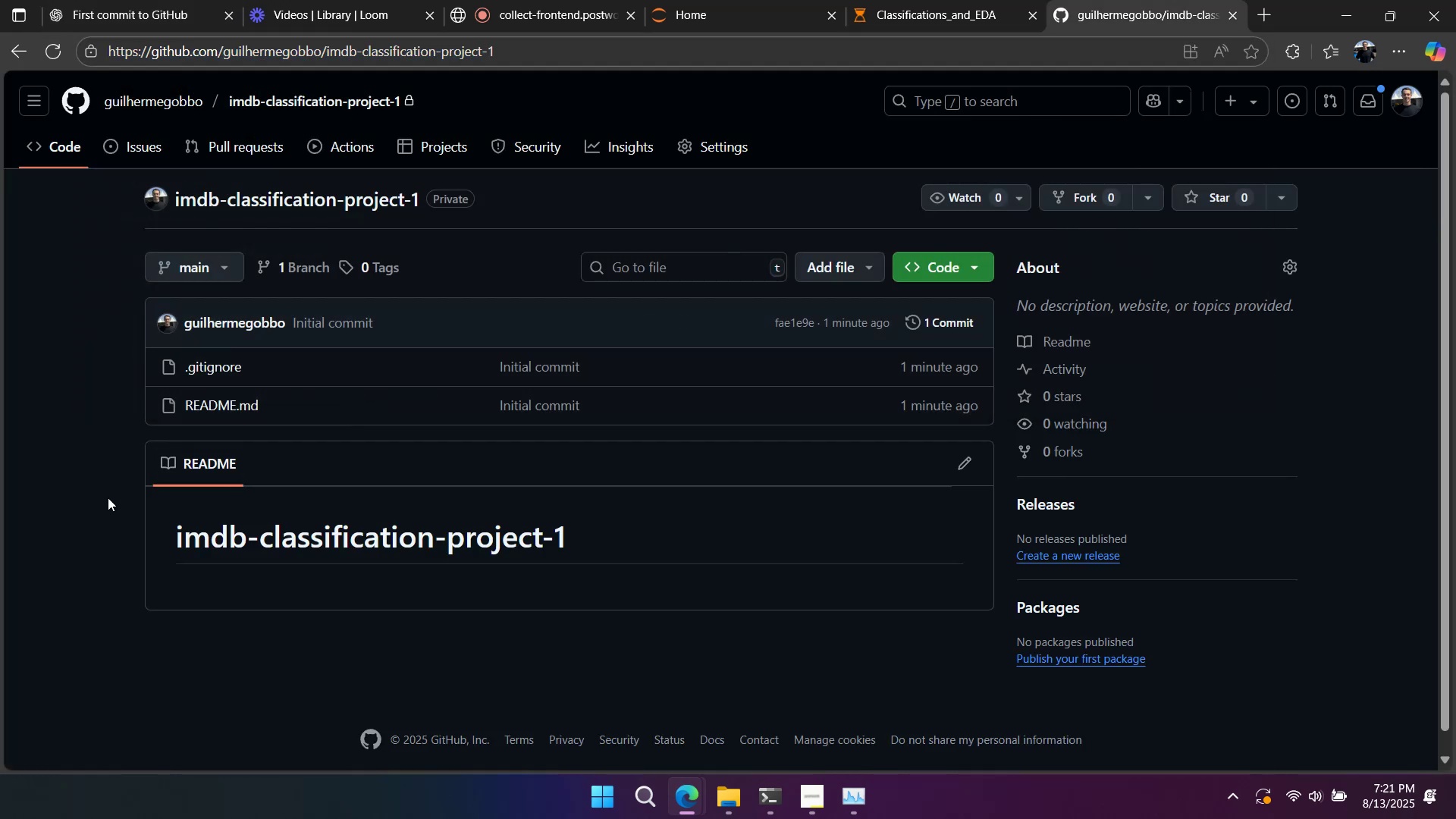 
key(Alt+Tab)
 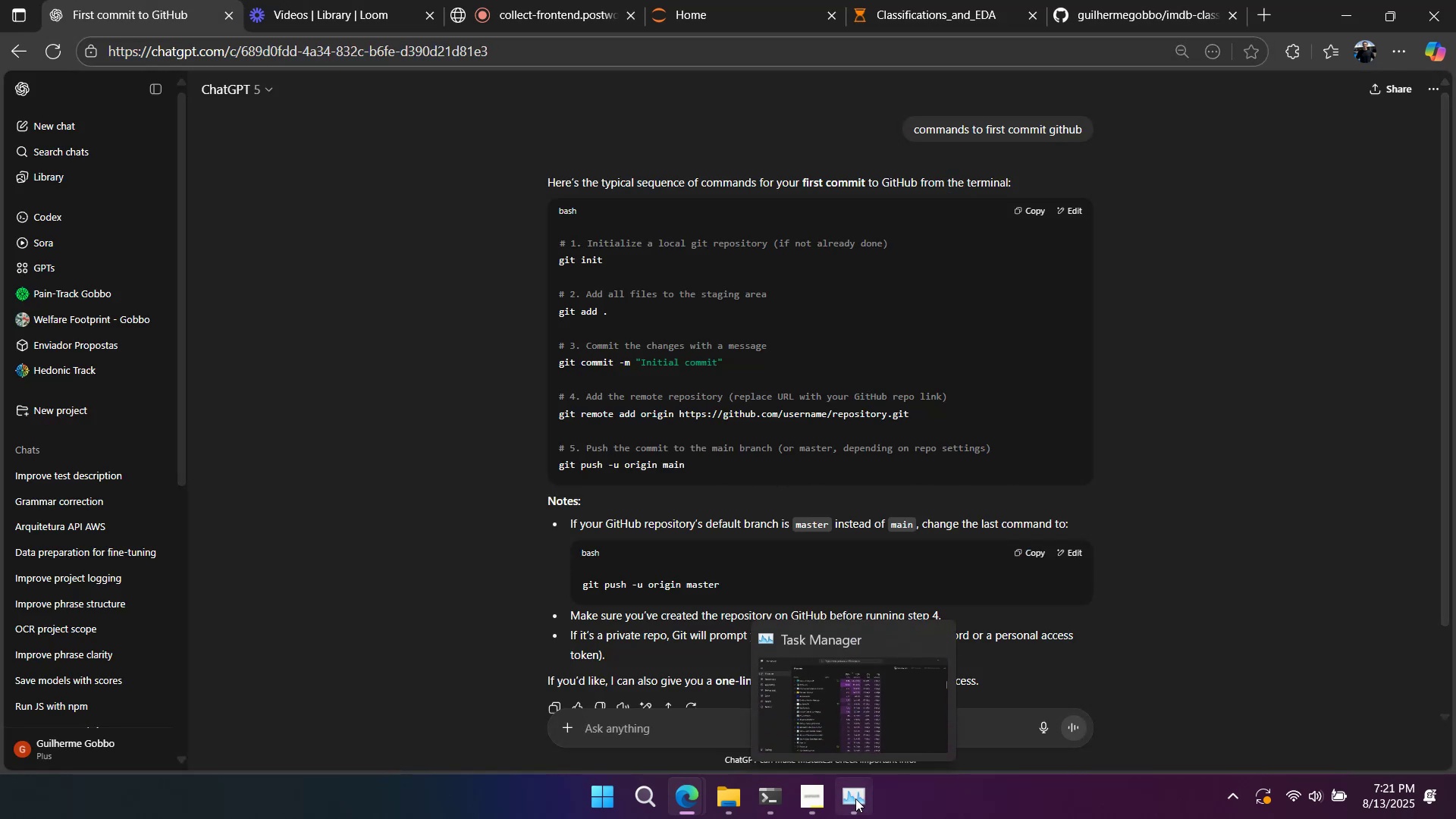 
wait(6.05)
 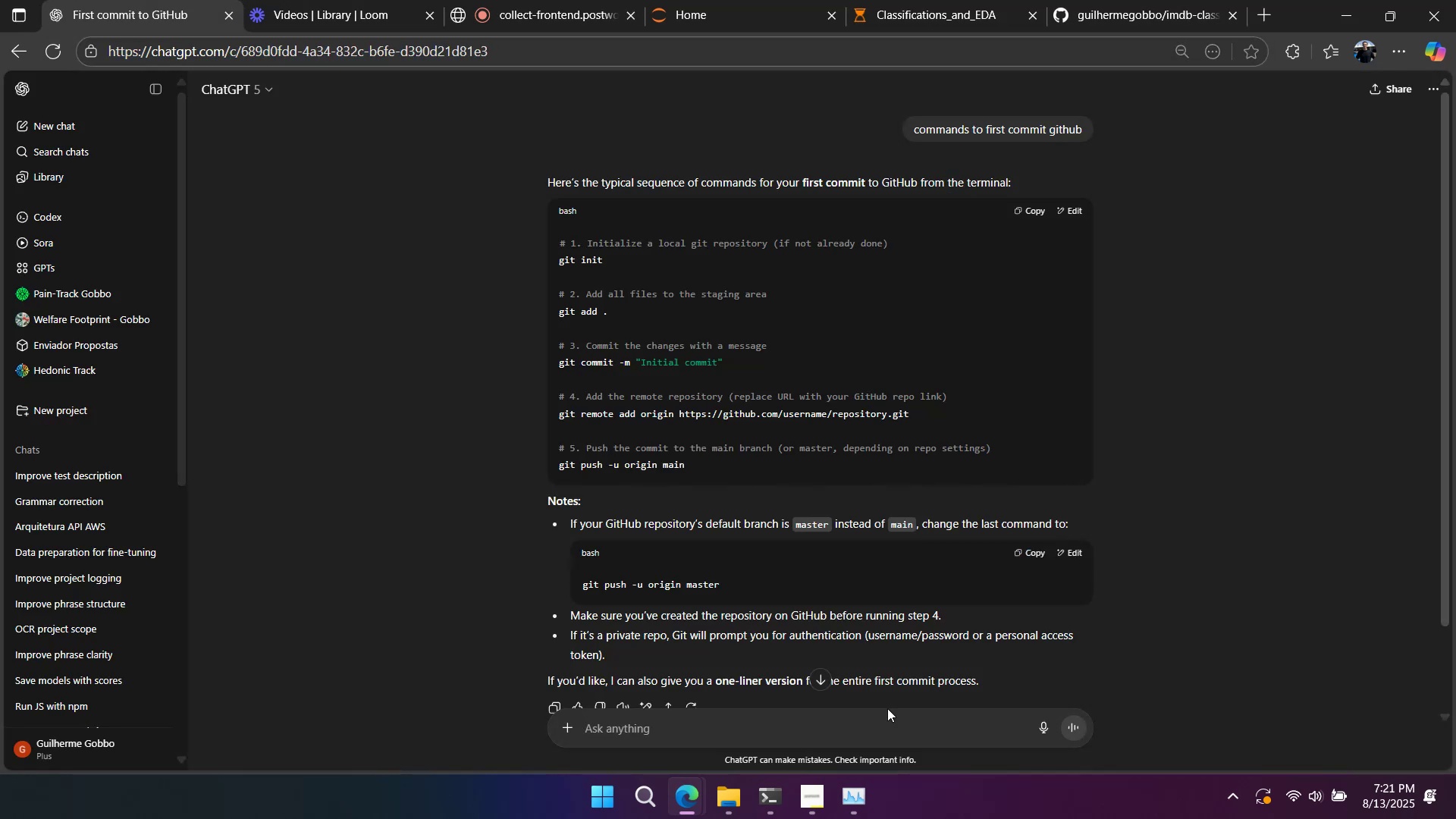 
left_click([855, 799])
 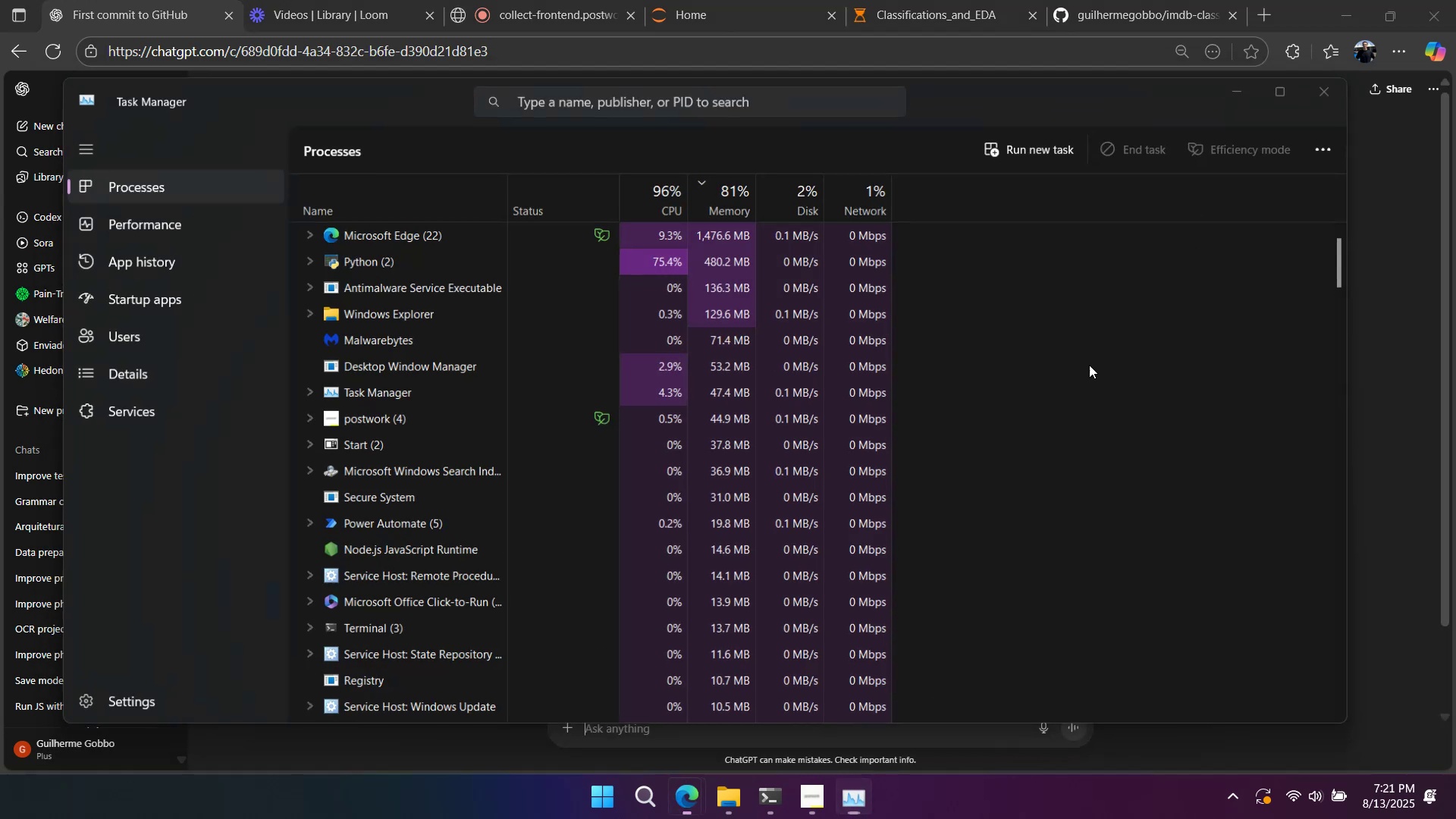 
left_click([771, 782])
 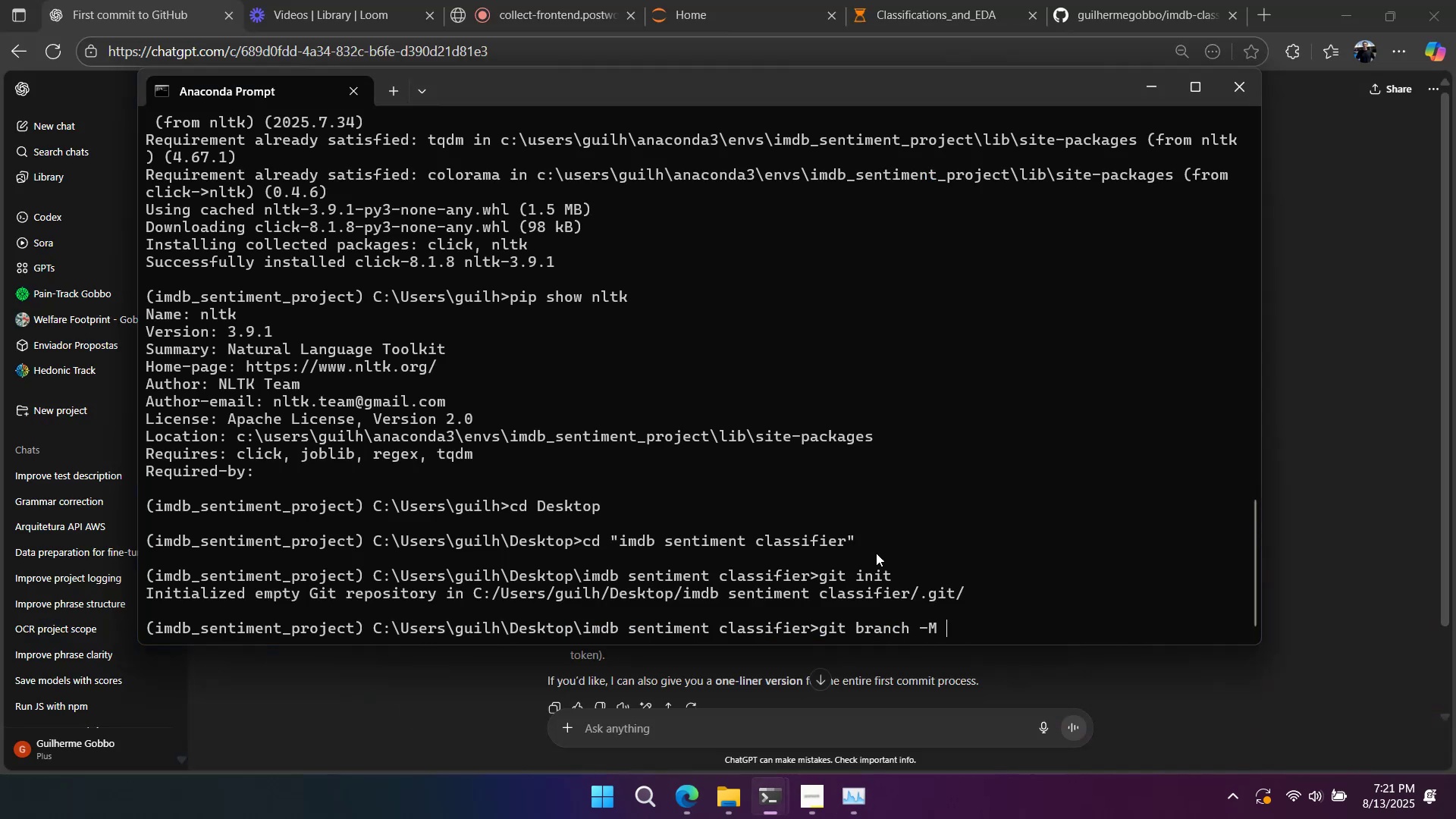 
double_click([890, 466])
 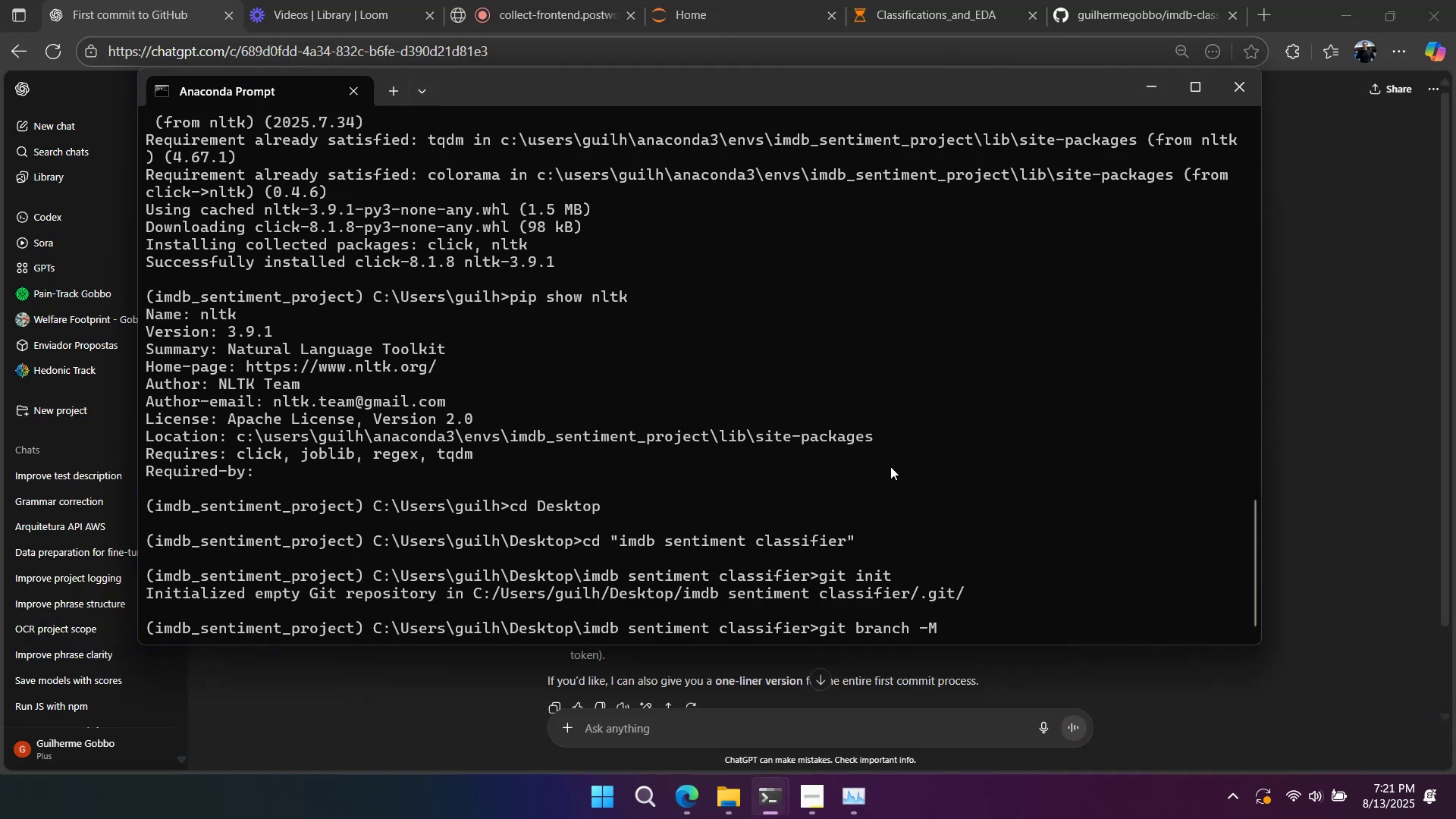 
key(Control+C)
 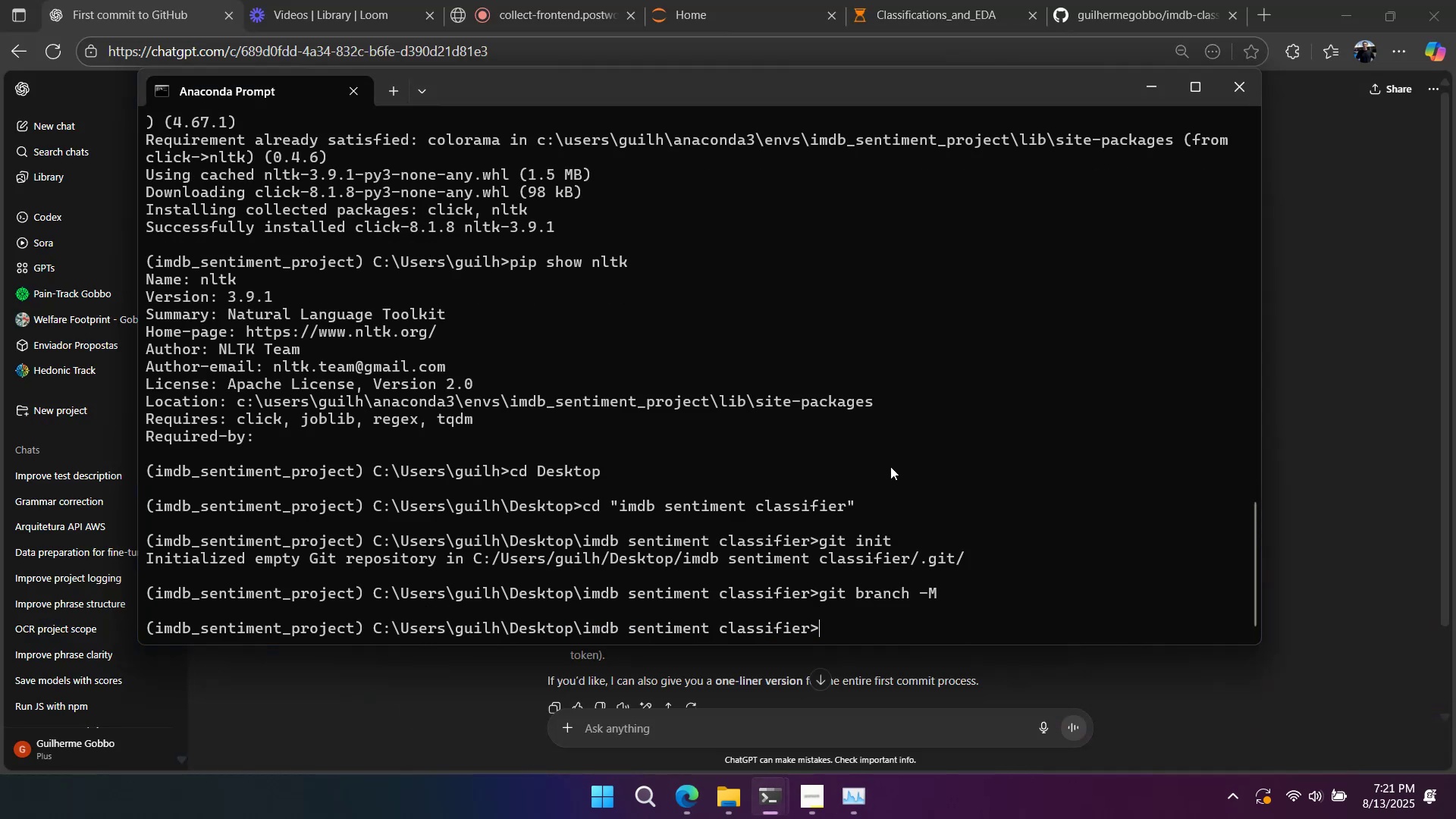 
type(git remote add )
 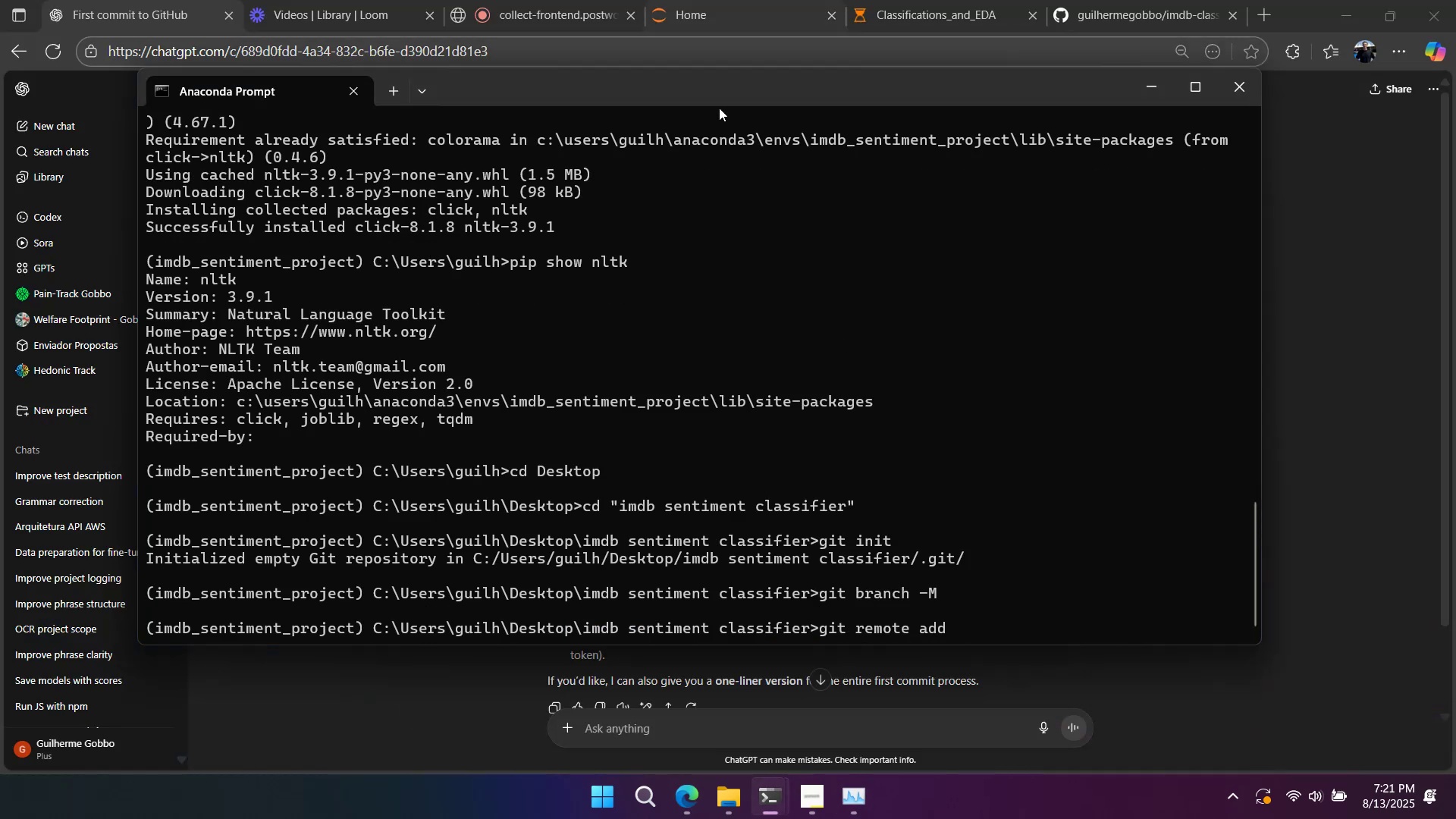 
left_click_drag(start_coordinate=[715, 102], to_coordinate=[764, 96])
 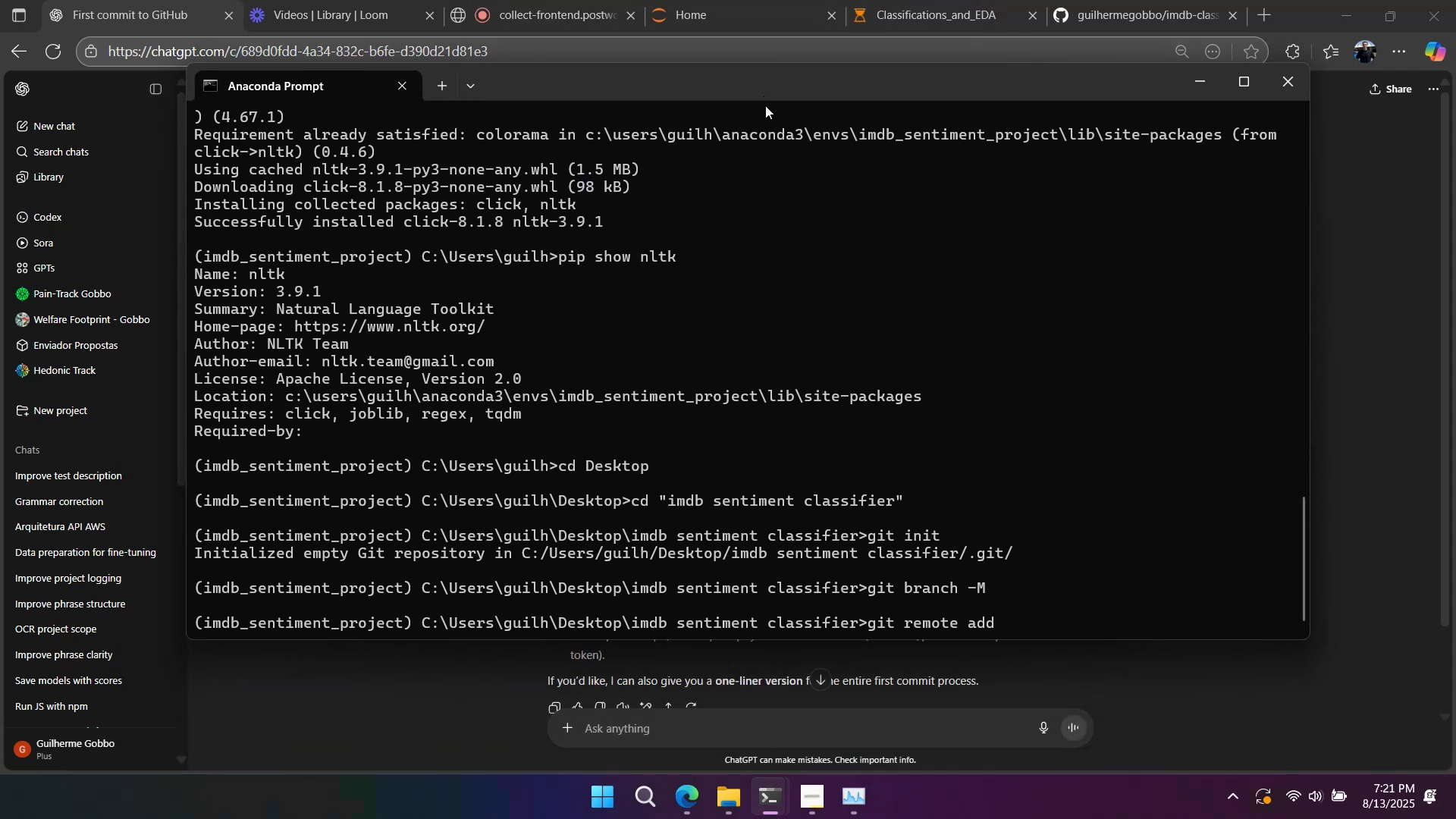 
type(origin )
 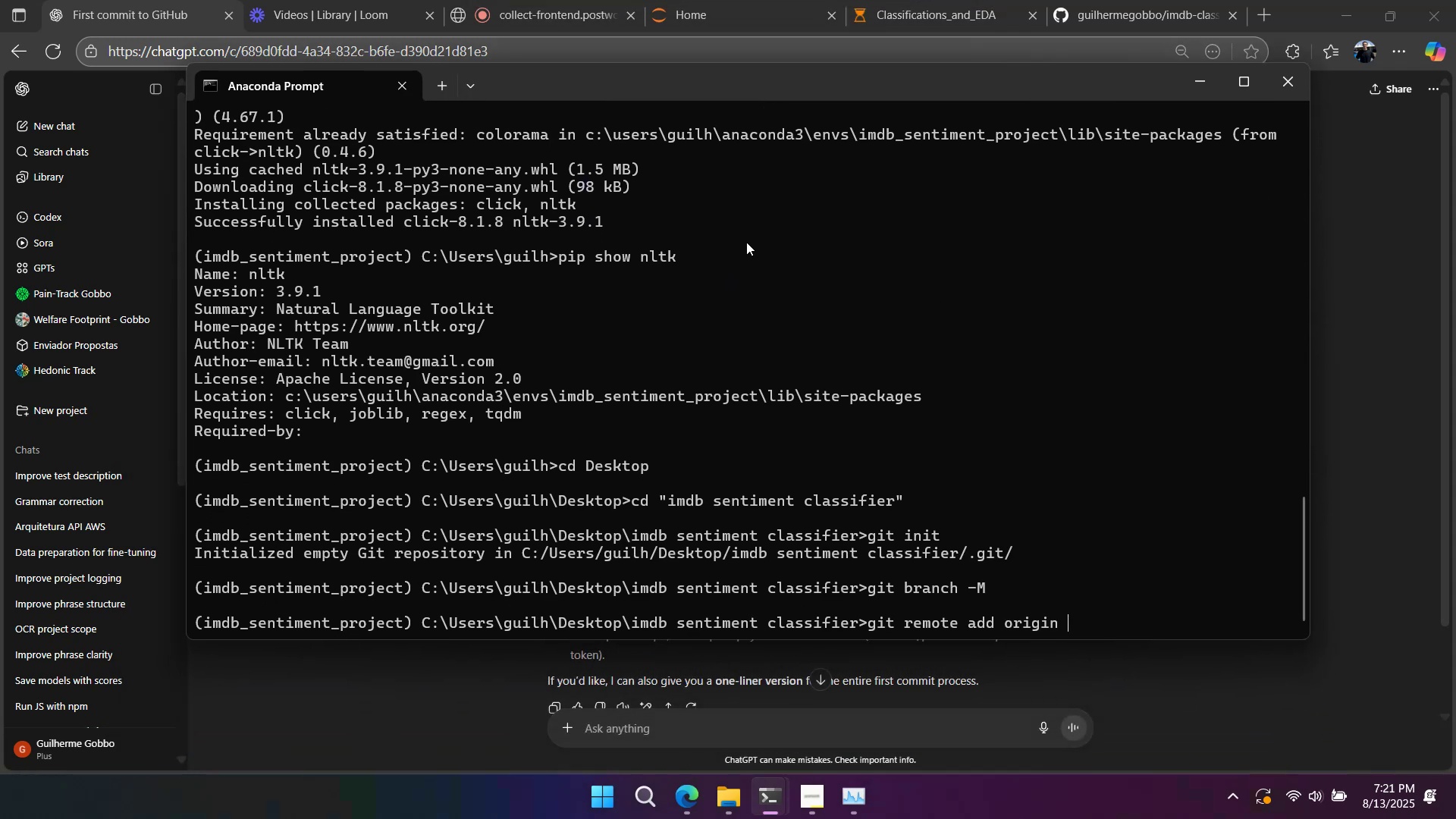 
right_click([744, 249])
 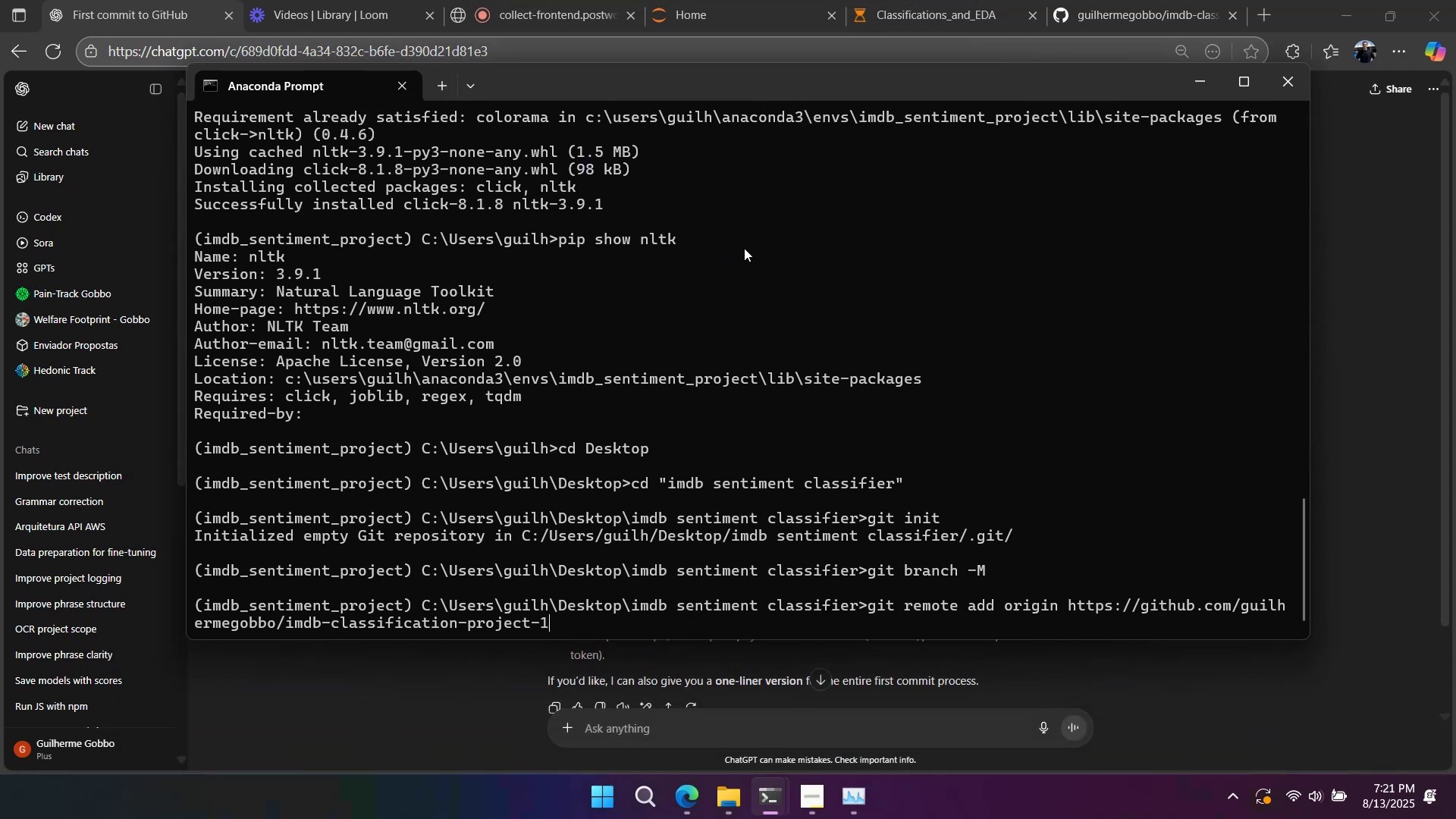 
type(.git)
 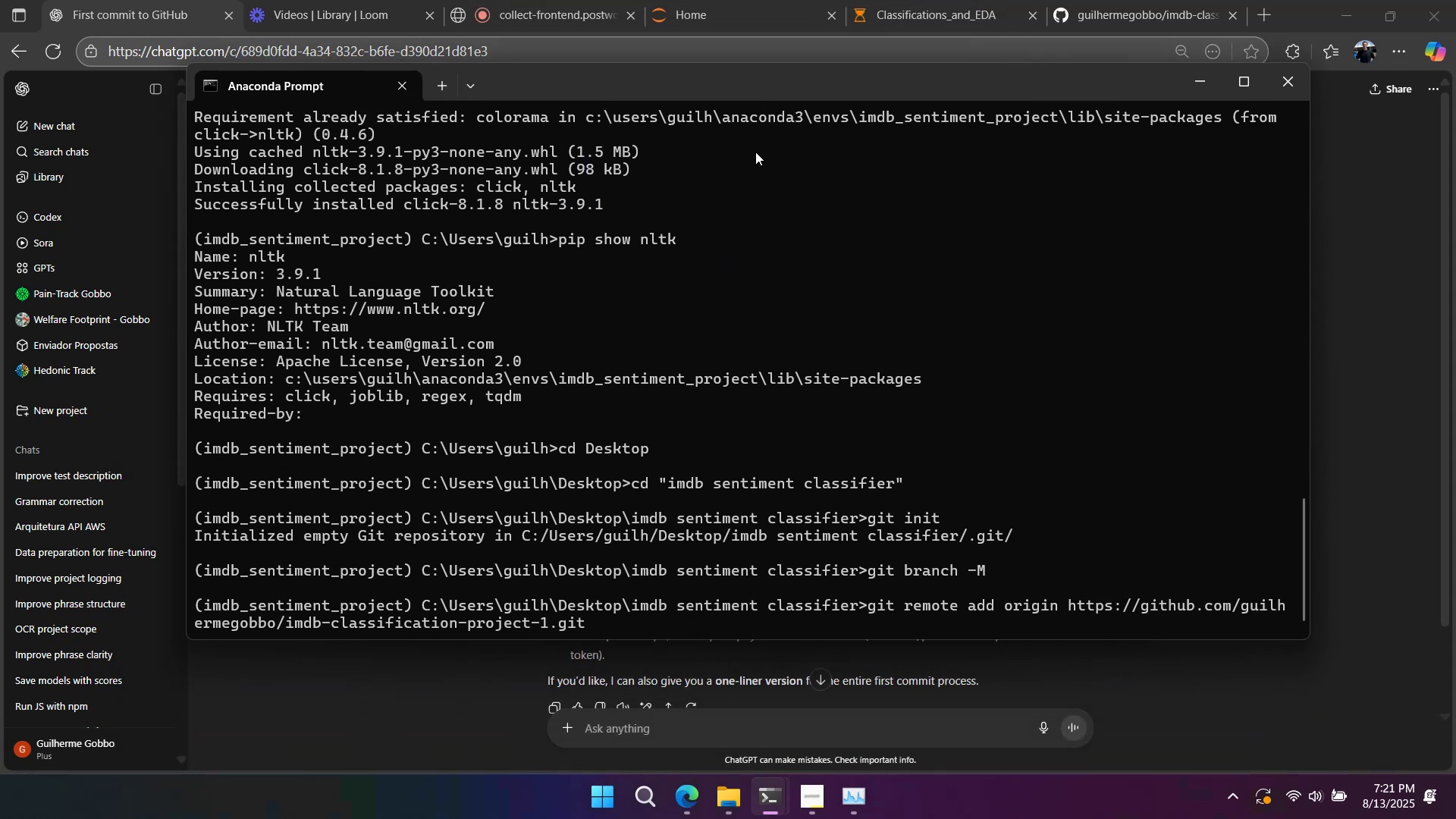 
left_click_drag(start_coordinate=[755, 81], to_coordinate=[801, 80])
 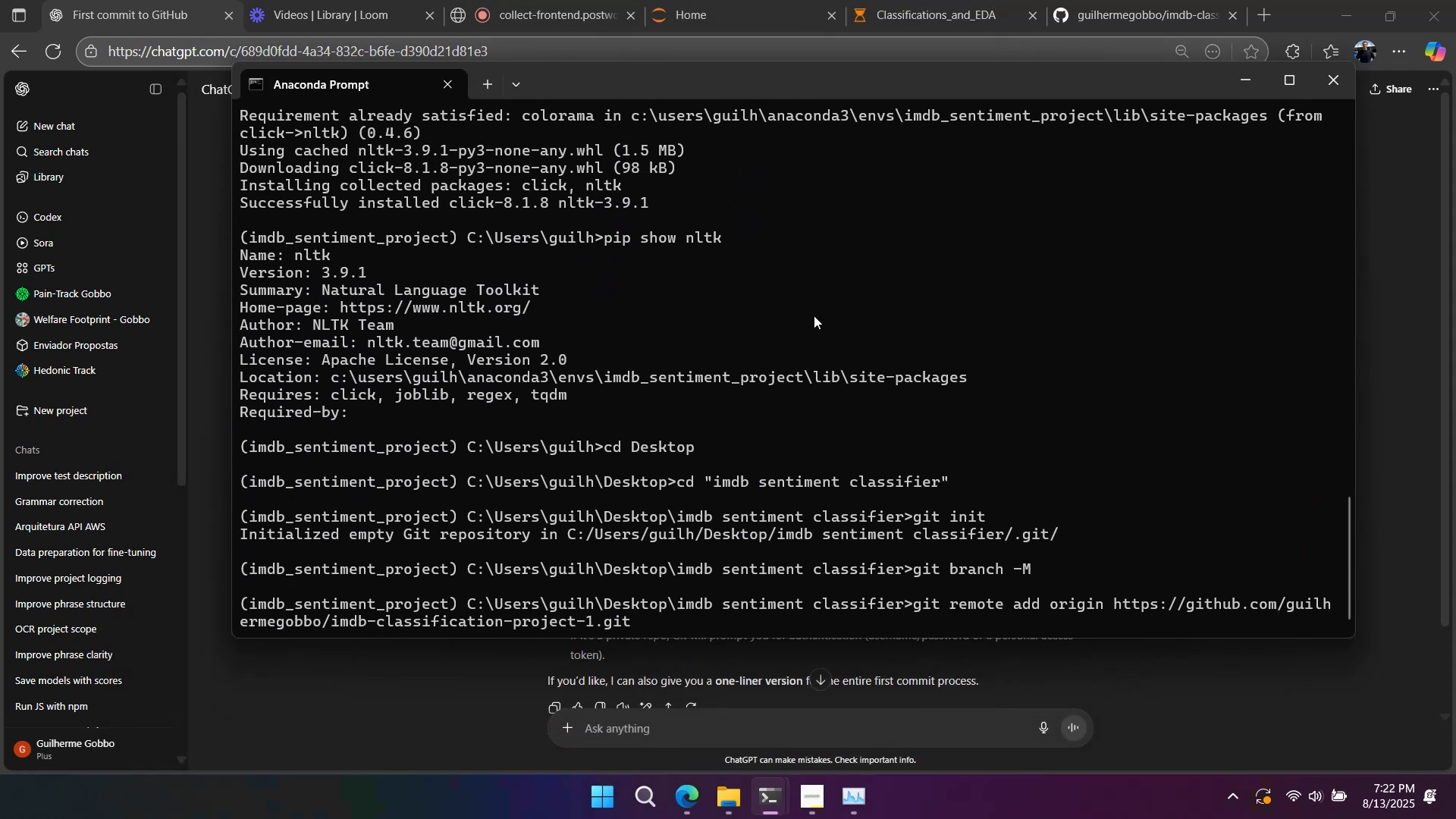 
left_click([814, 315])
 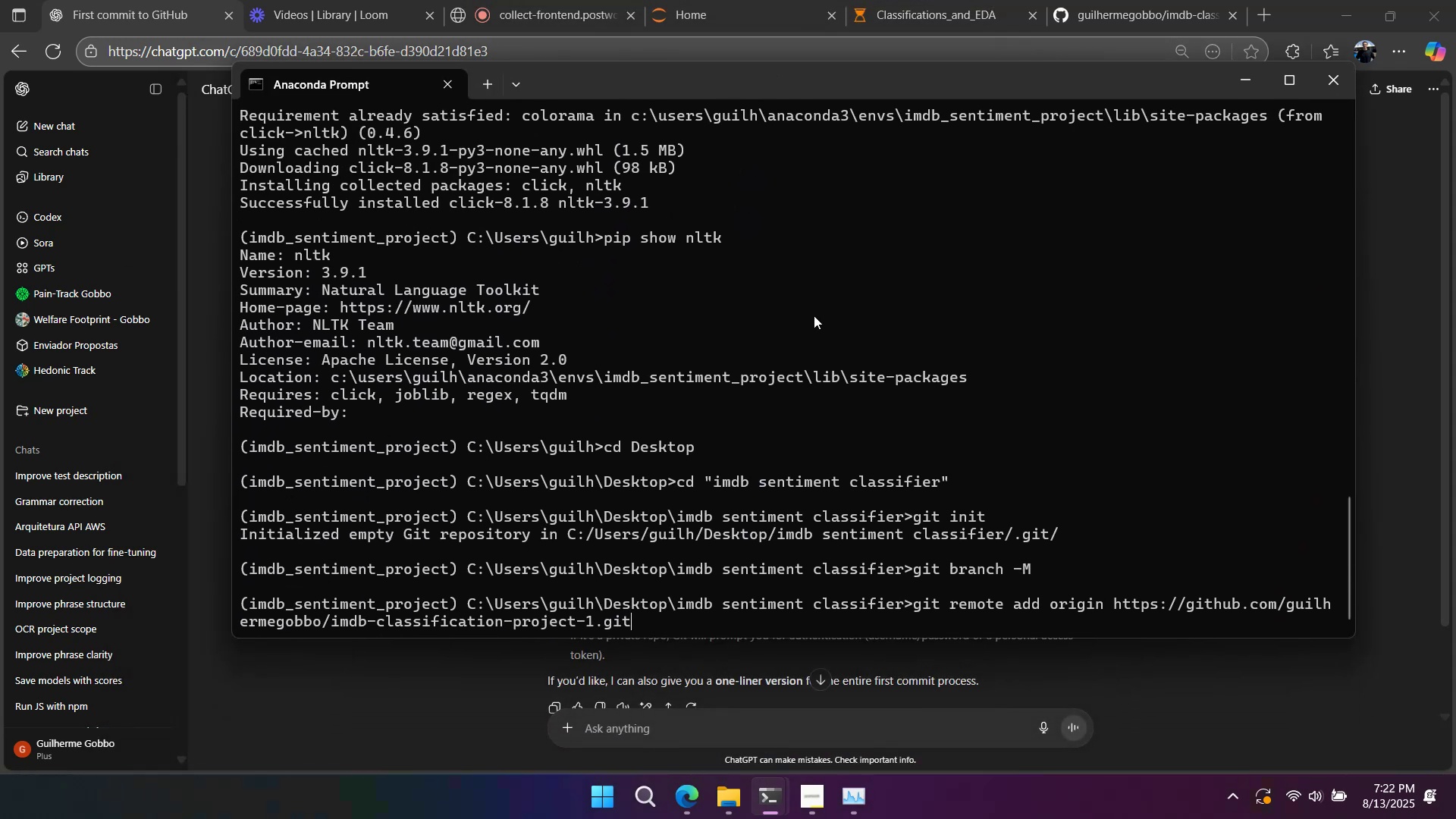 
key(Enter)
 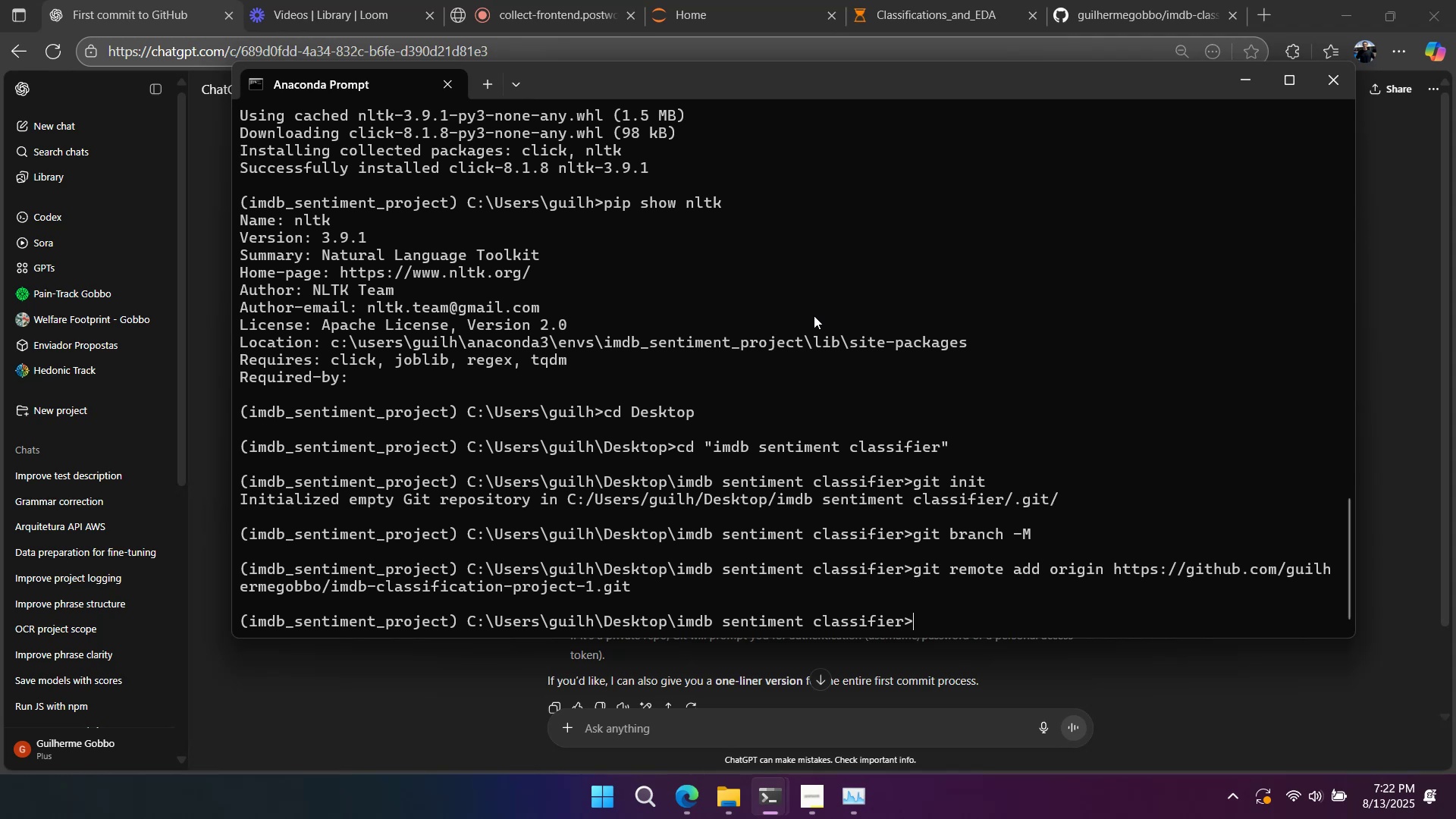 
type(git branch -m)
key(Backspace)
type(M main)
 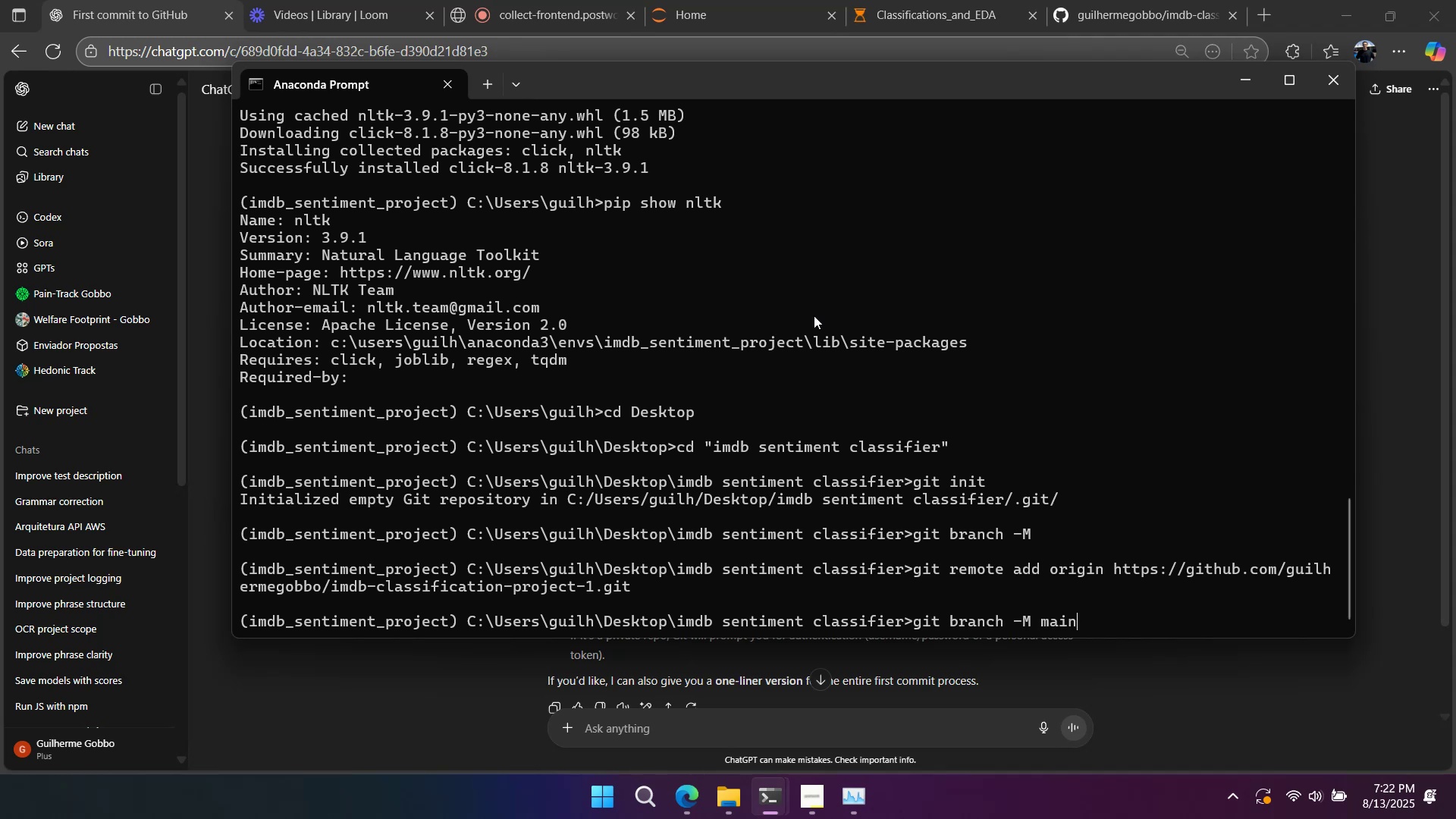 
key(Enter)
 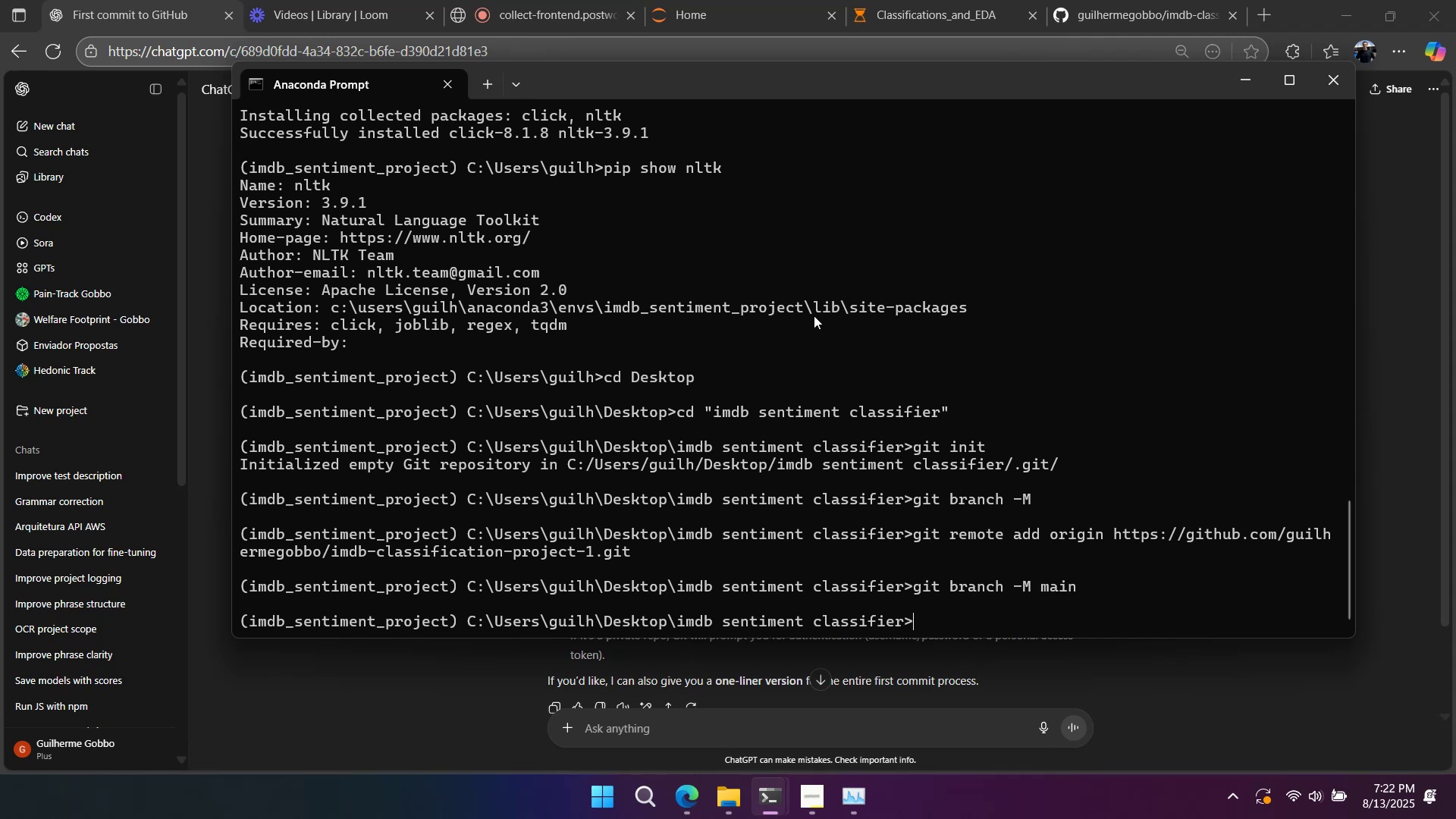 
type(git commit -m upd)
 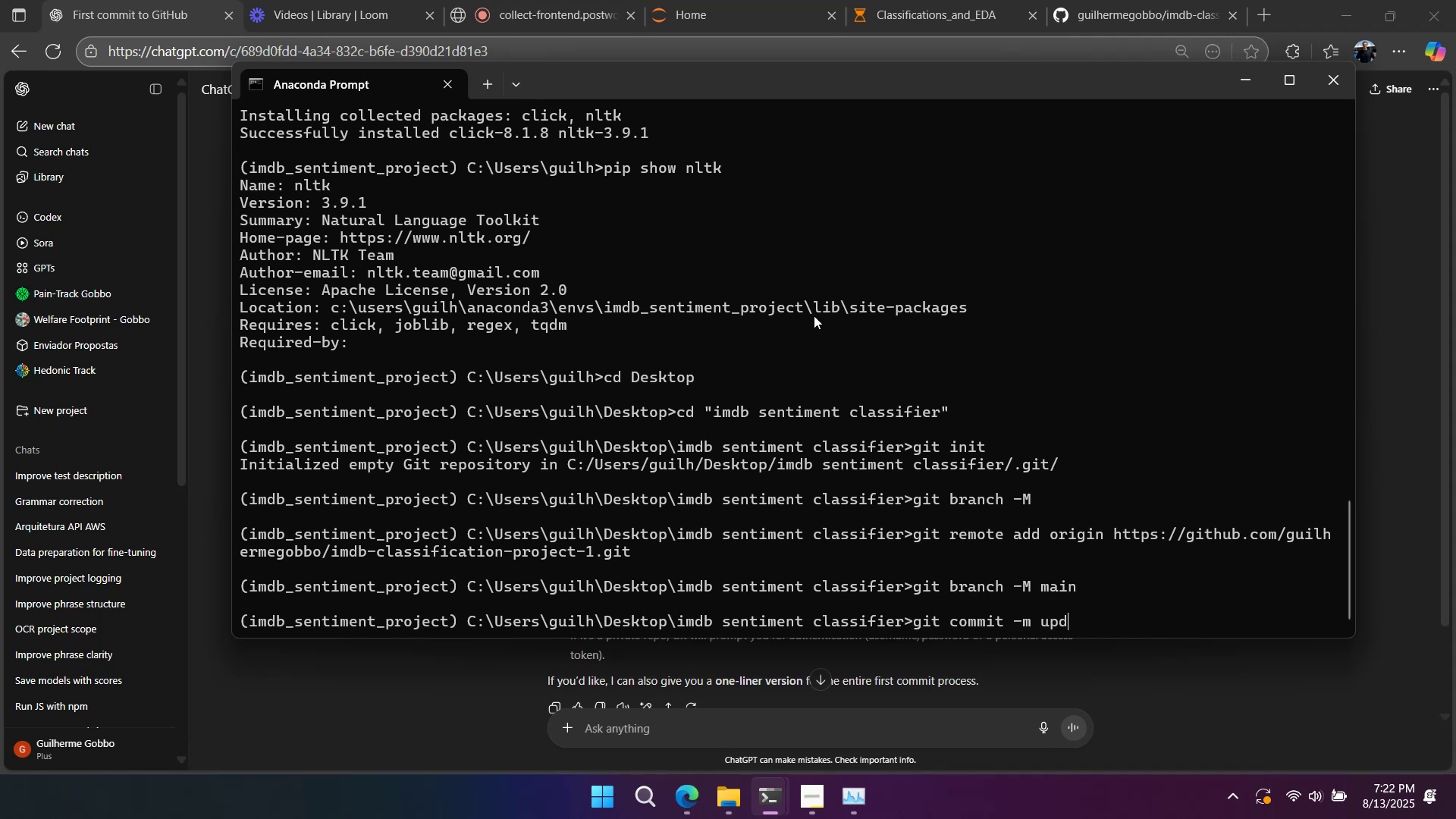 
key(Enter)
 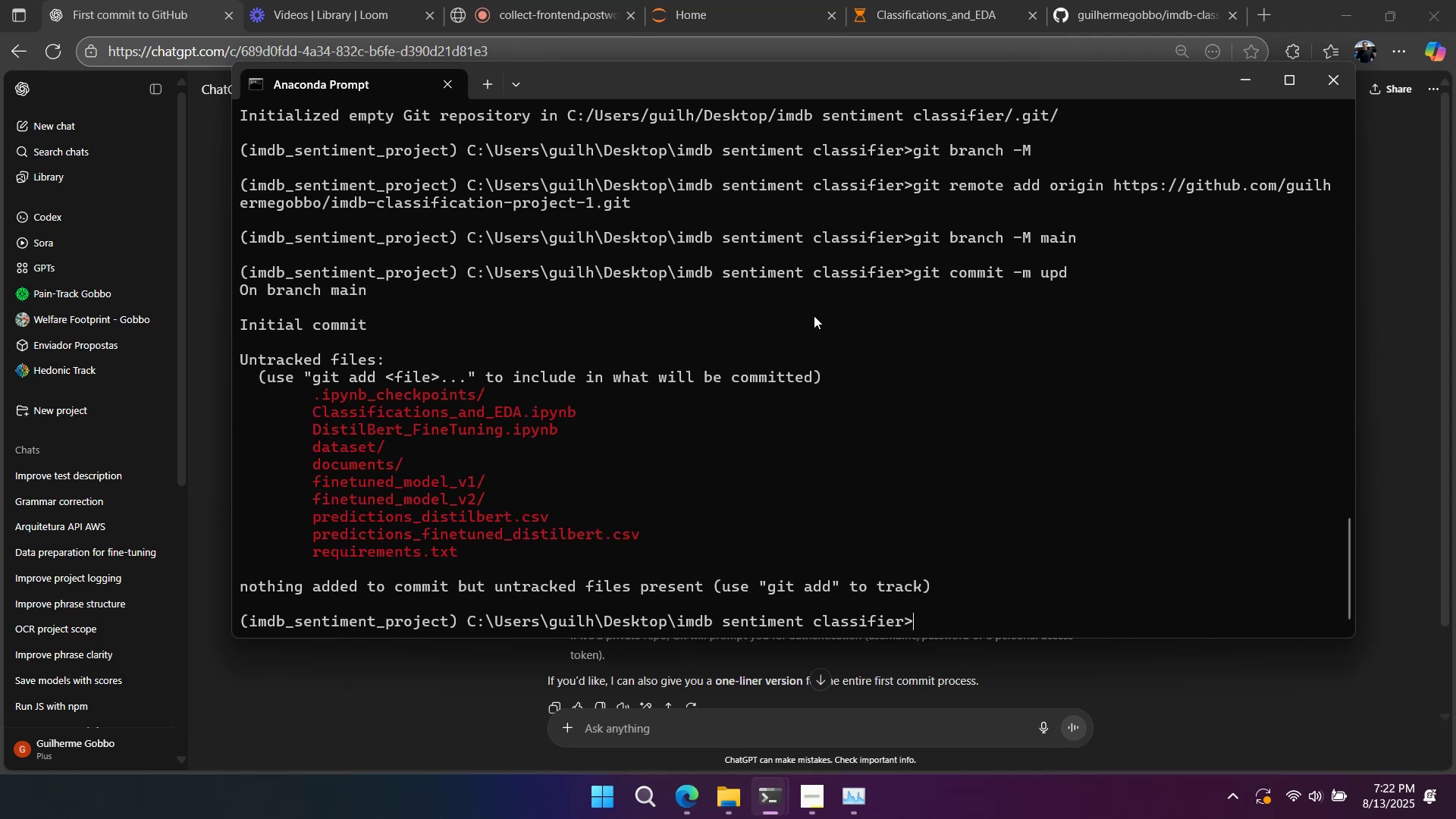 
type(git add .)
 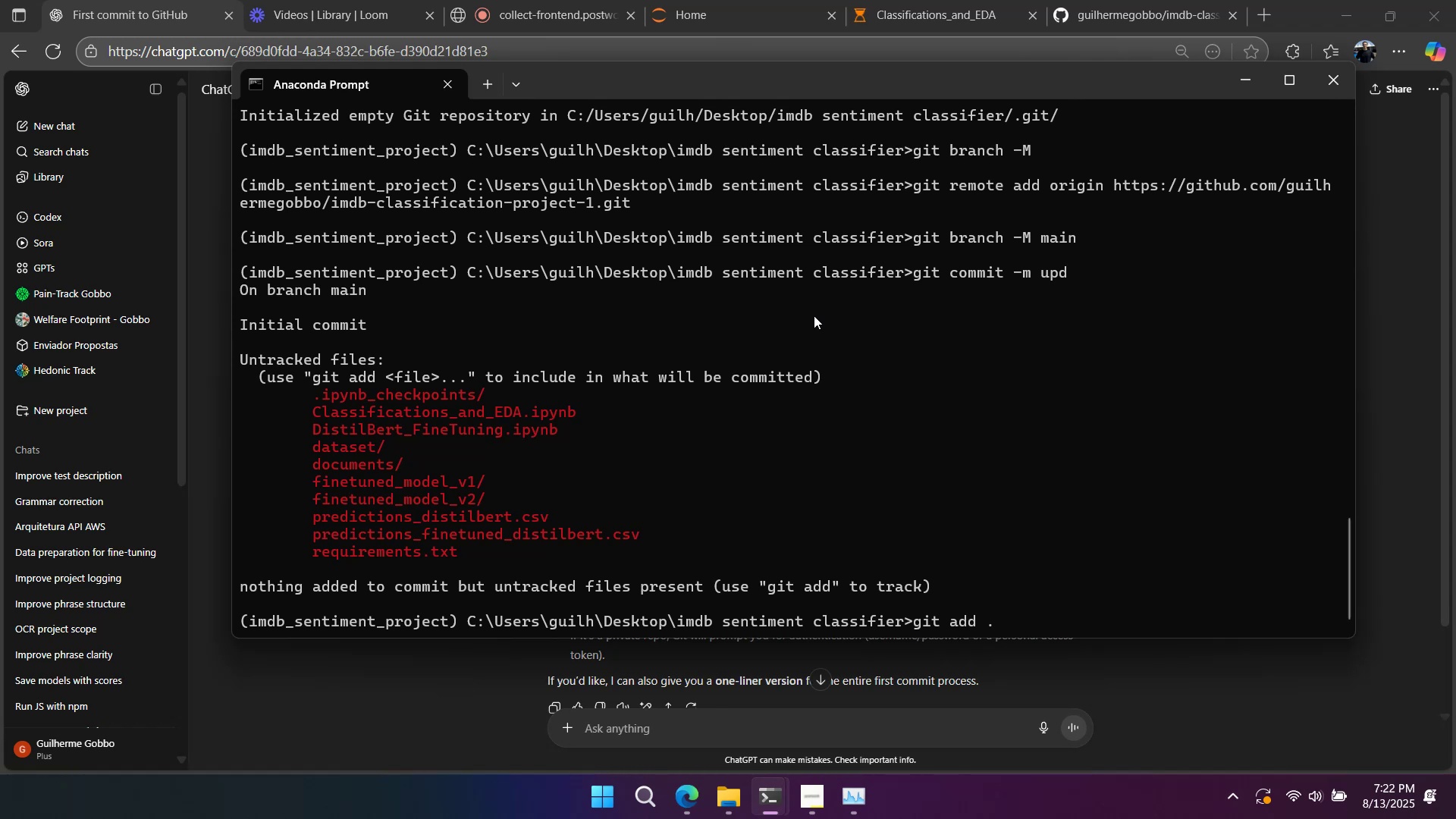 
key(Control+C)
 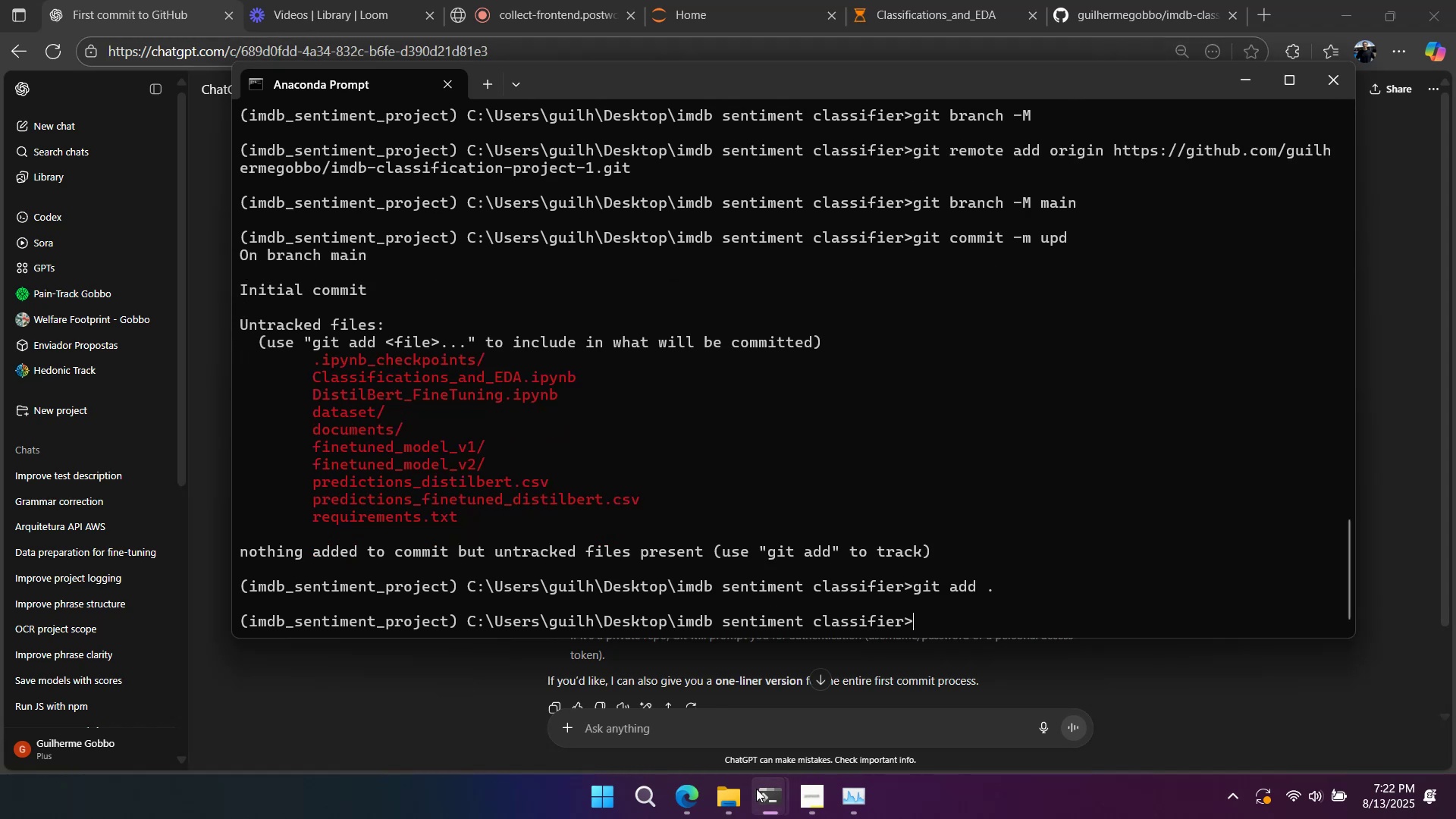 
left_click([742, 792])
 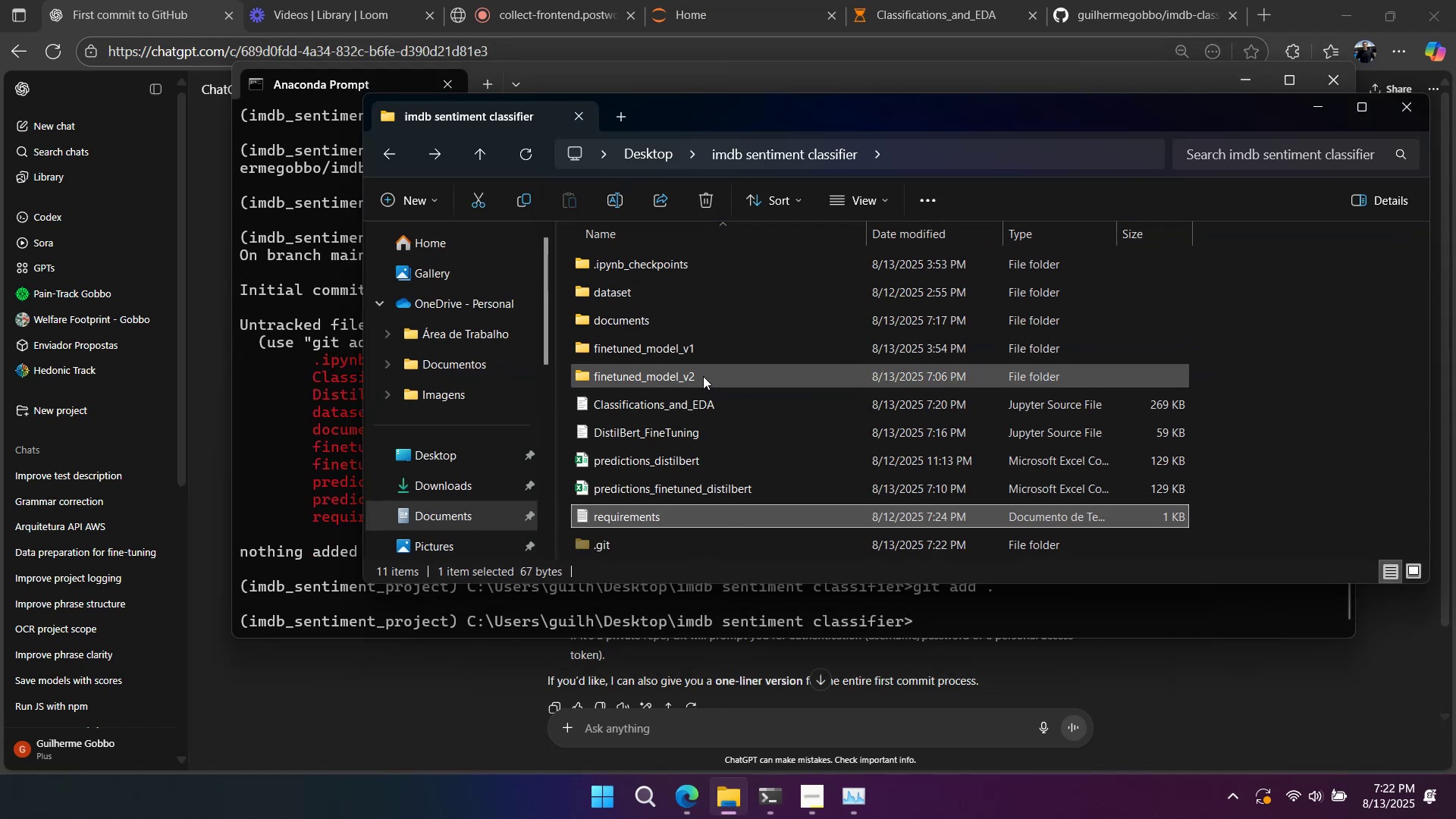 
double_click([703, 376])
 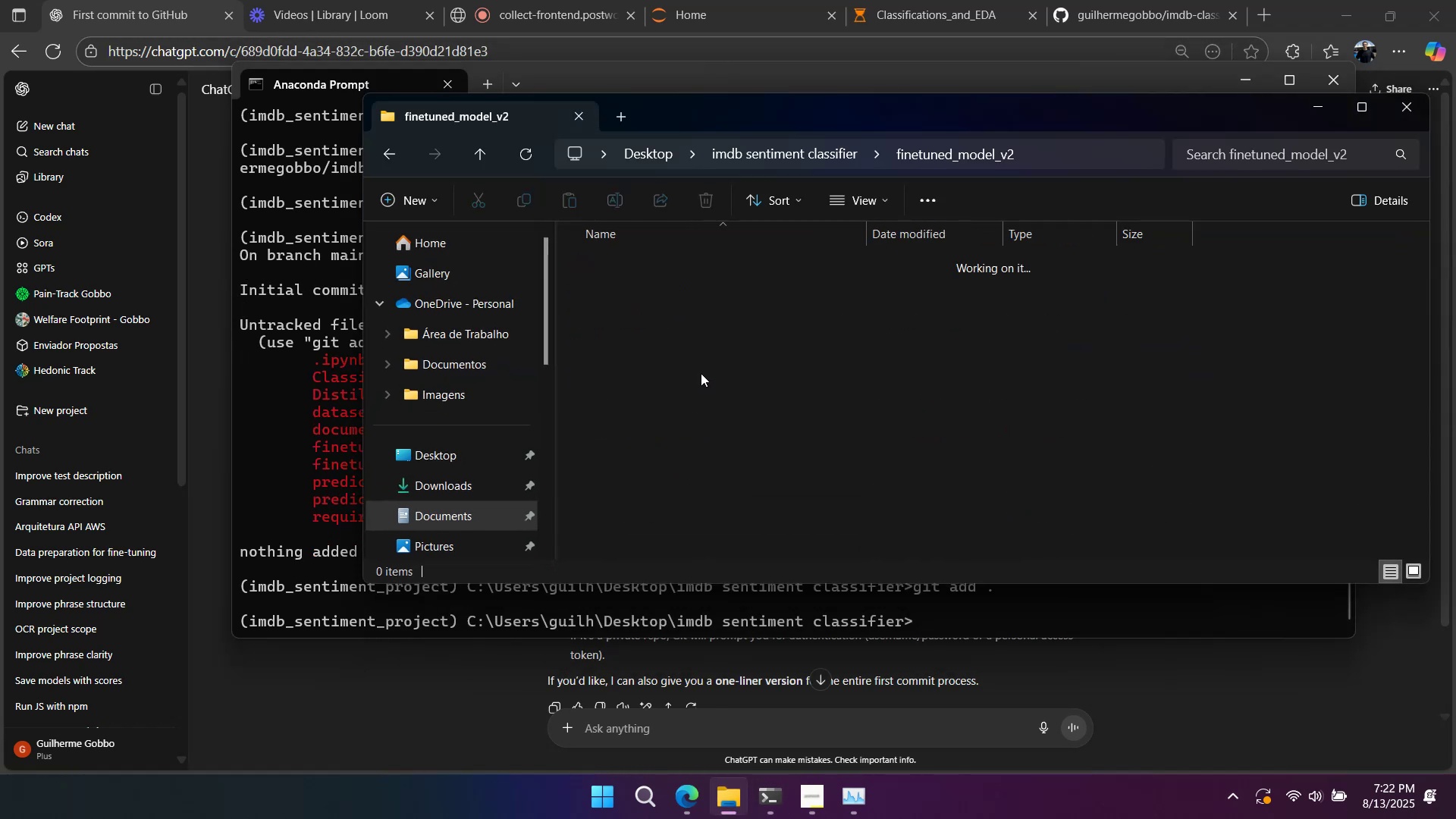 
double_click([699, 352])
 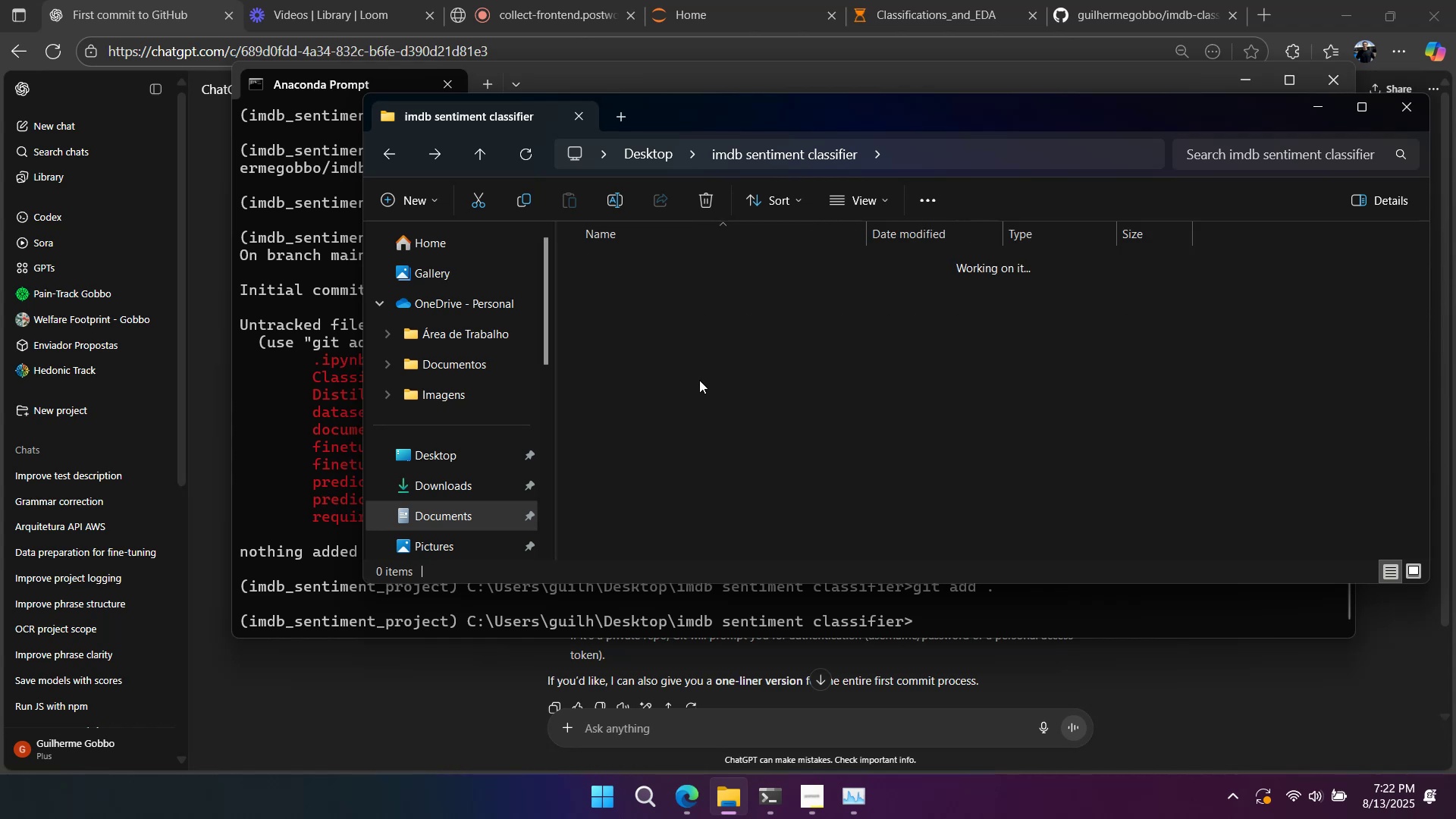 
double_click([699, 380])
 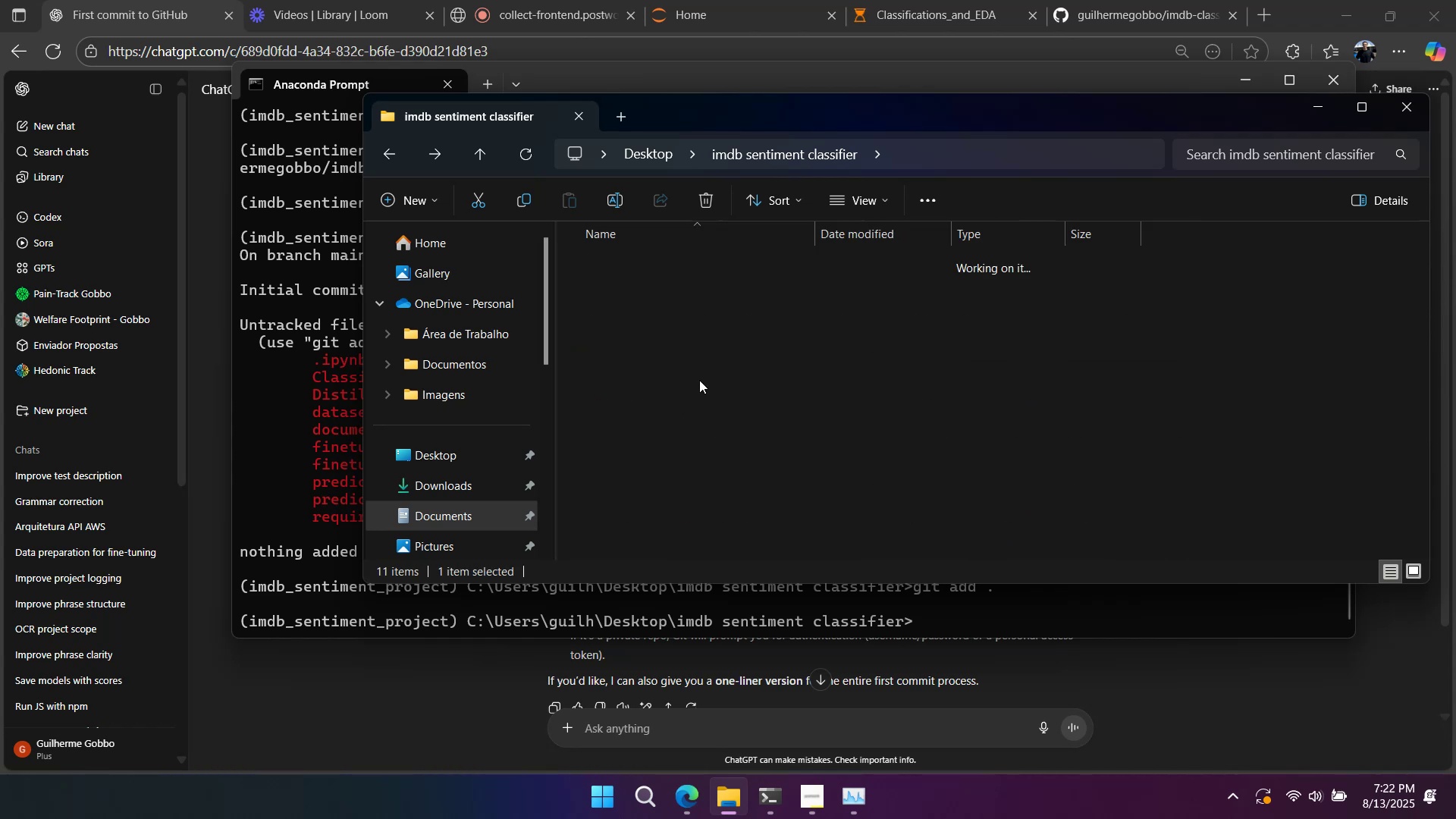 
left_click([699, 380])
 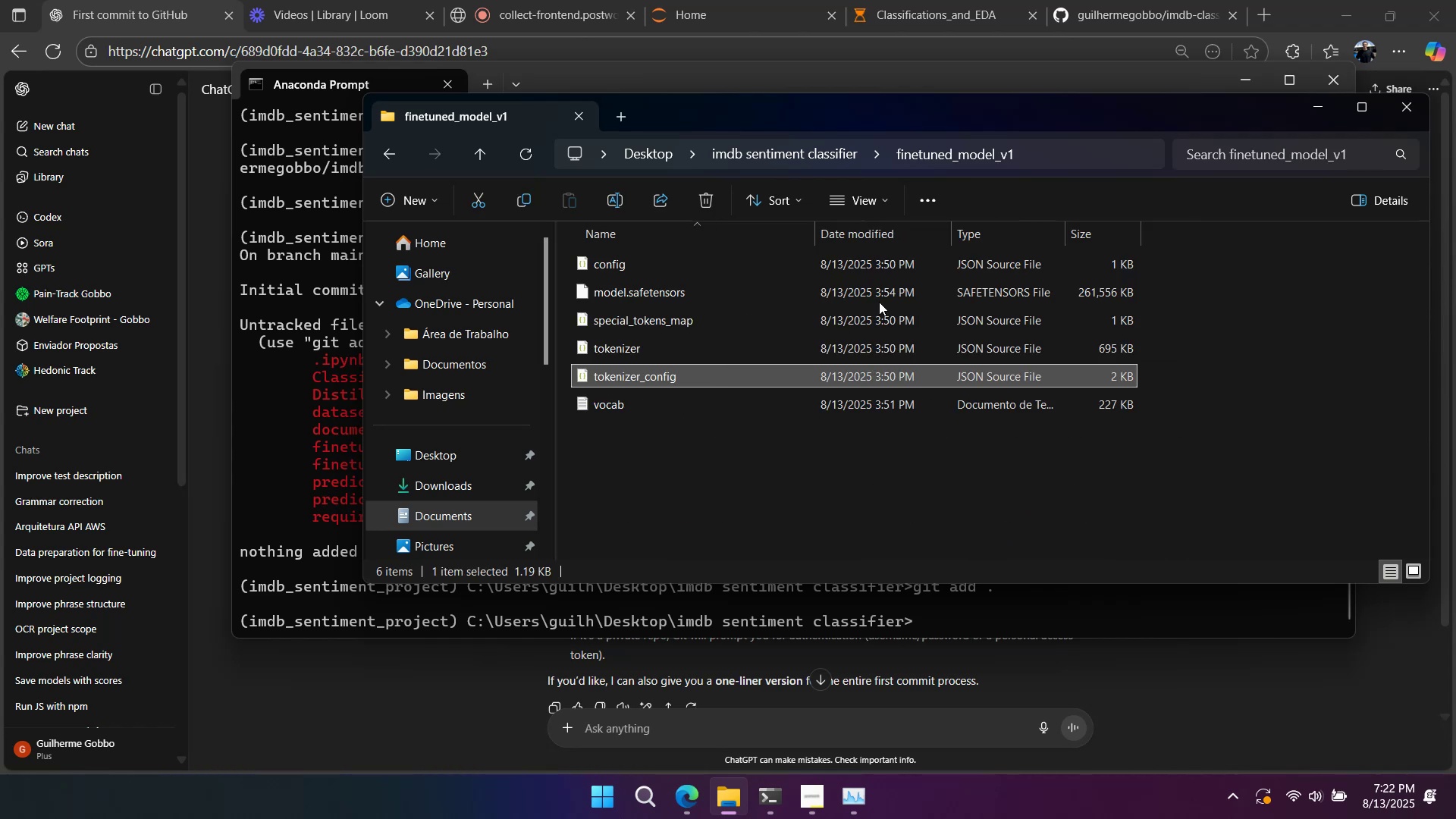 
left_click([920, 291])
 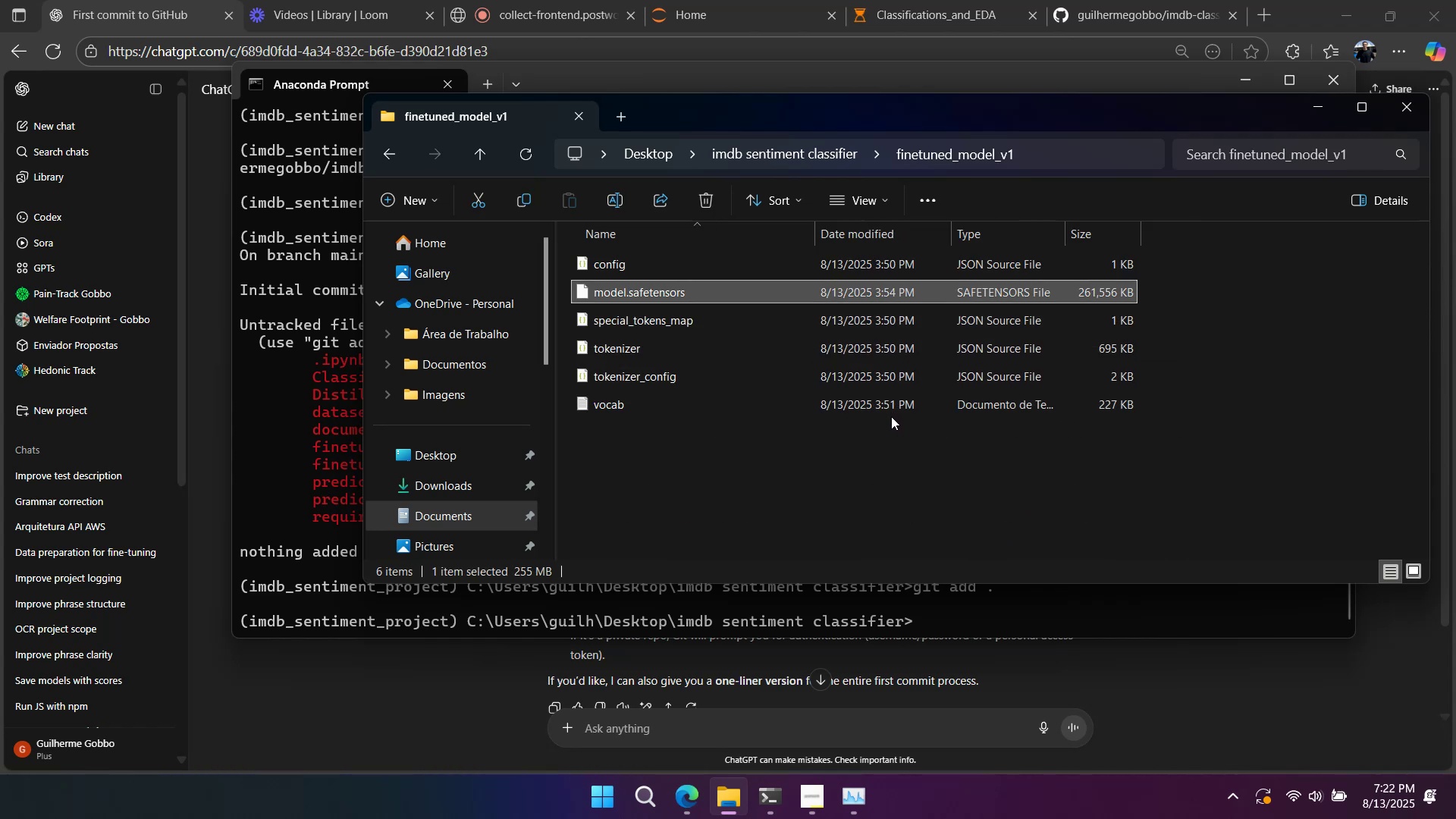 
wait(6.8)
 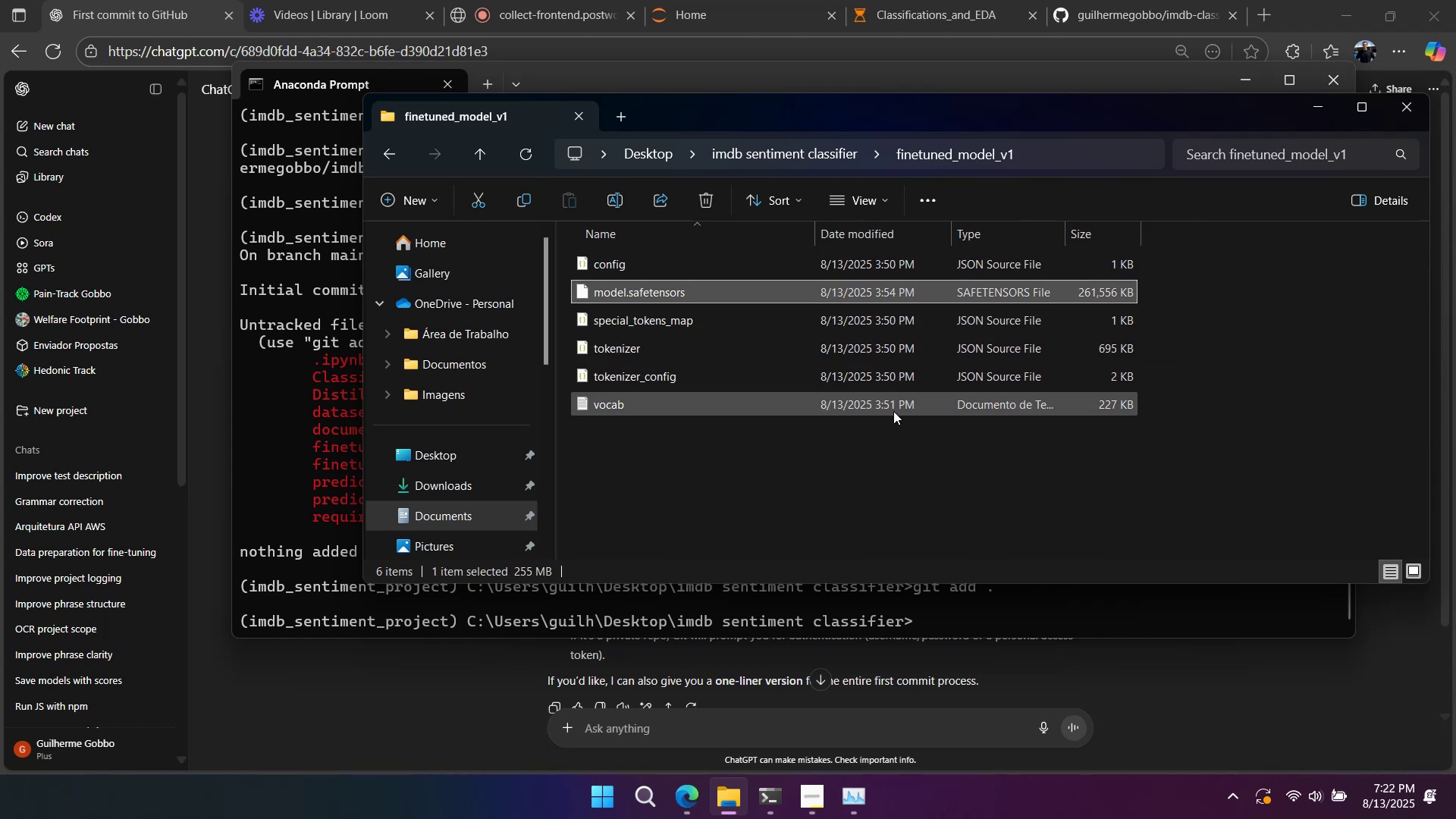 
 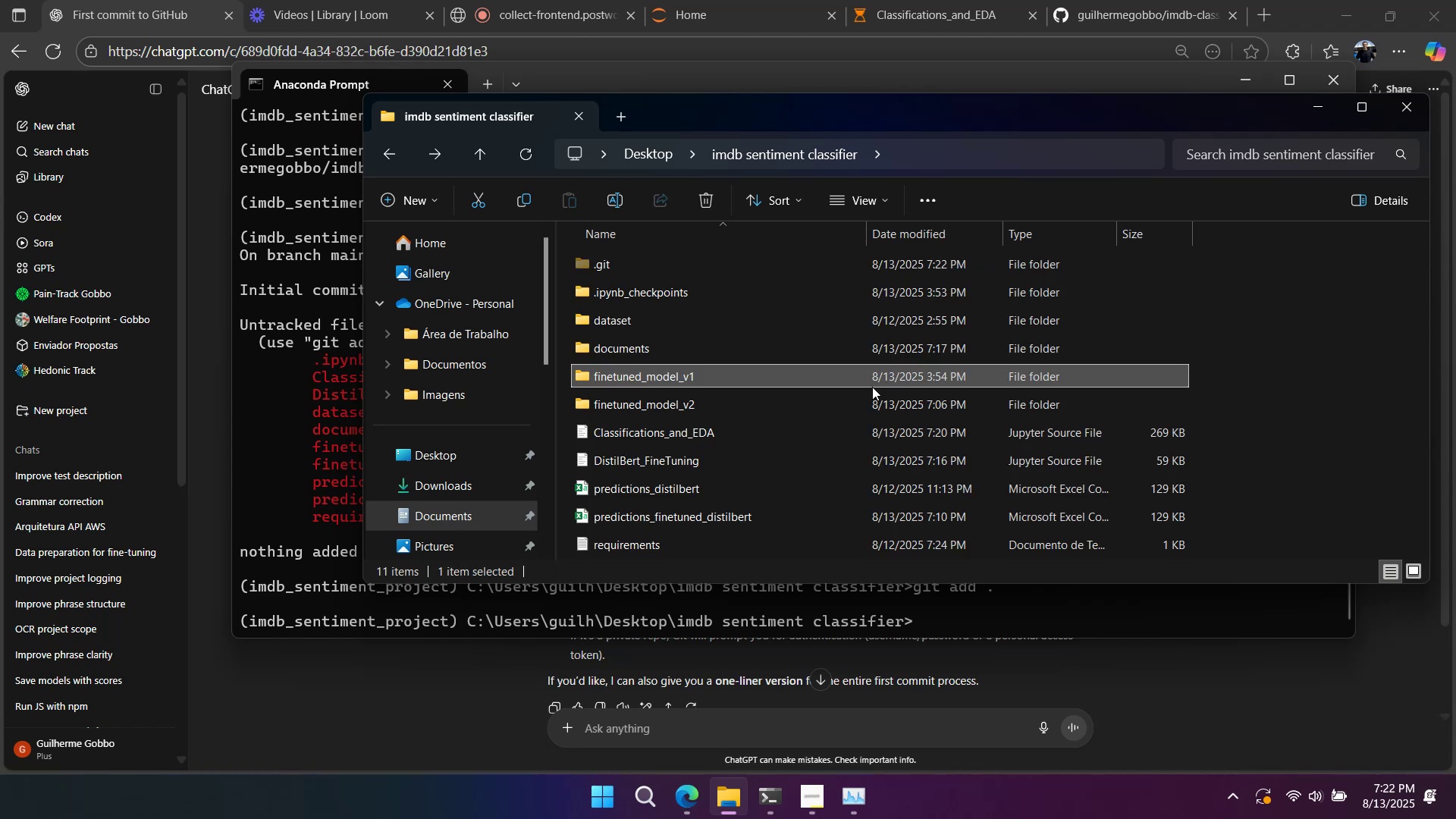 
left_click([1134, 8])
 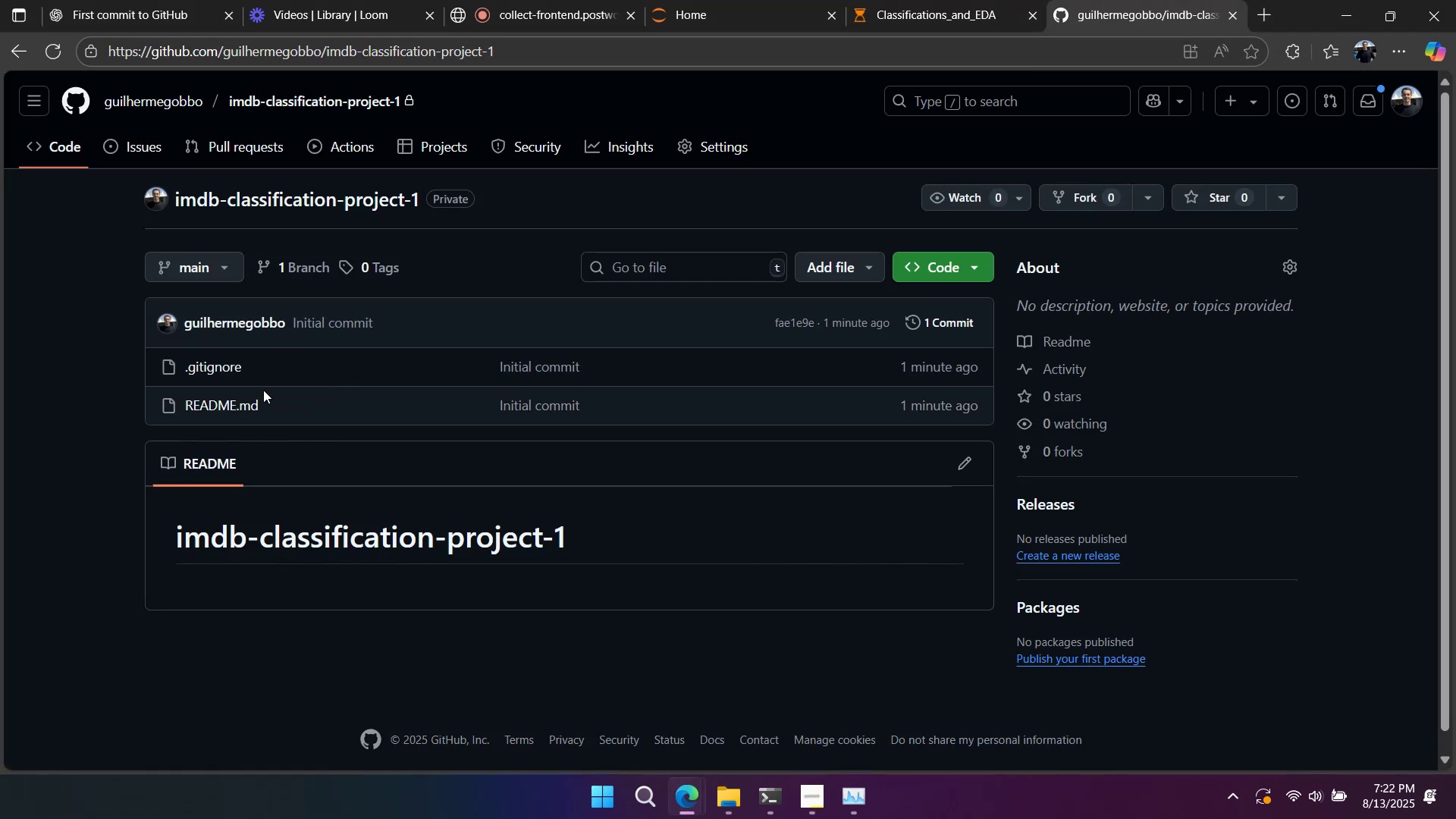 
left_click([228, 372])
 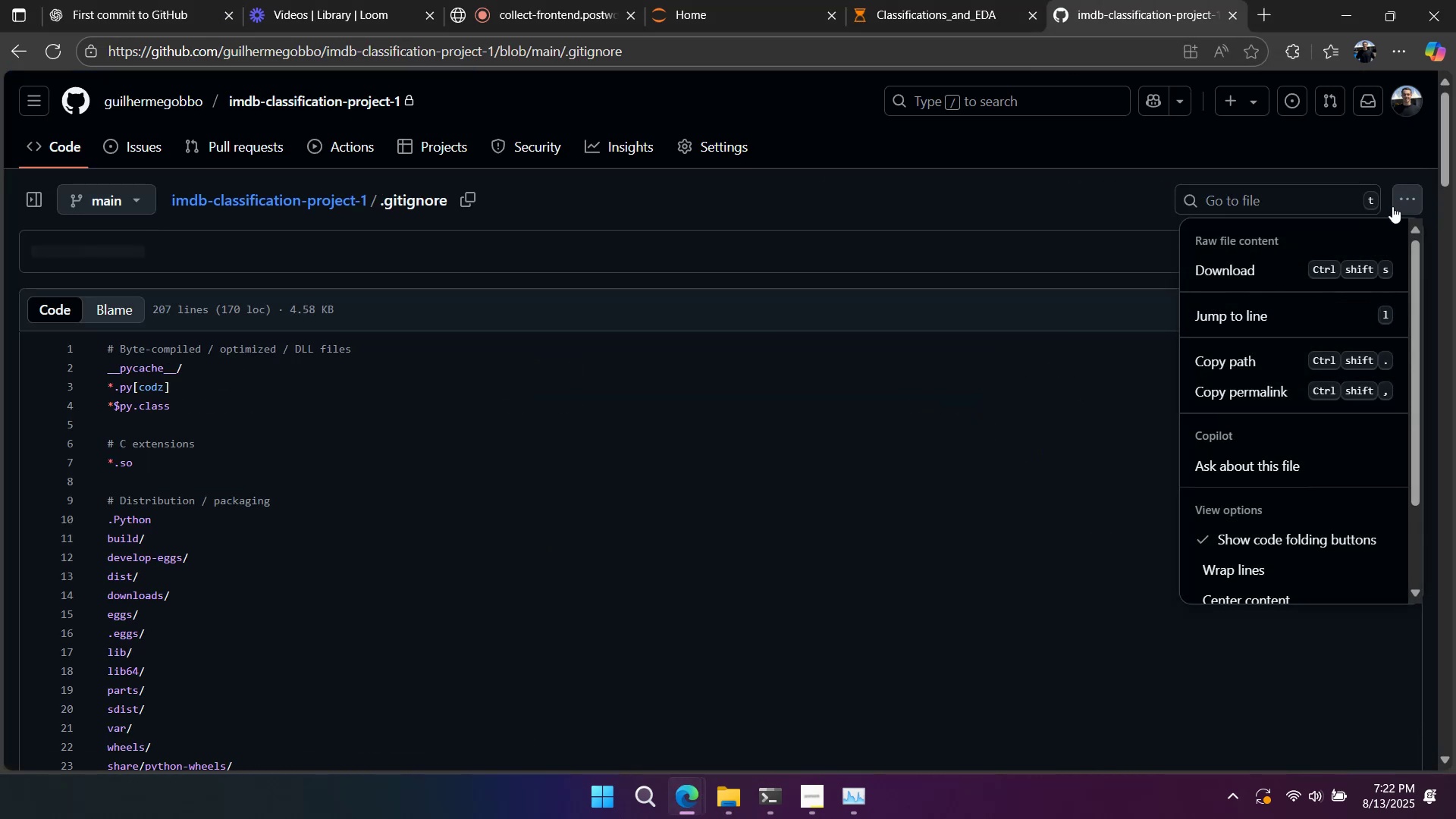 
left_click([1269, 271])
 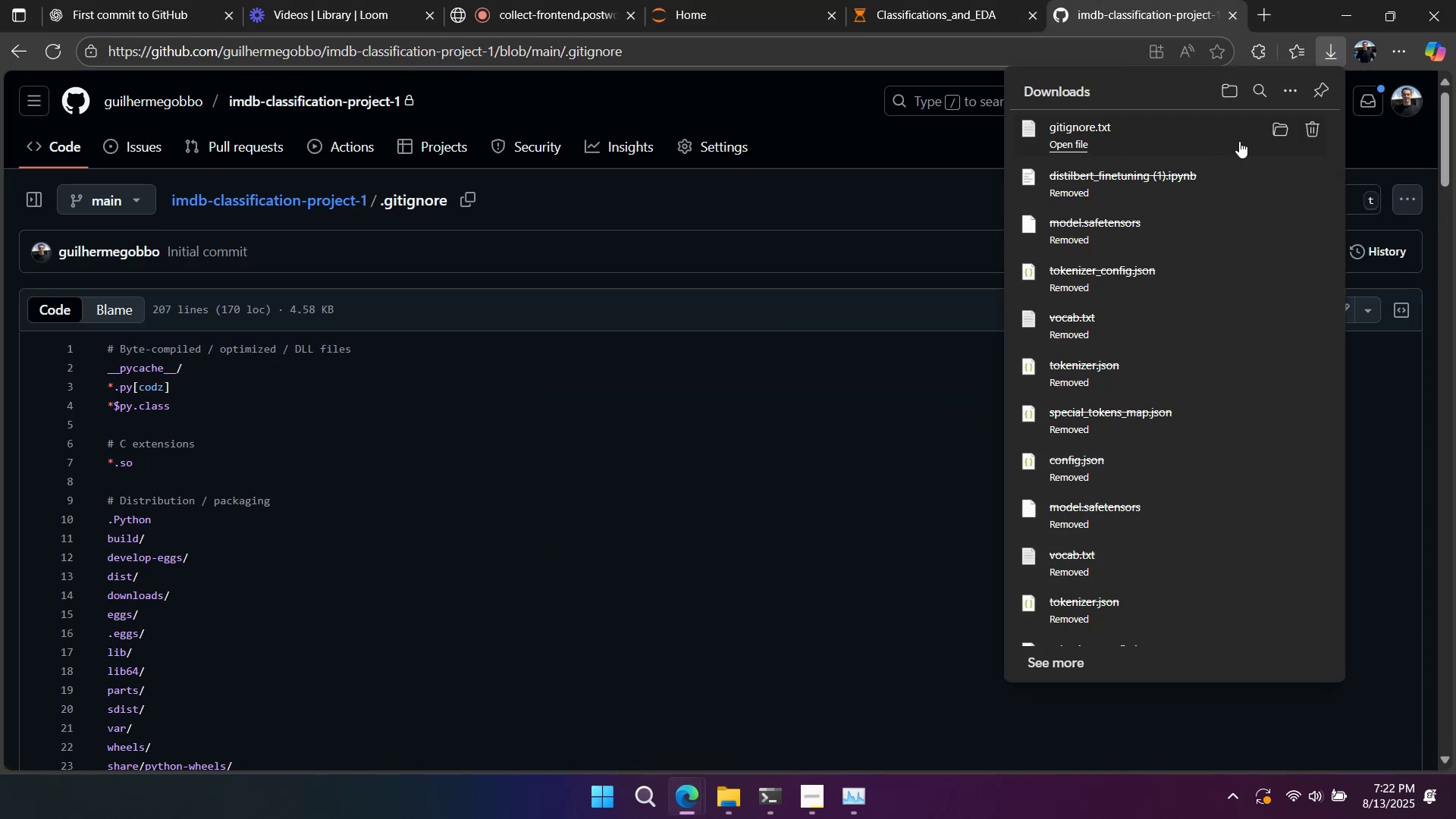 
left_click([1282, 132])
 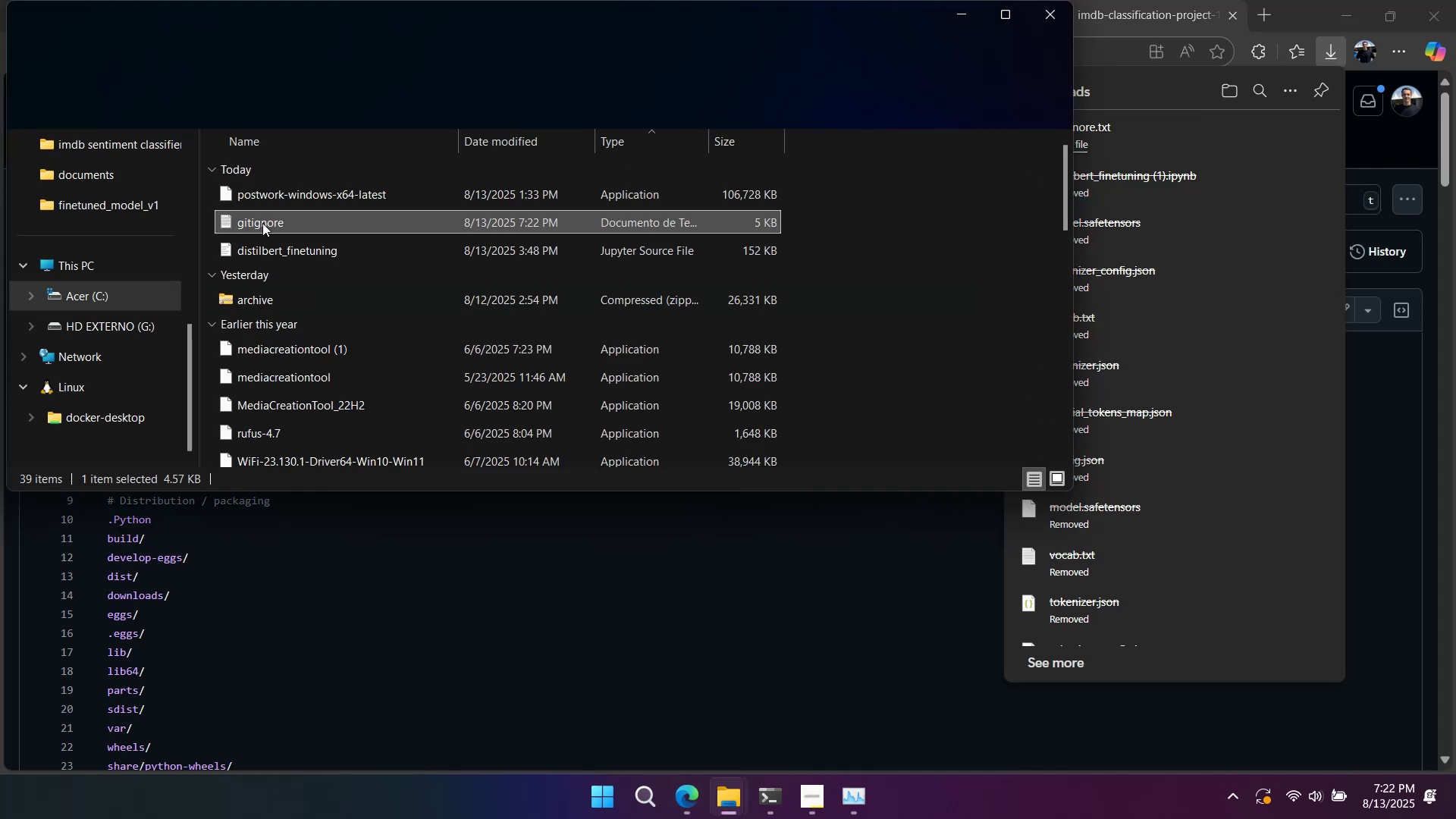 
key(Control+X)
 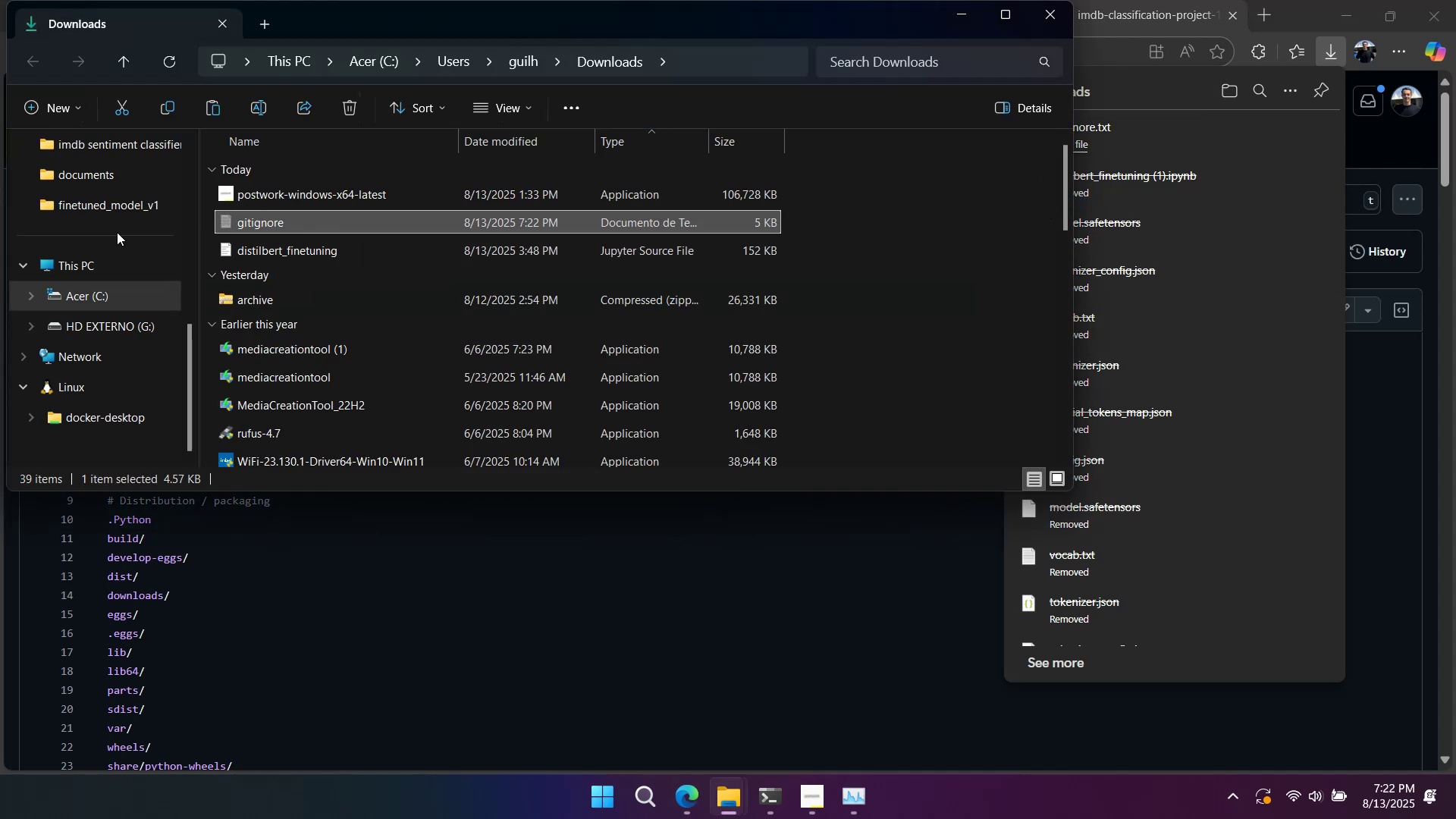 
left_click([102, 264])
 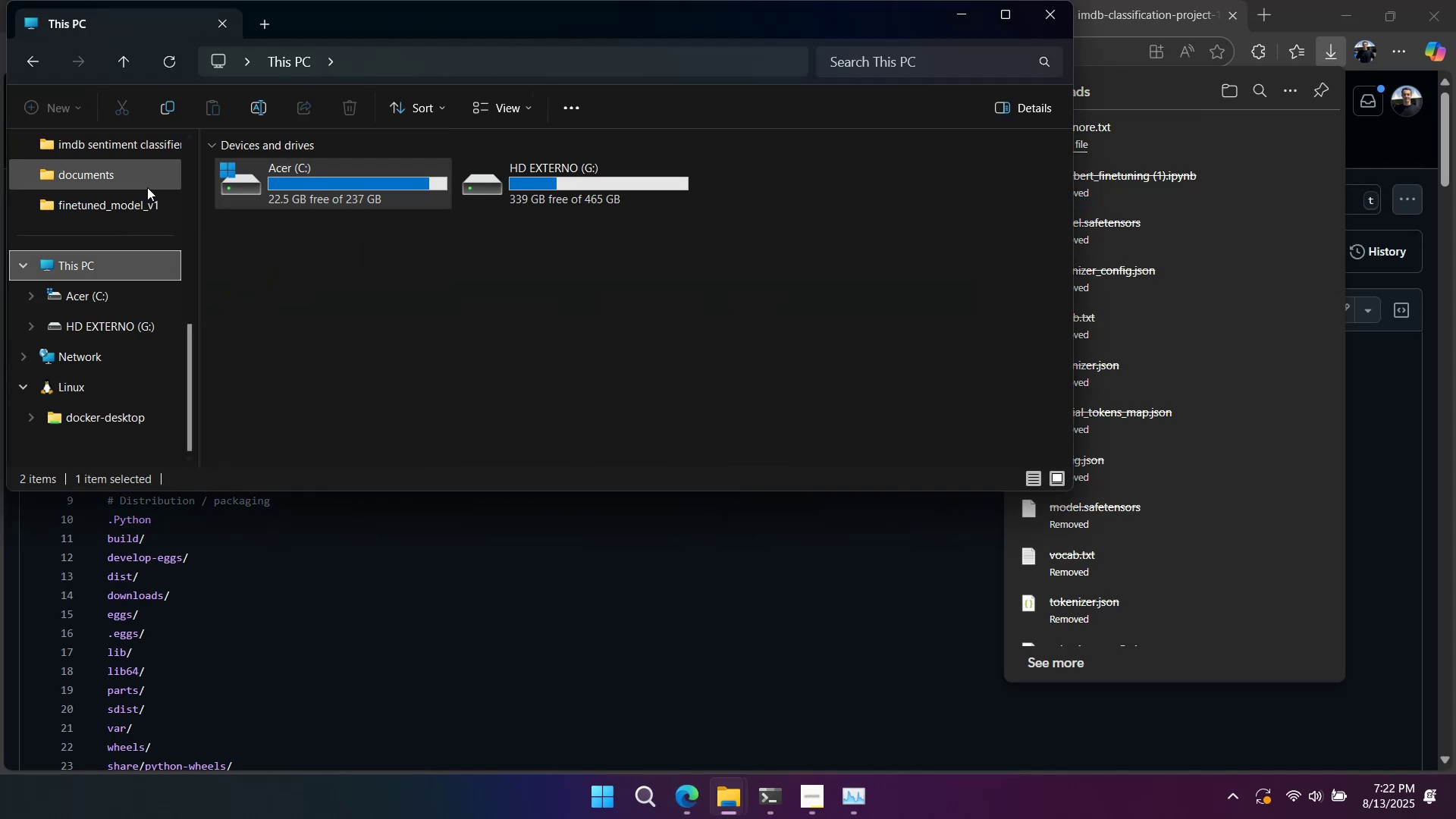 
scroll: coordinate [108, 220], scroll_direction: up, amount: 6.0
 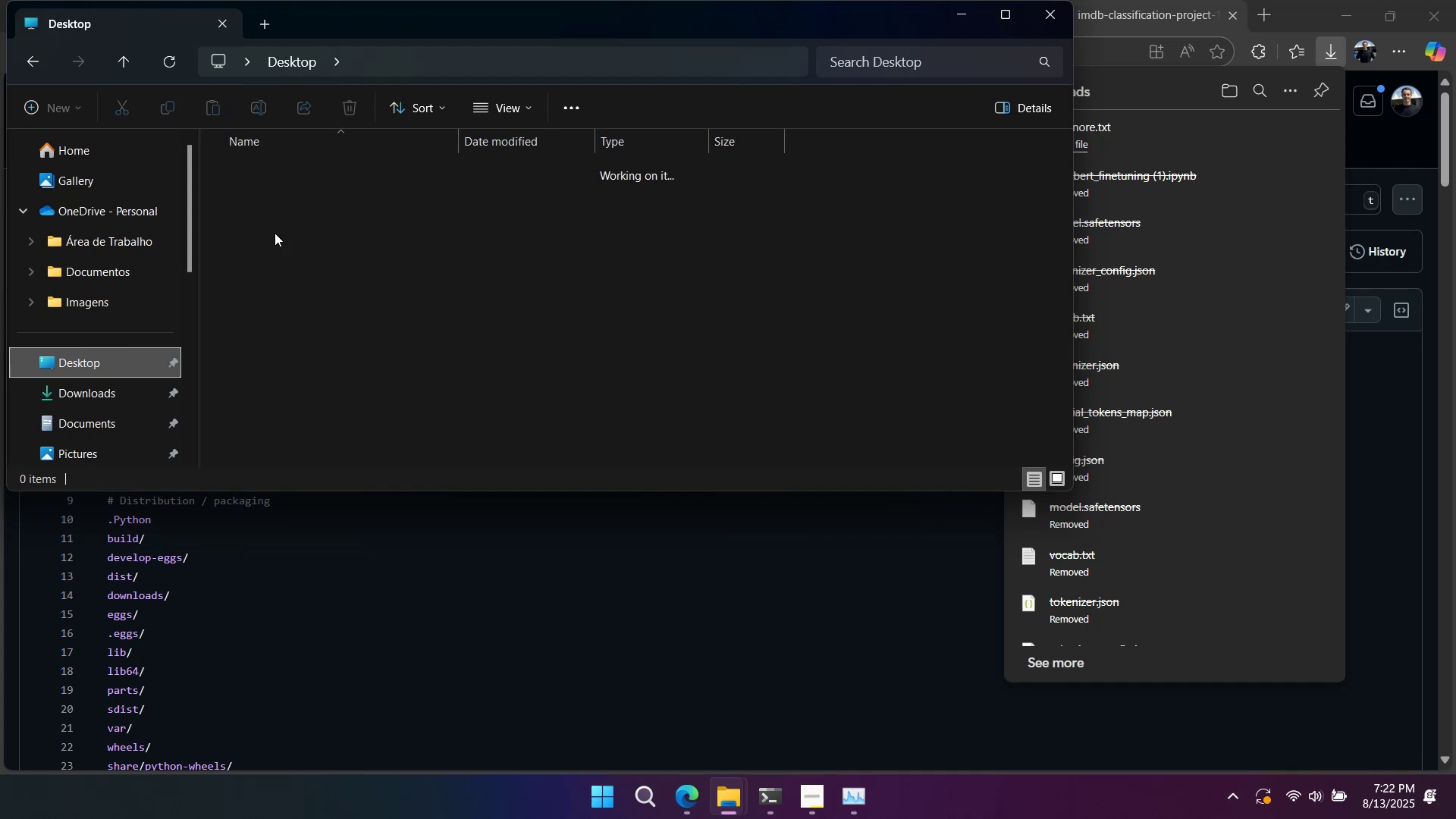 
left_click([297, 204])
 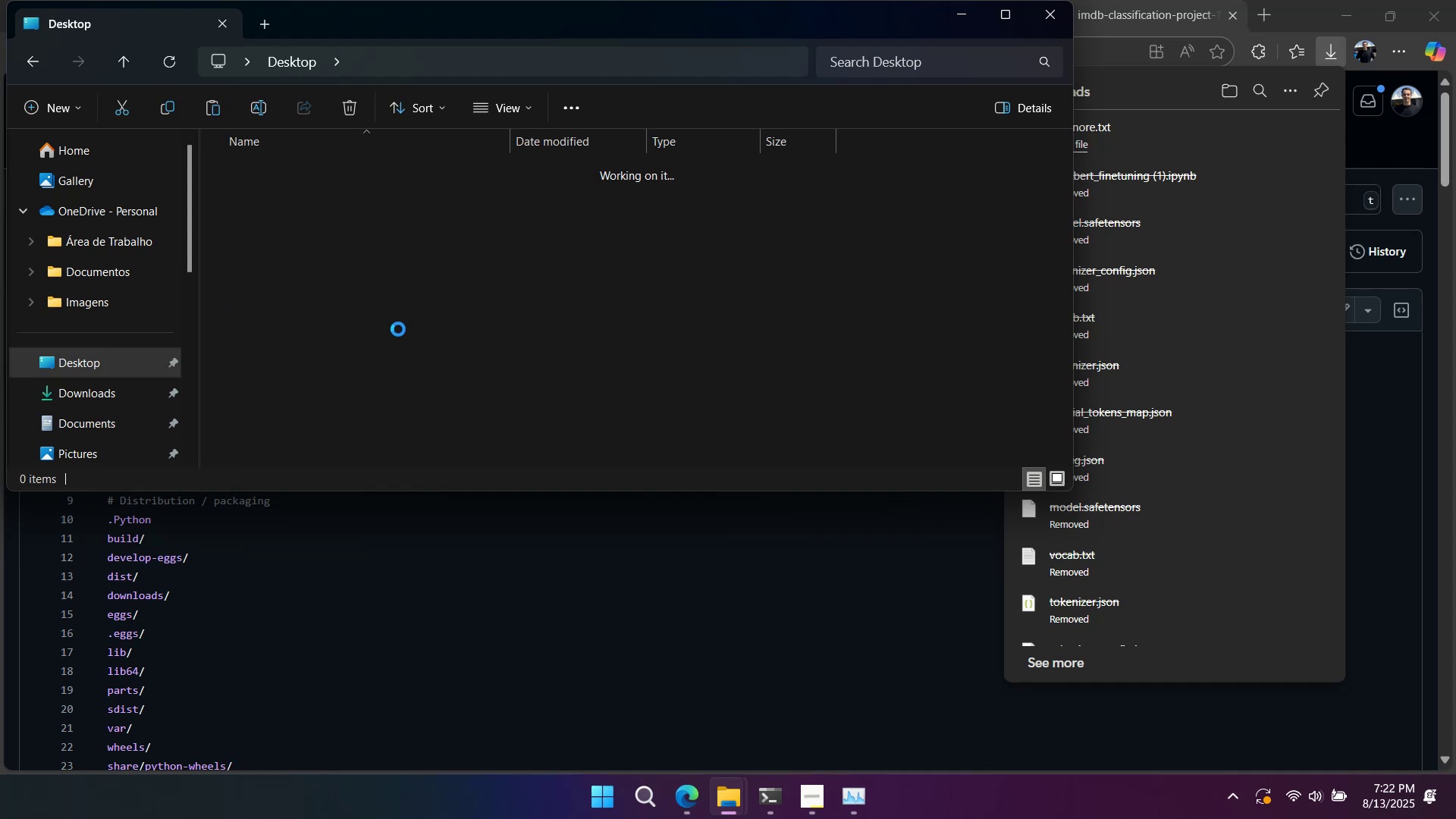 
triple_click([398, 331])
 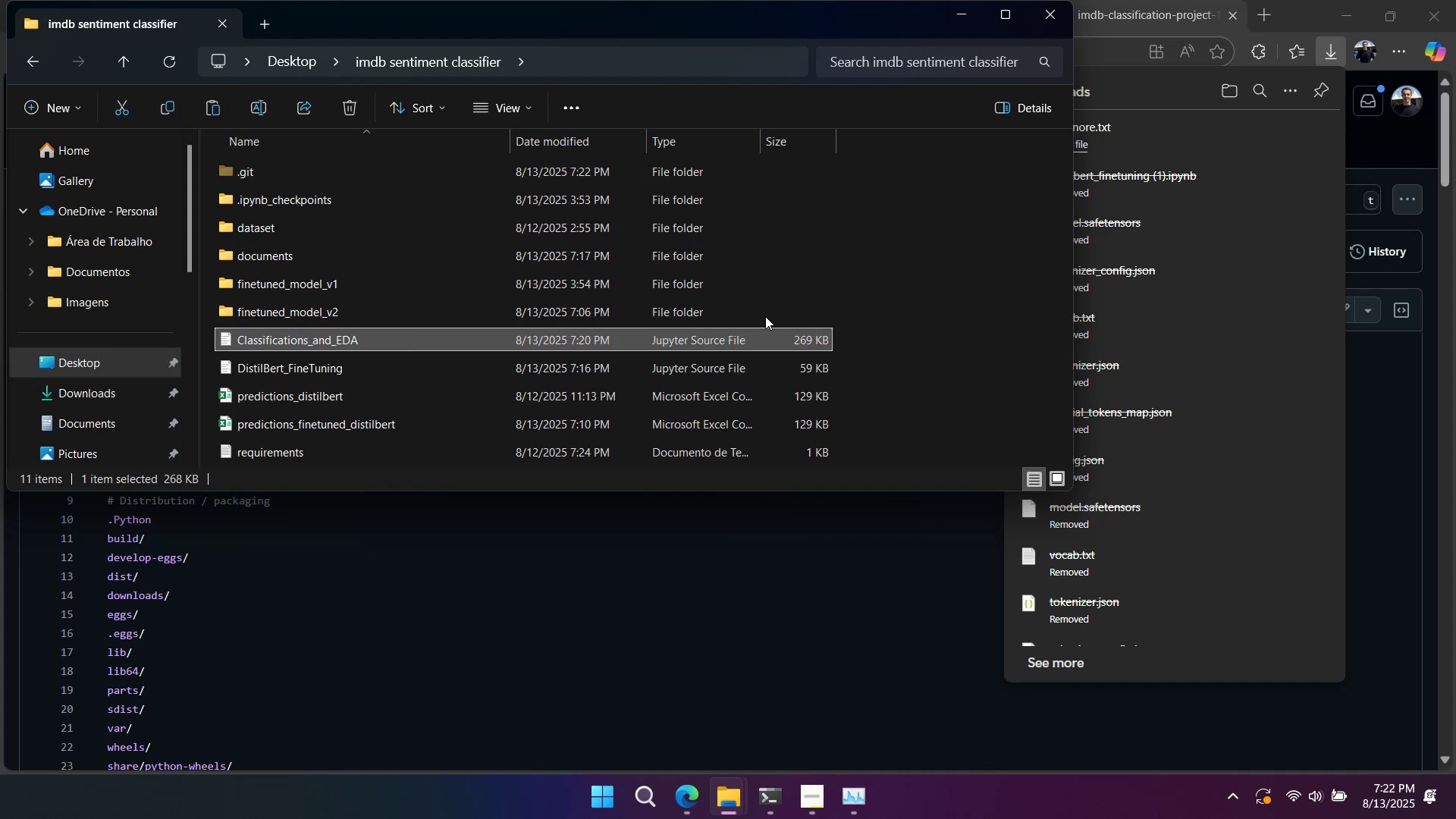 
left_click([930, 306])
 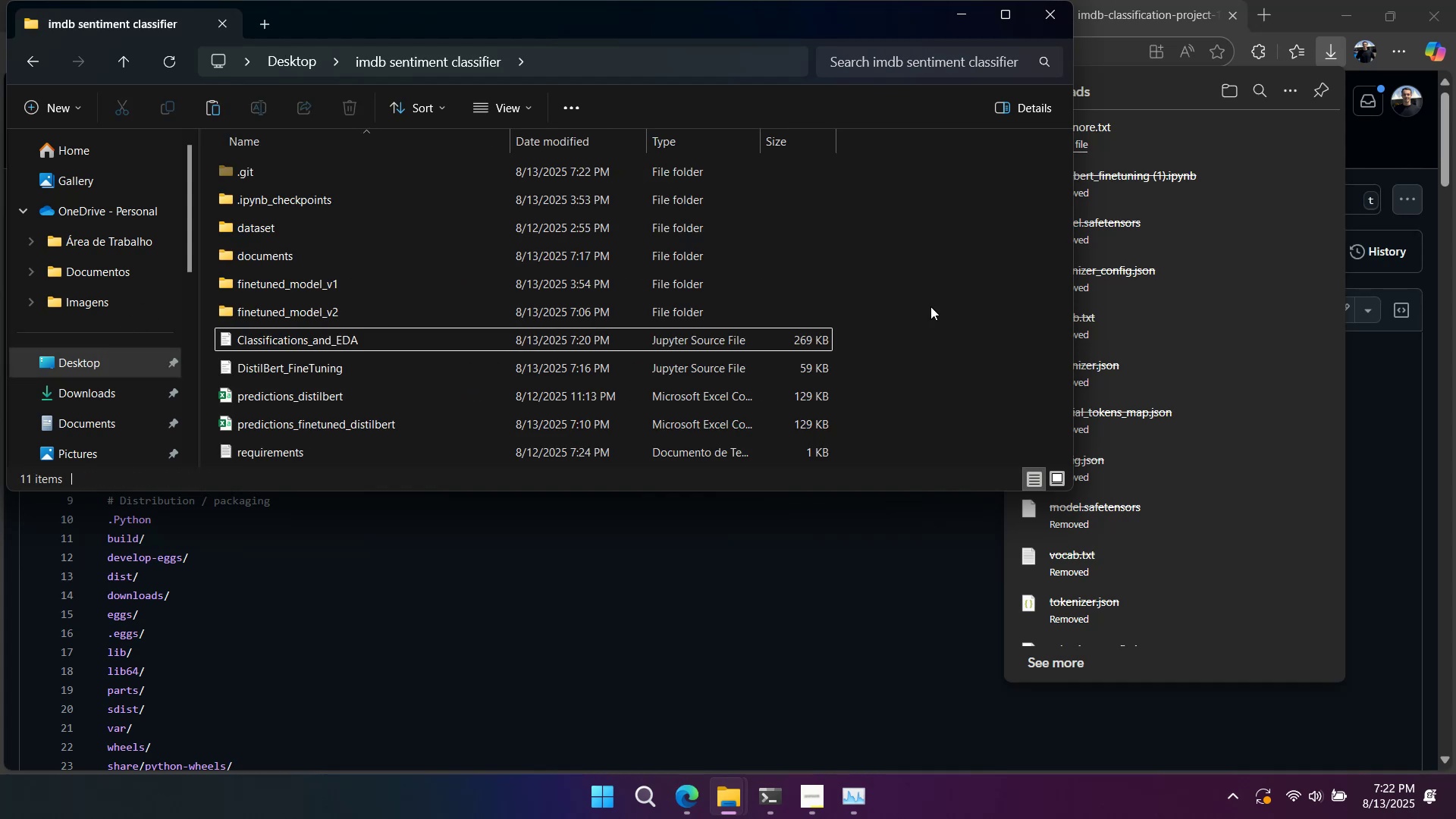 
key(Control+V)
 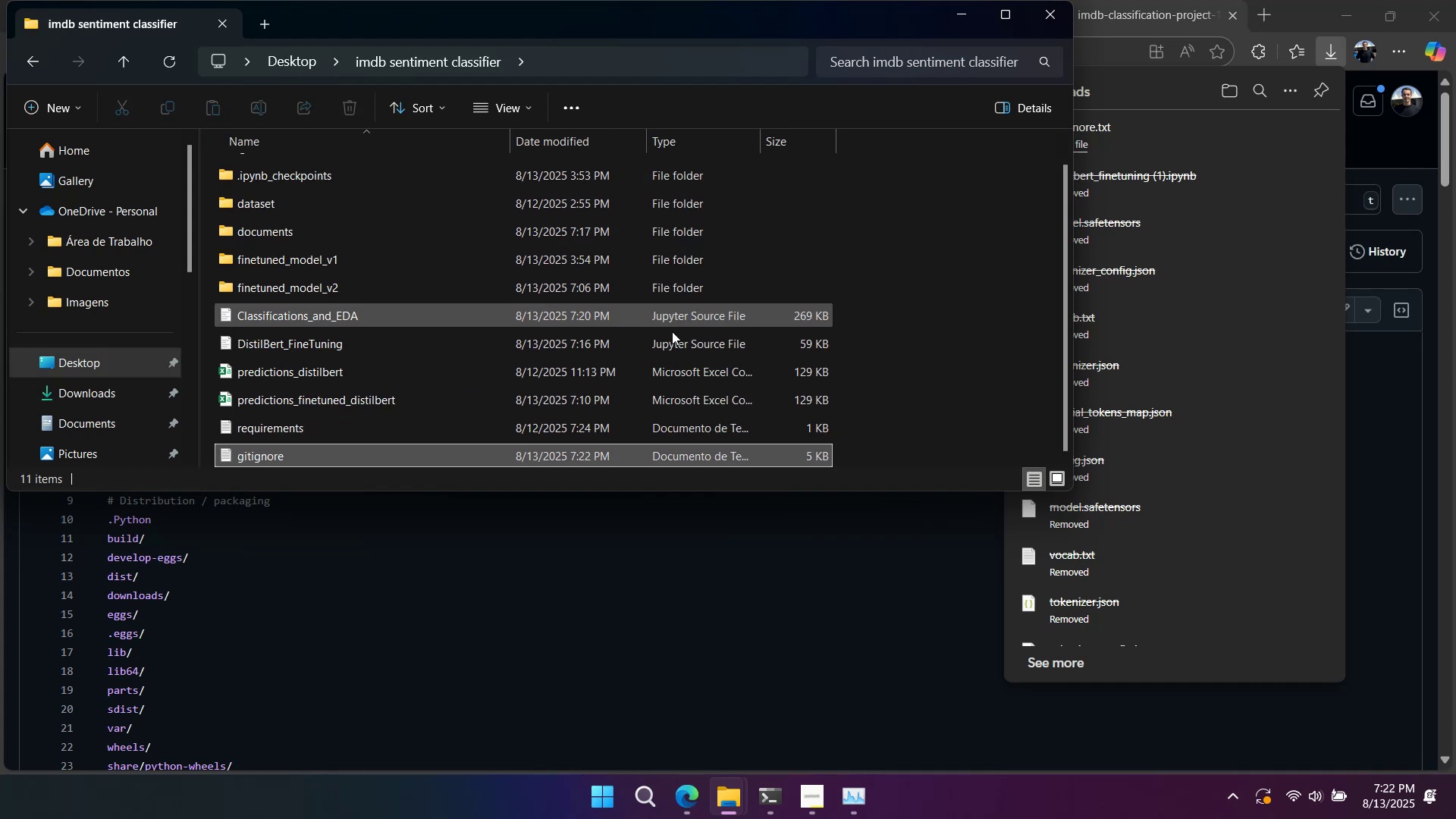 
scroll: coordinate [577, 343], scroll_direction: down, amount: 2.0
 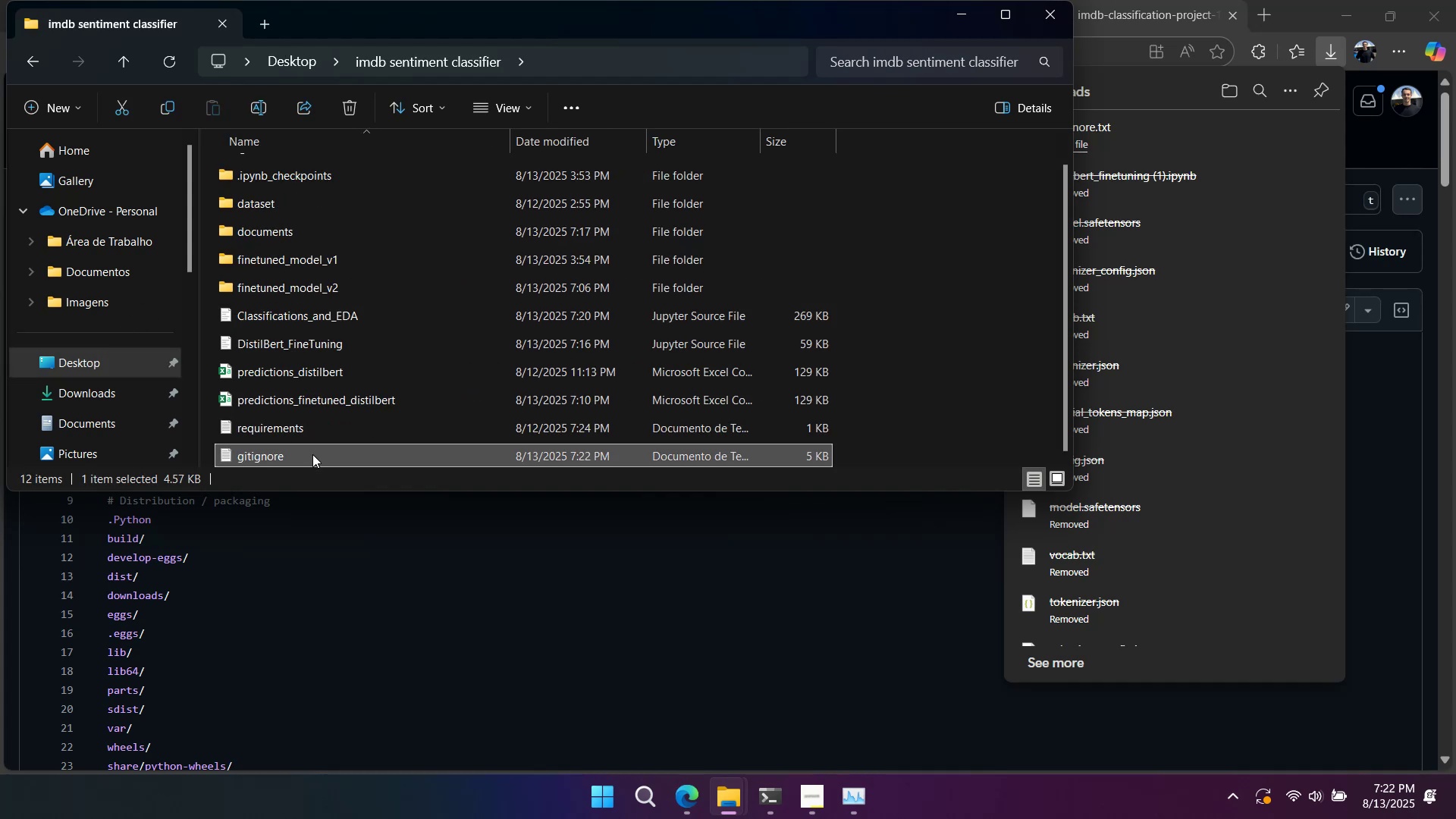 
left_click([312, 454])
 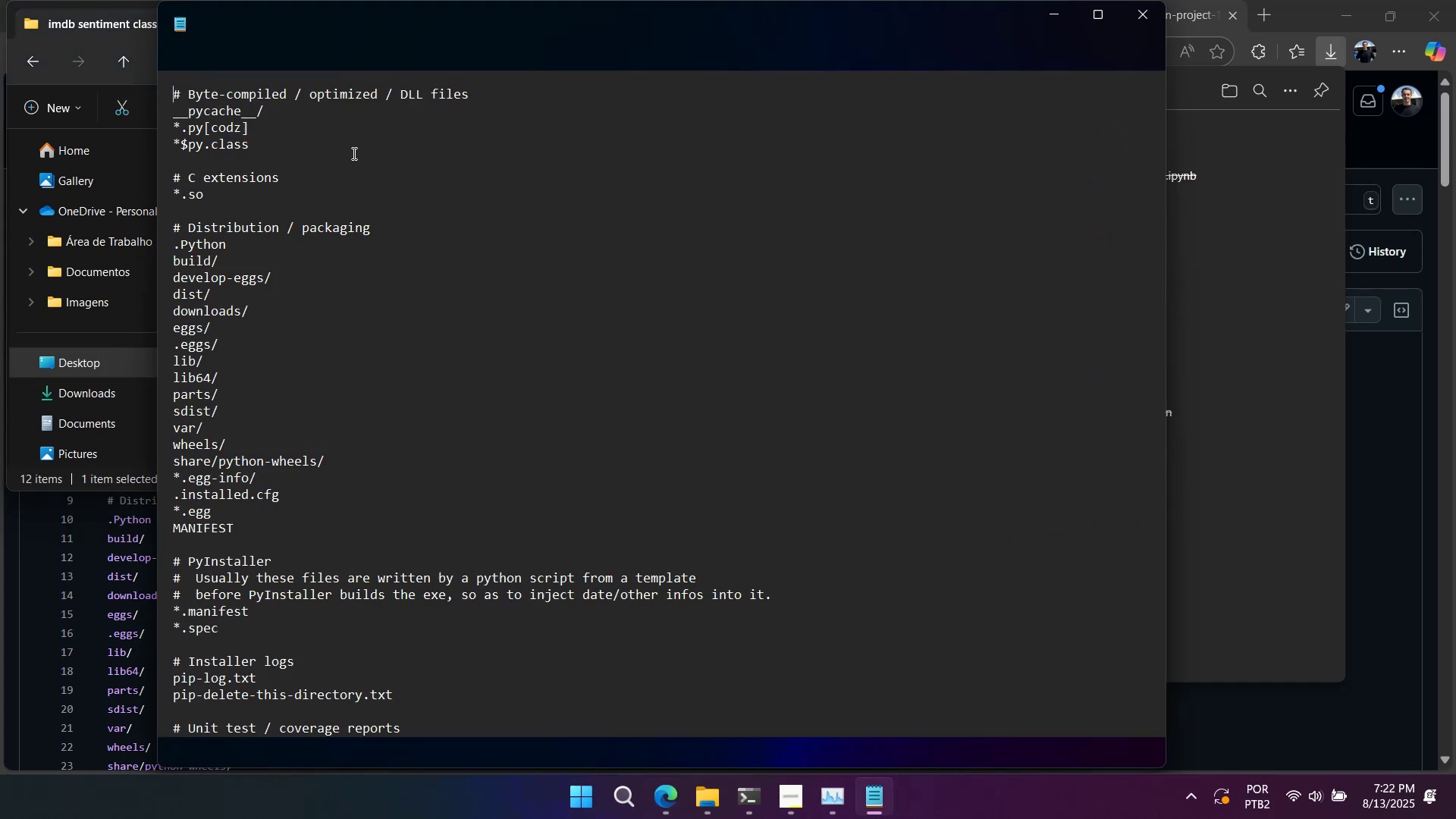 
scroll: coordinate [268, 196], scroll_direction: down, amount: 5.0
 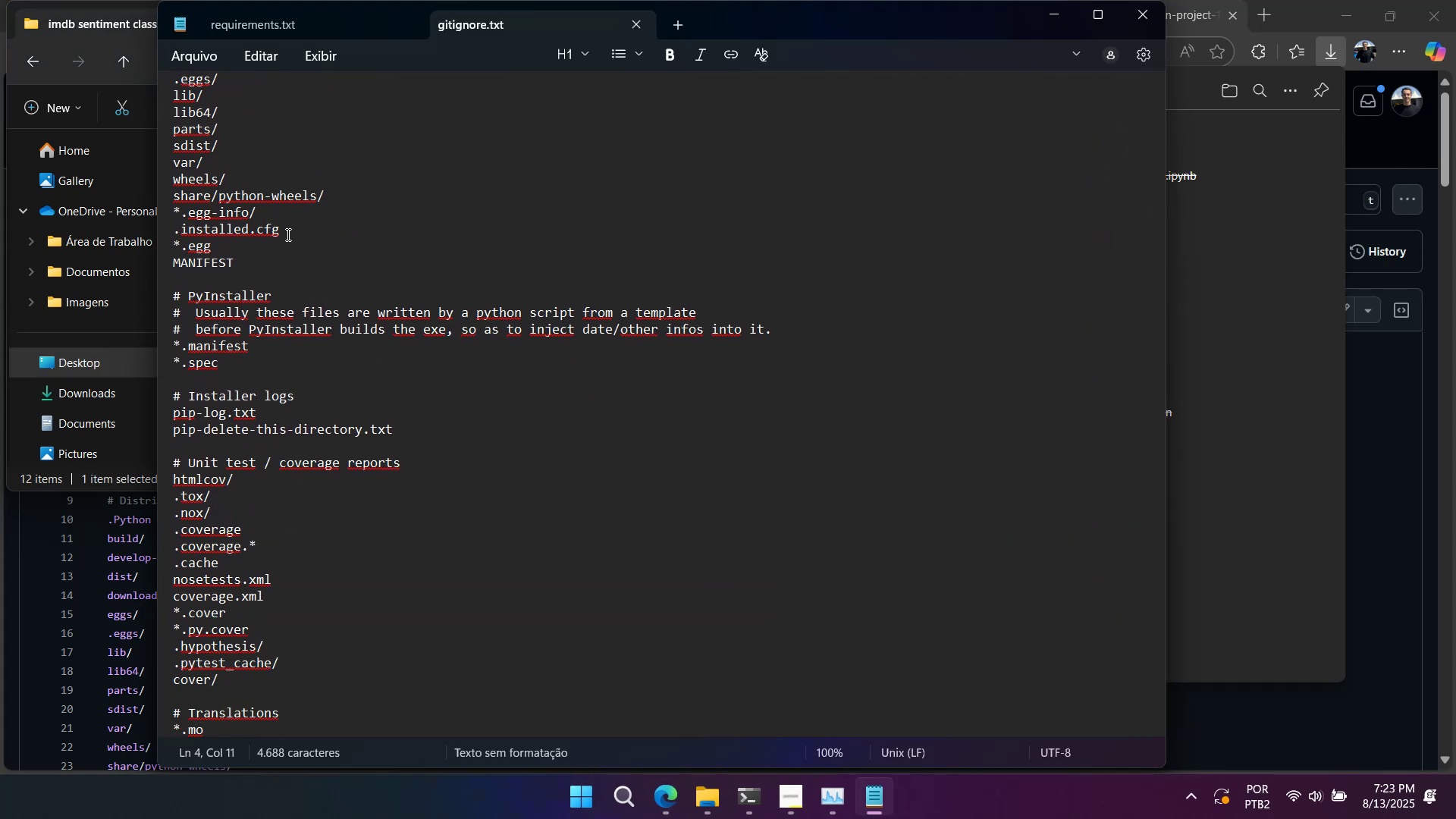 
scroll: coordinate [285, 236], scroll_direction: up, amount: 14.0
 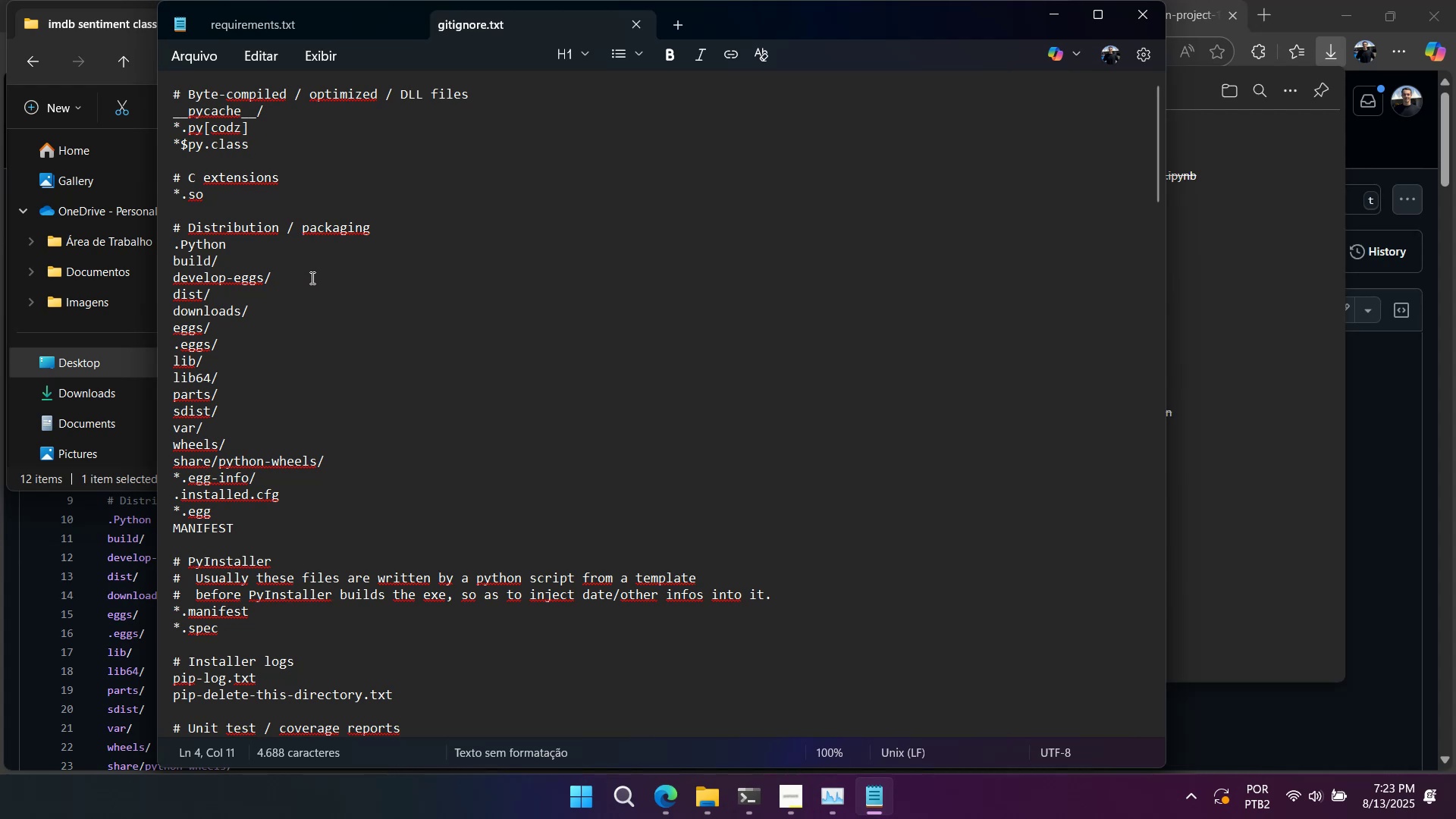 
scroll: coordinate [331, 231], scroll_direction: down, amount: 36.0
 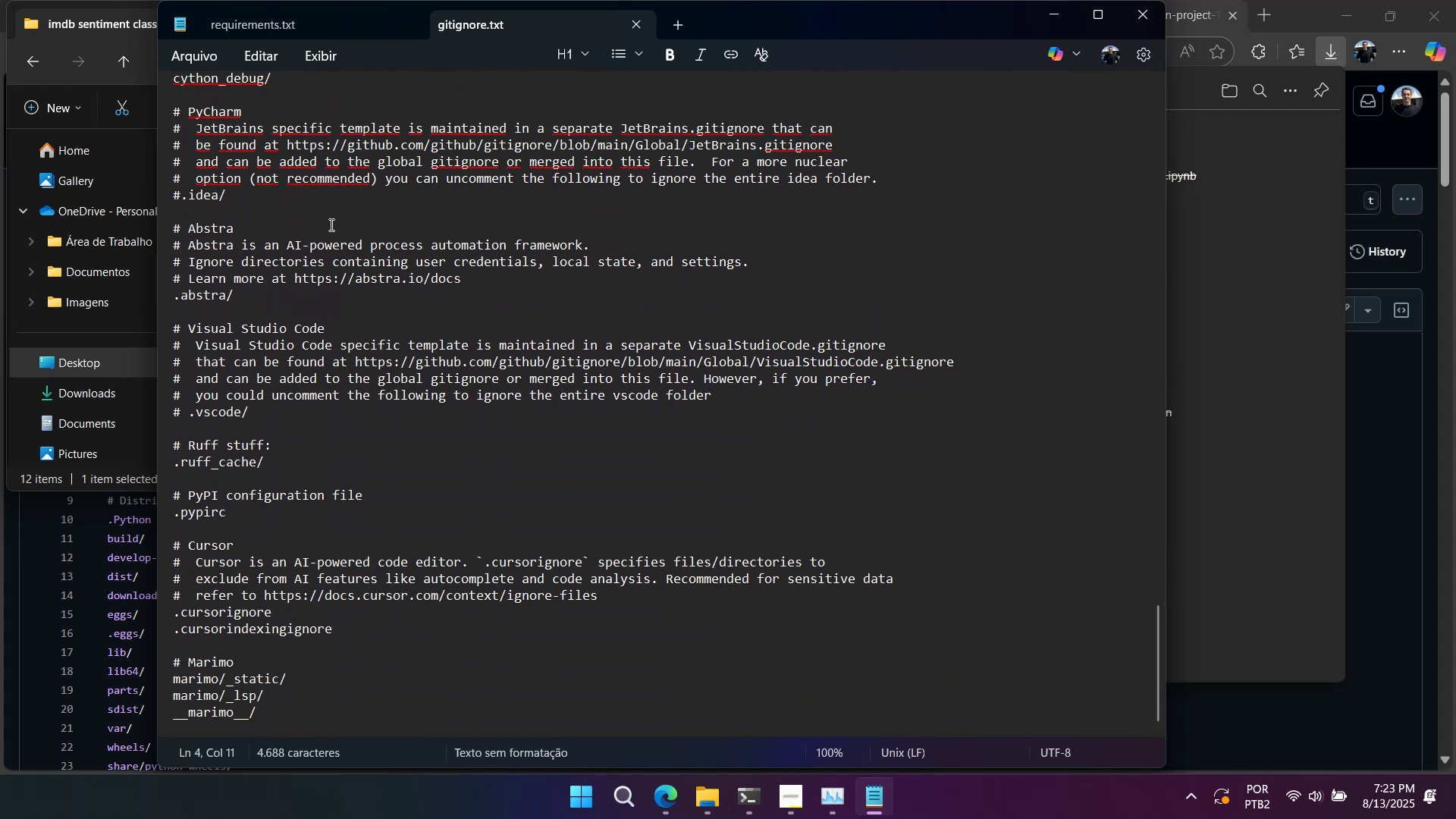 
left_click([330, 224])
 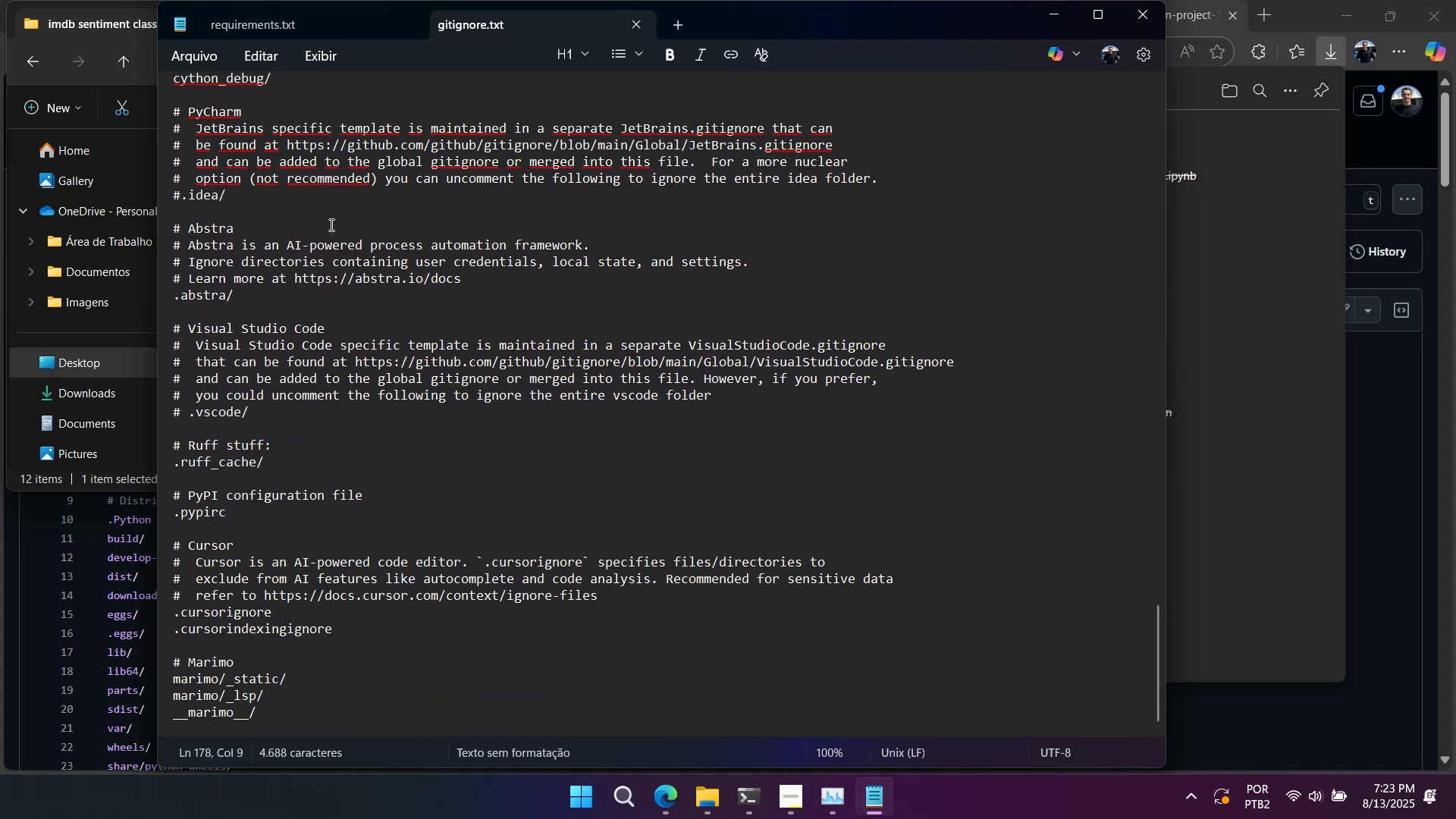 
key(Control+A)
 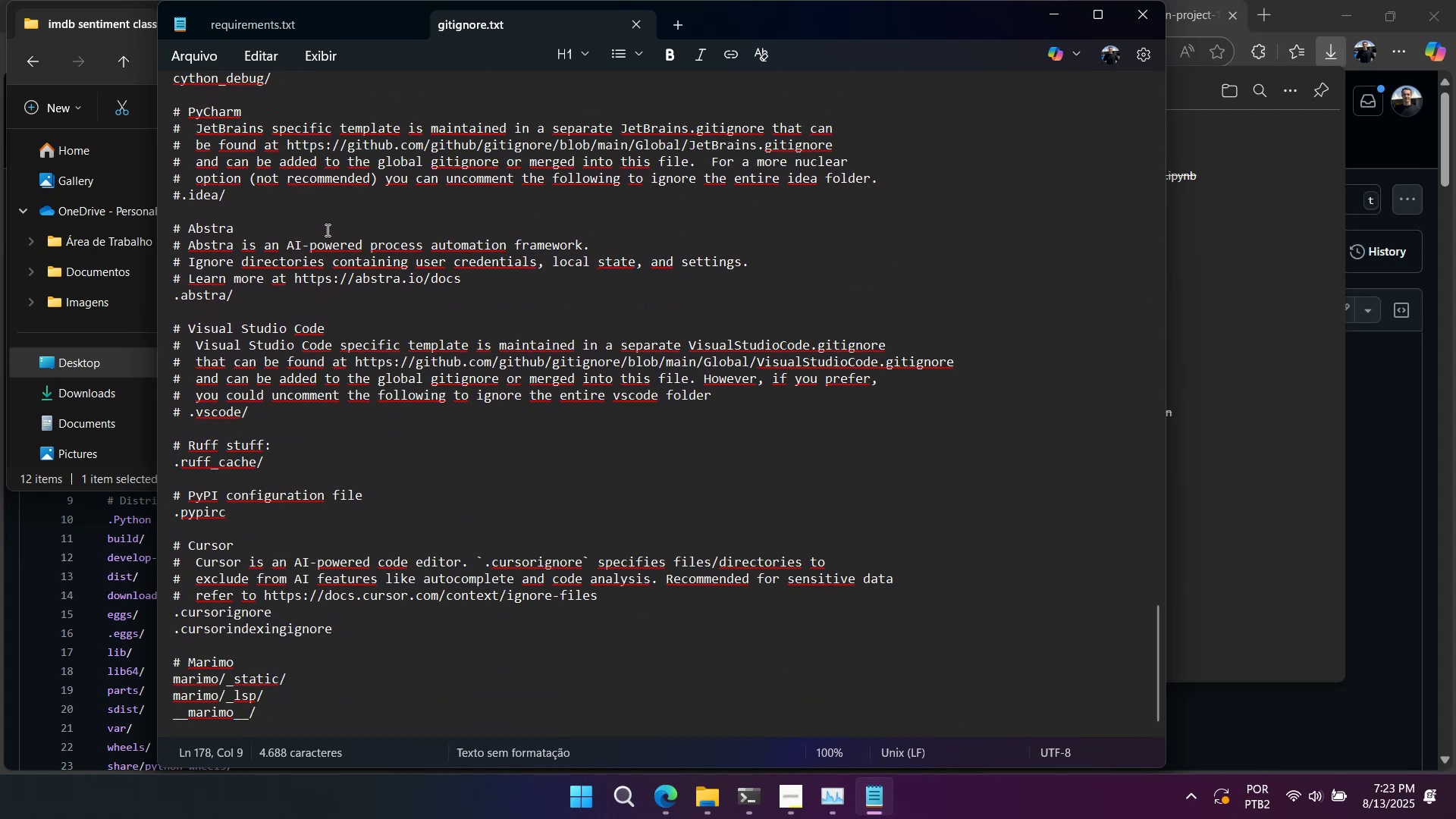 
key(Control+A)
 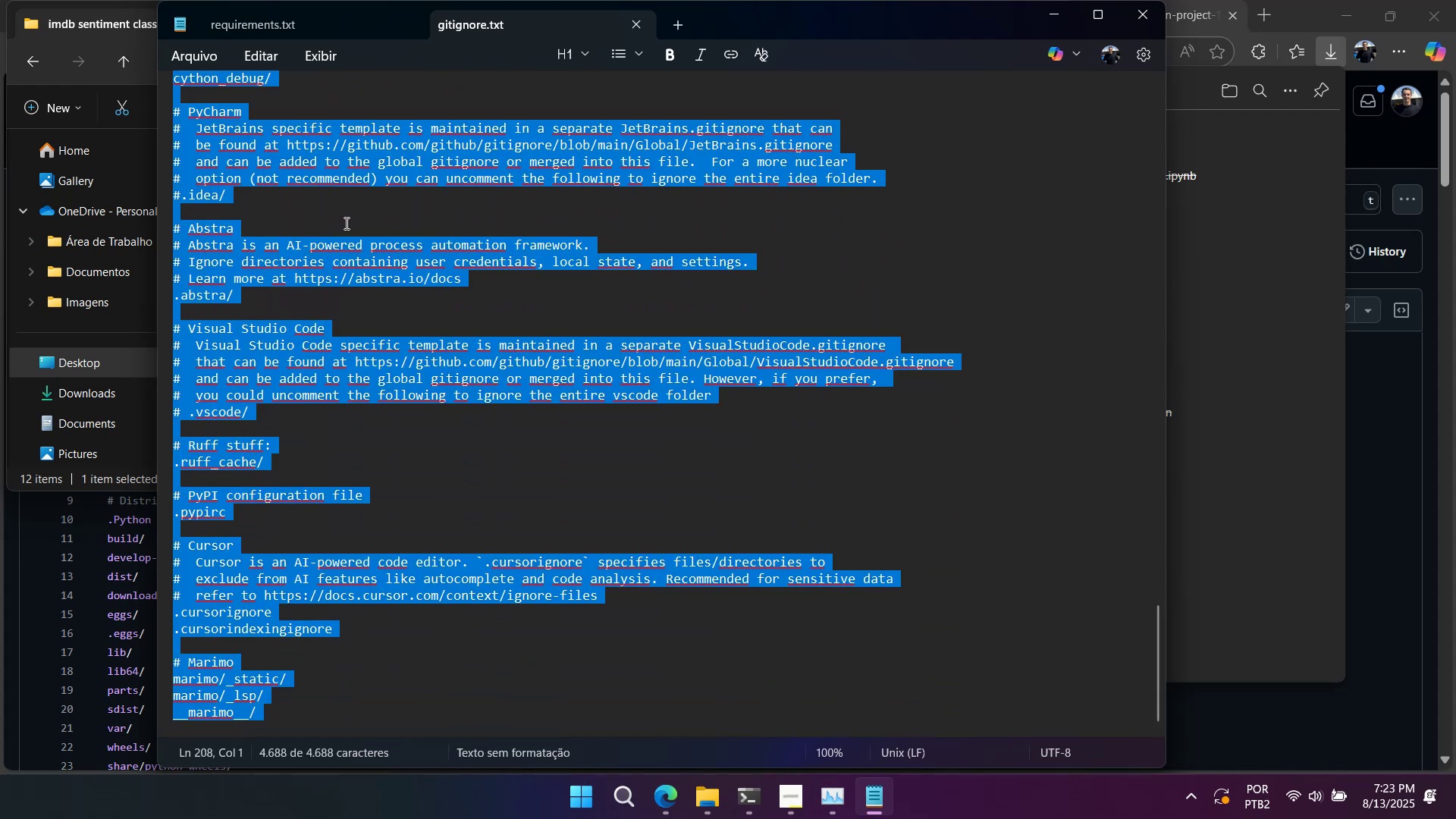 
key(Backspace)
 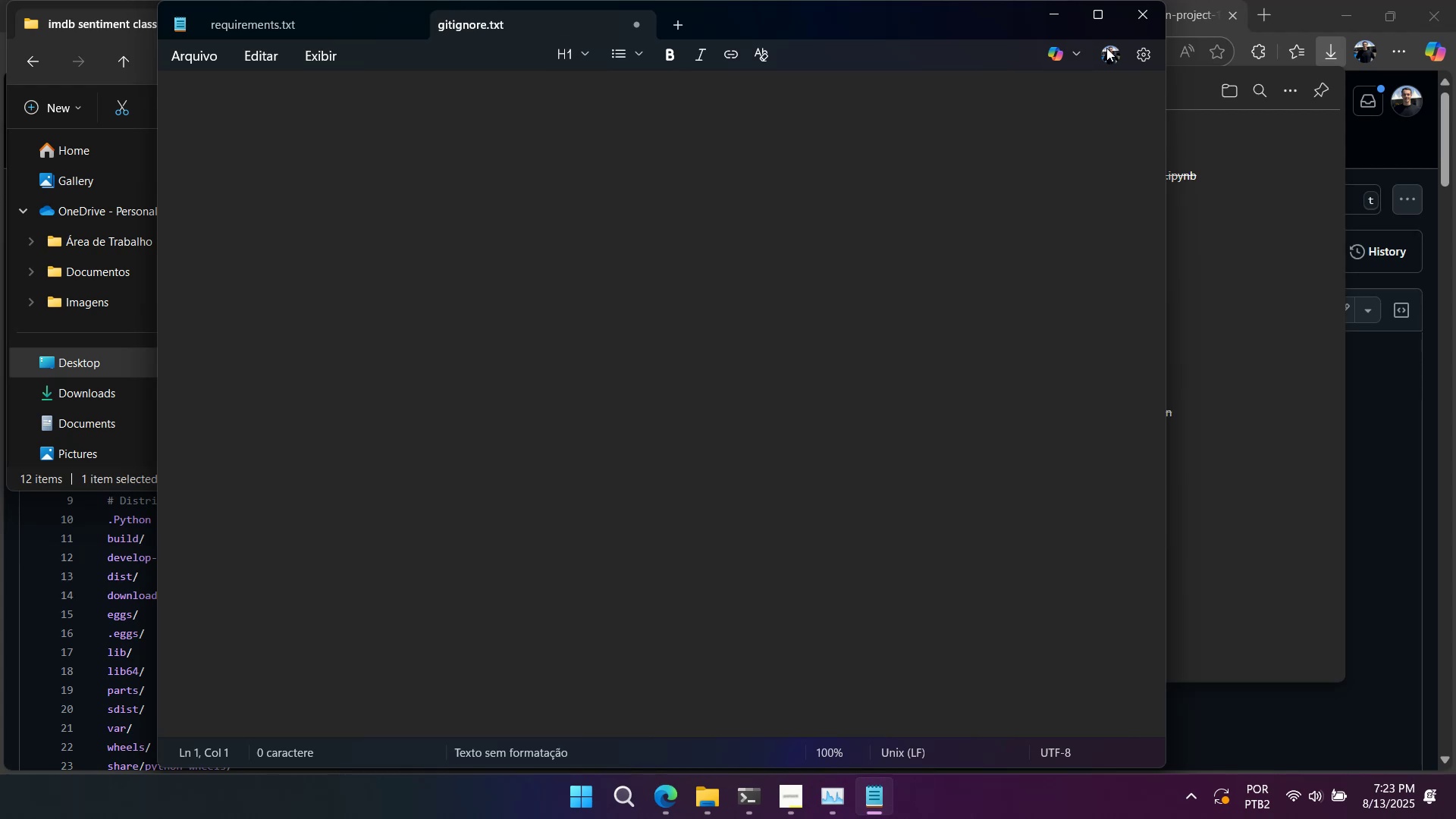 
left_click([1139, 11])
 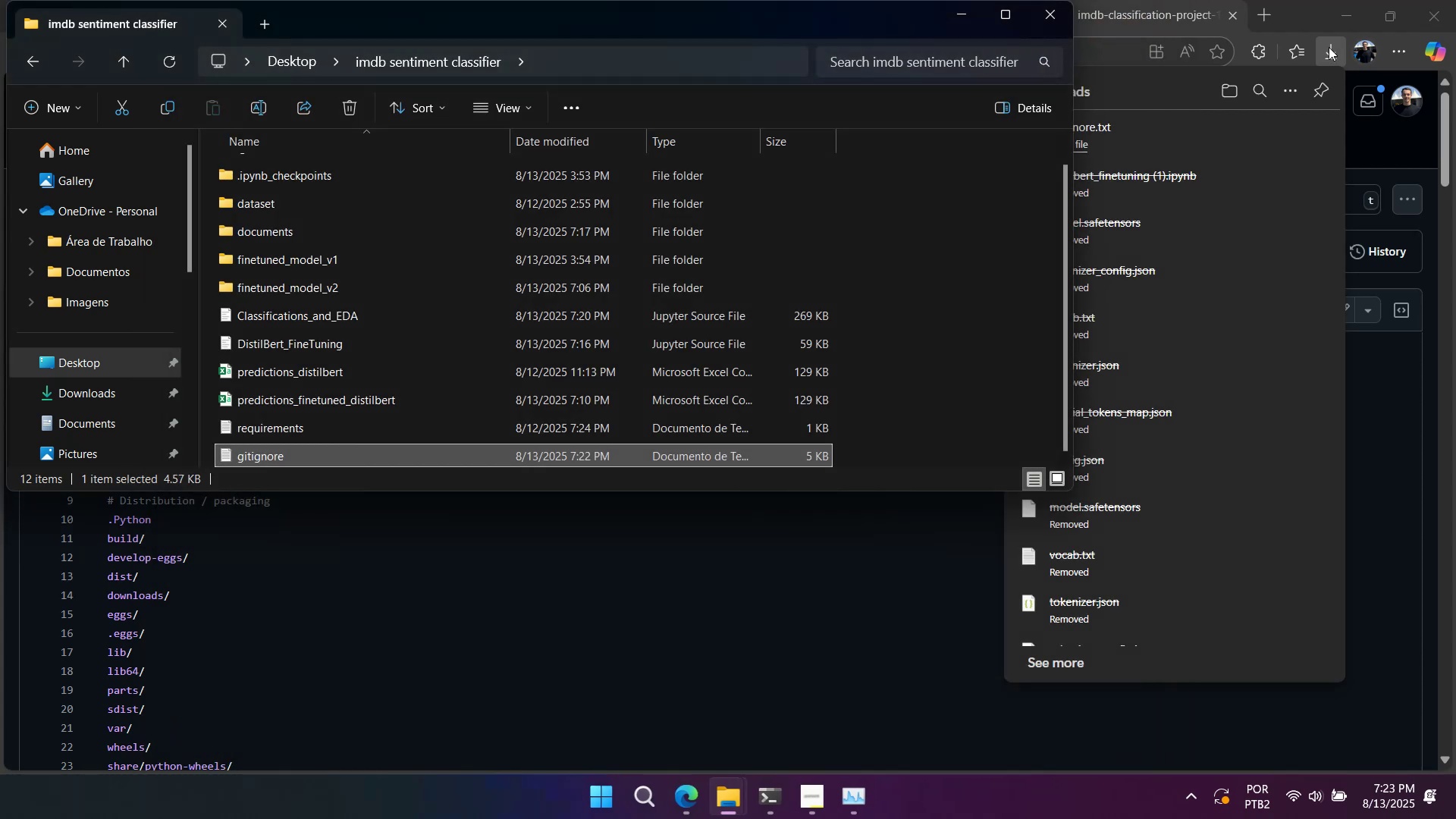 
left_click([1329, 47])
 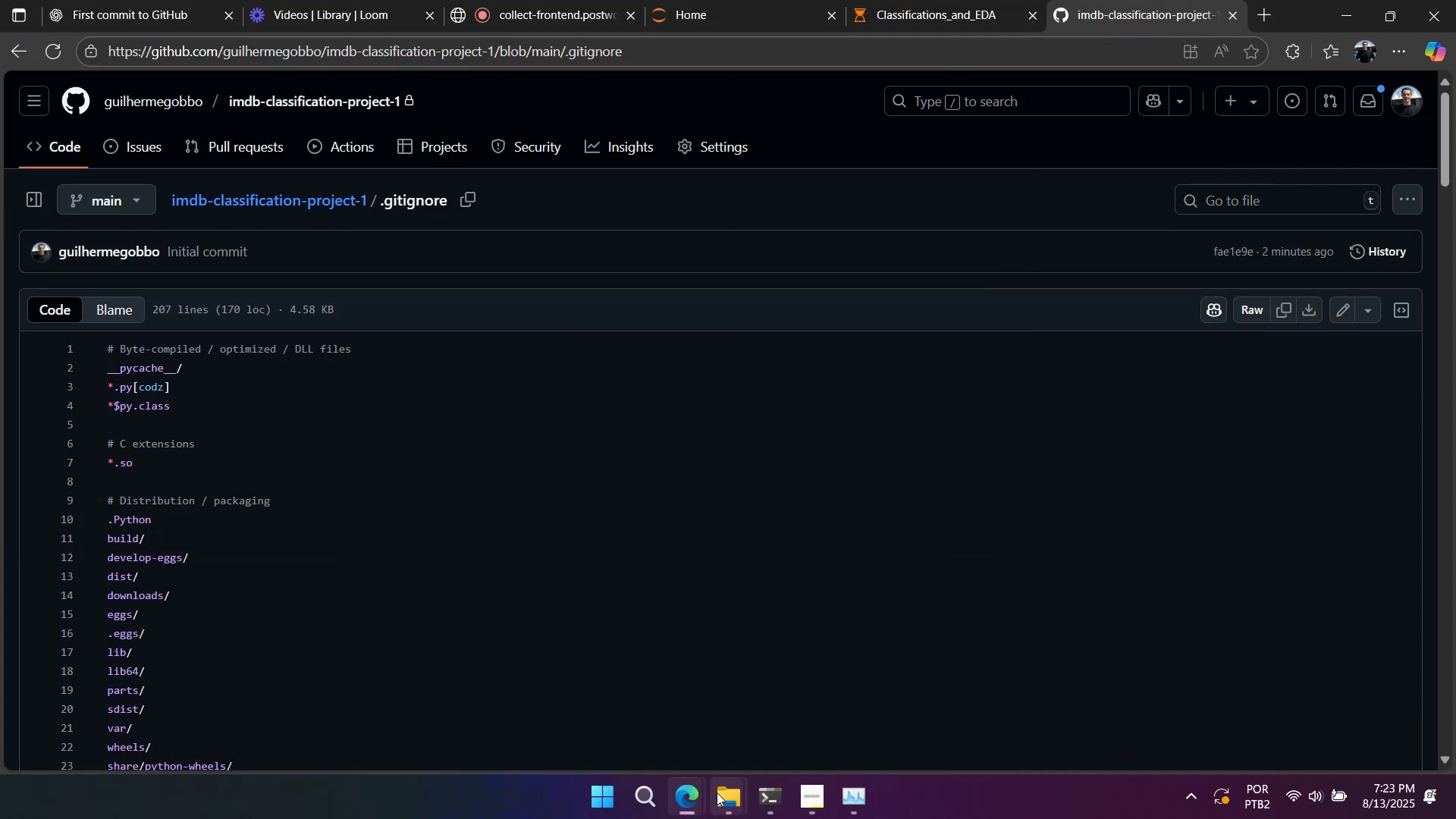 
left_click([726, 794])
 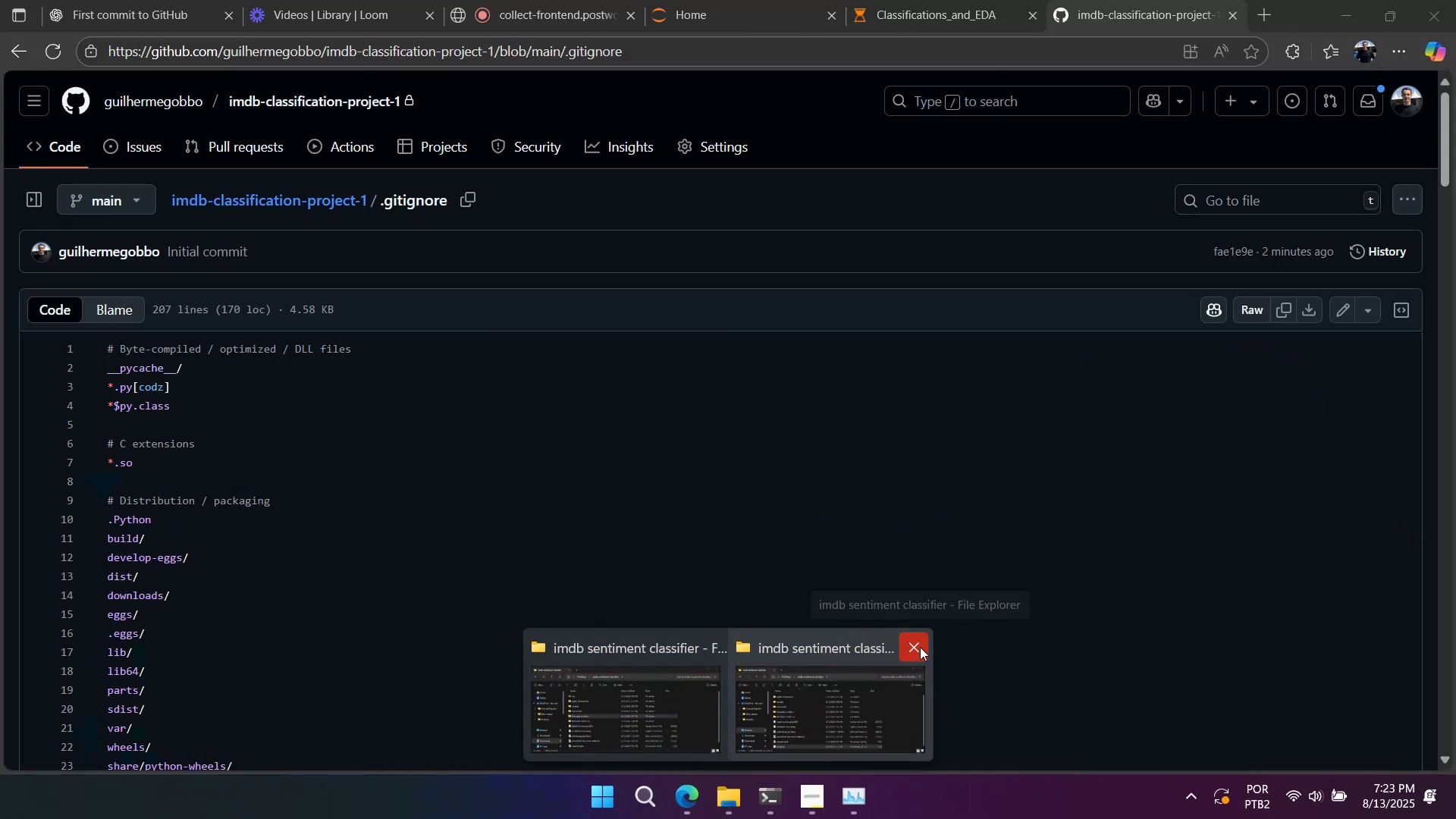 
left_click([920, 647])
 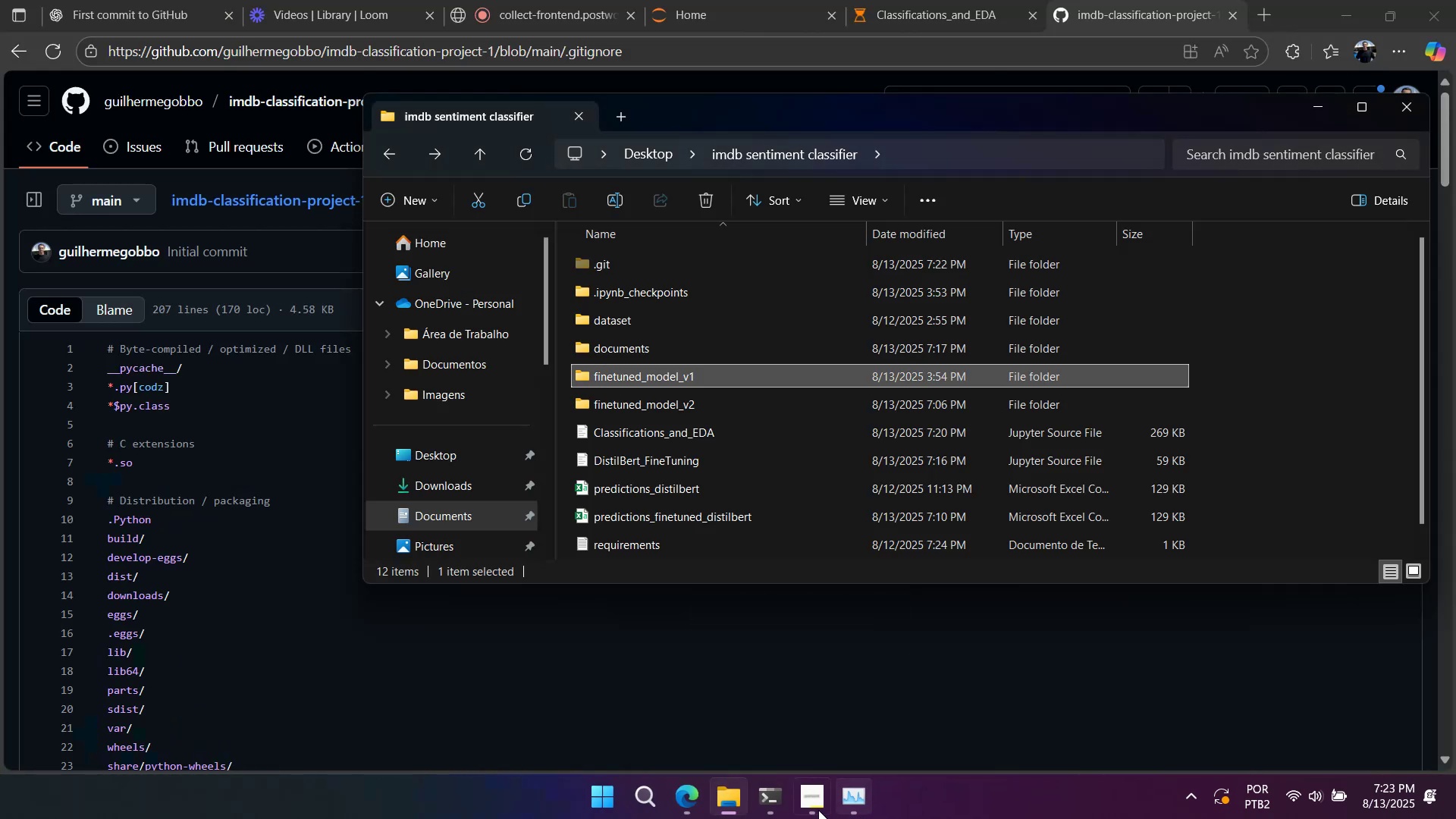 
left_click([783, 801])
 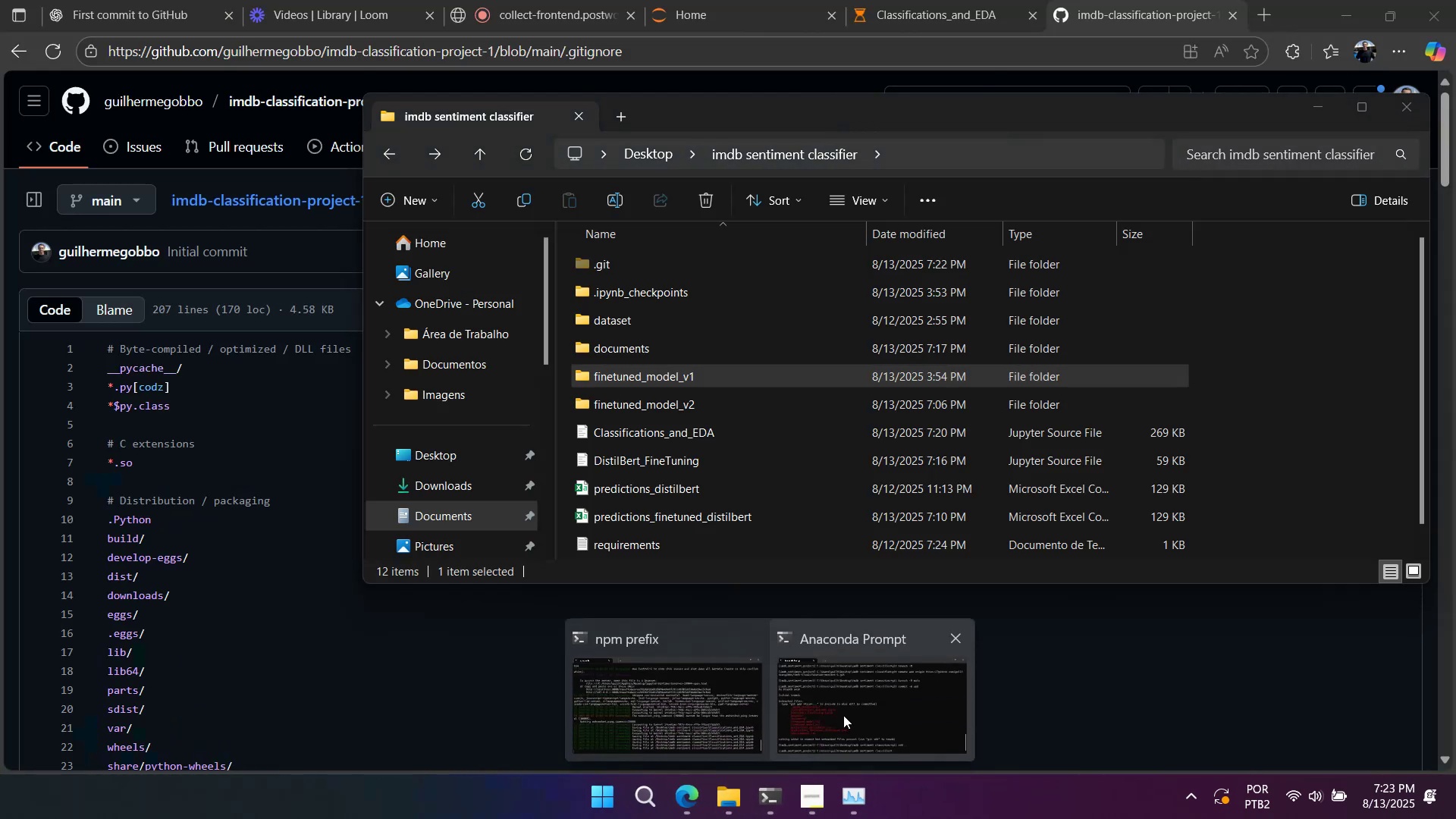 
left_click([843, 715])
 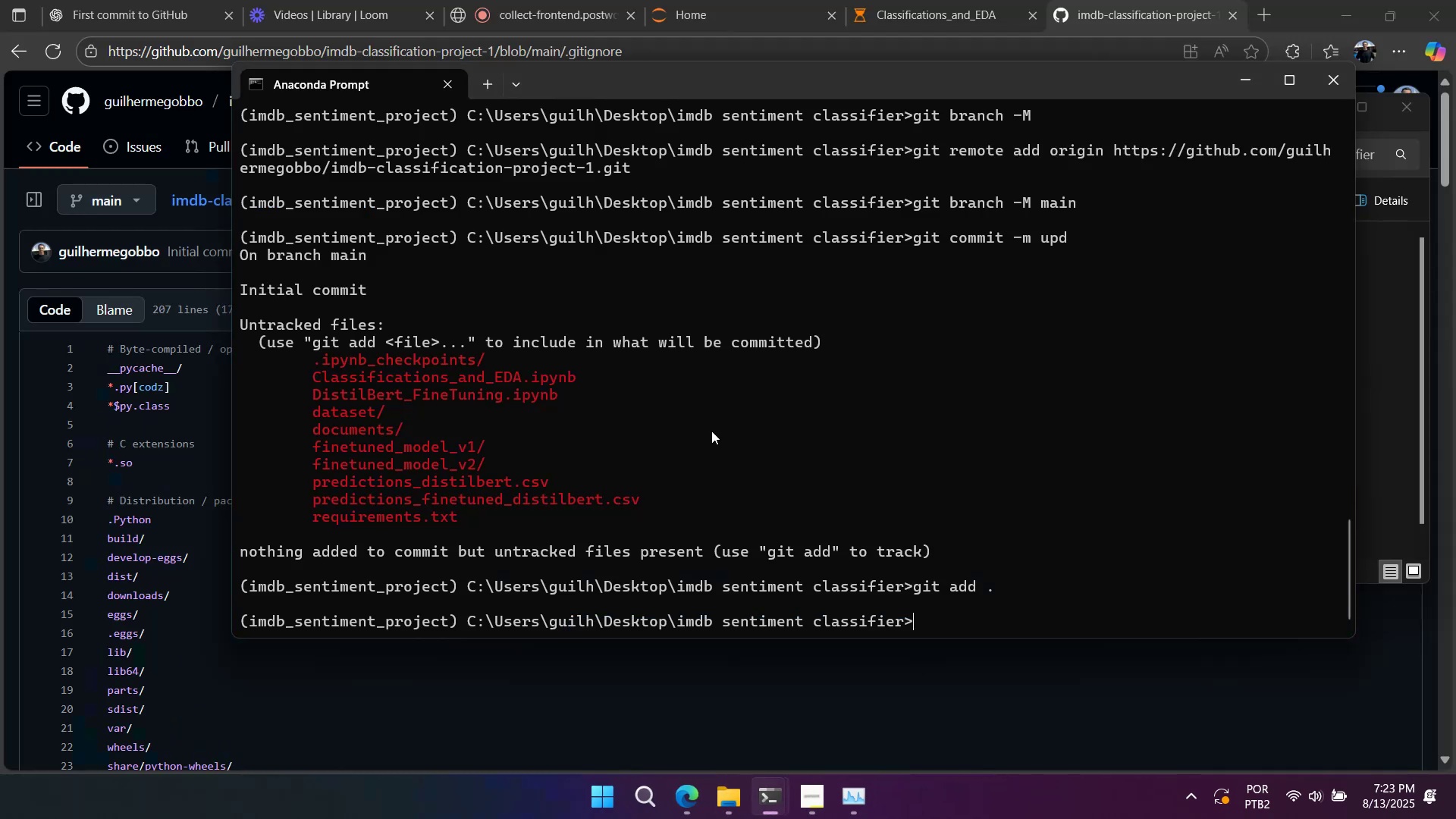 
type(git ad a)
key(Tab)
 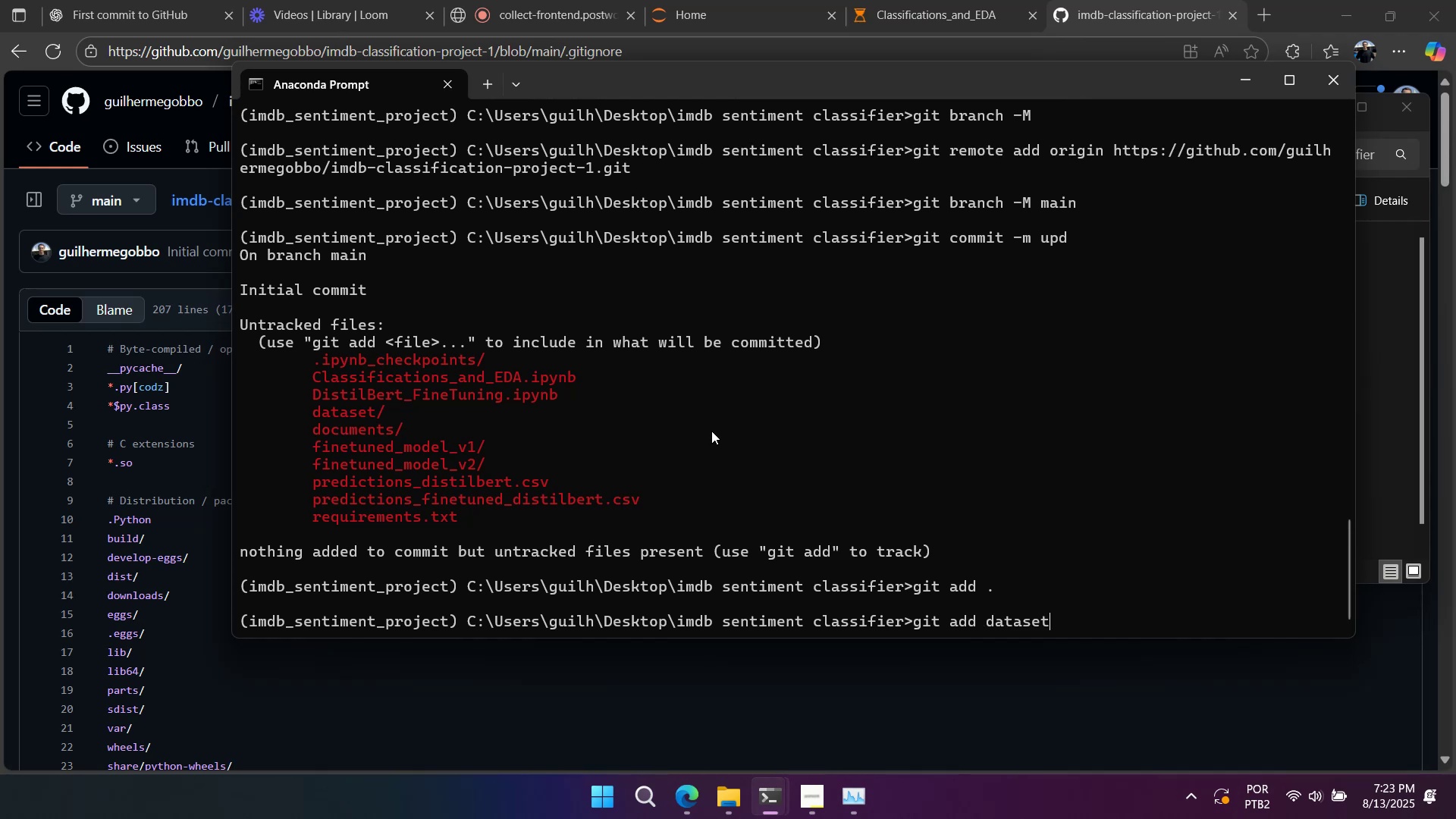 
key(Enter)
 